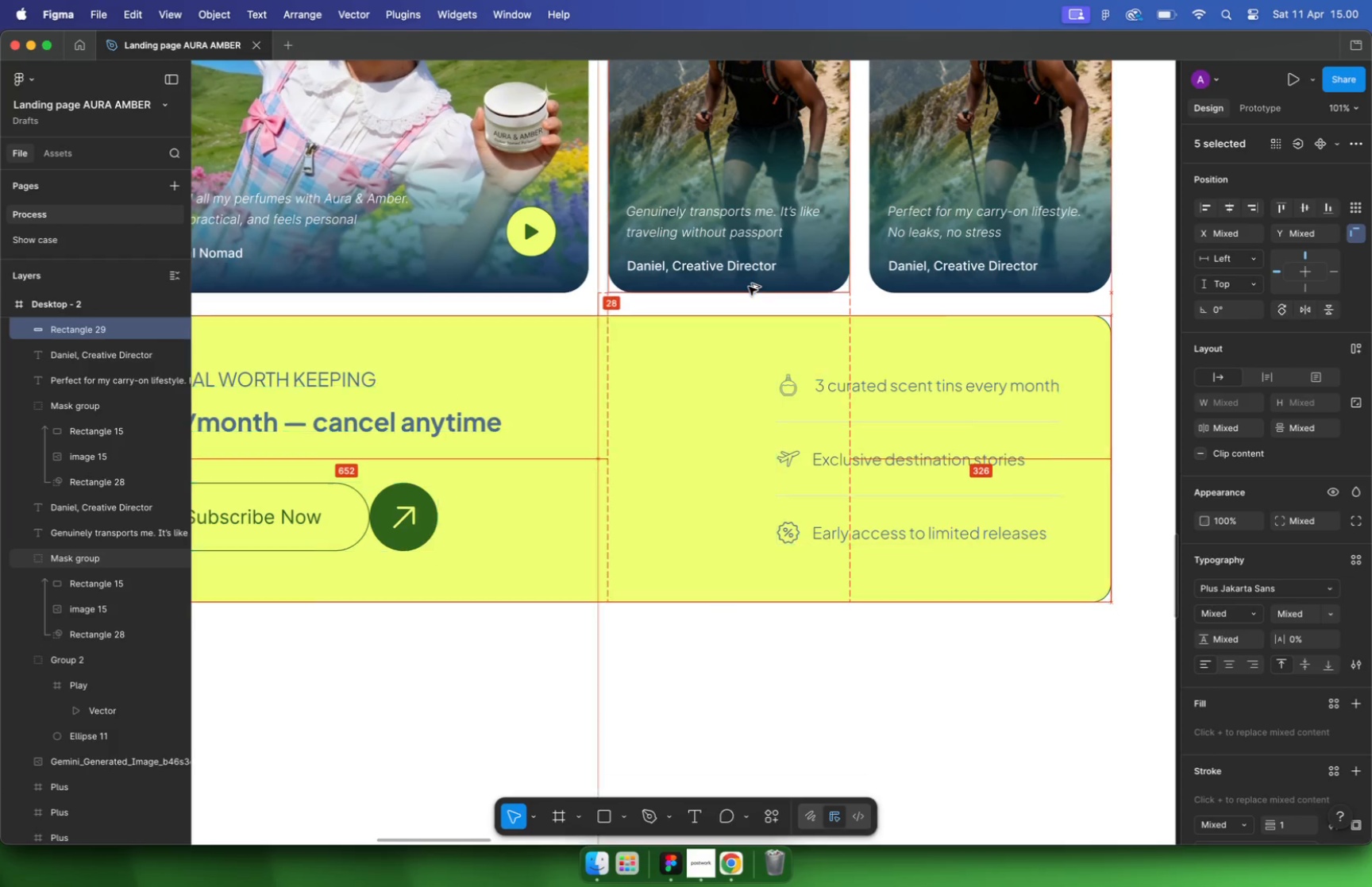 
key(Alt+Shift+ArrowUp)
 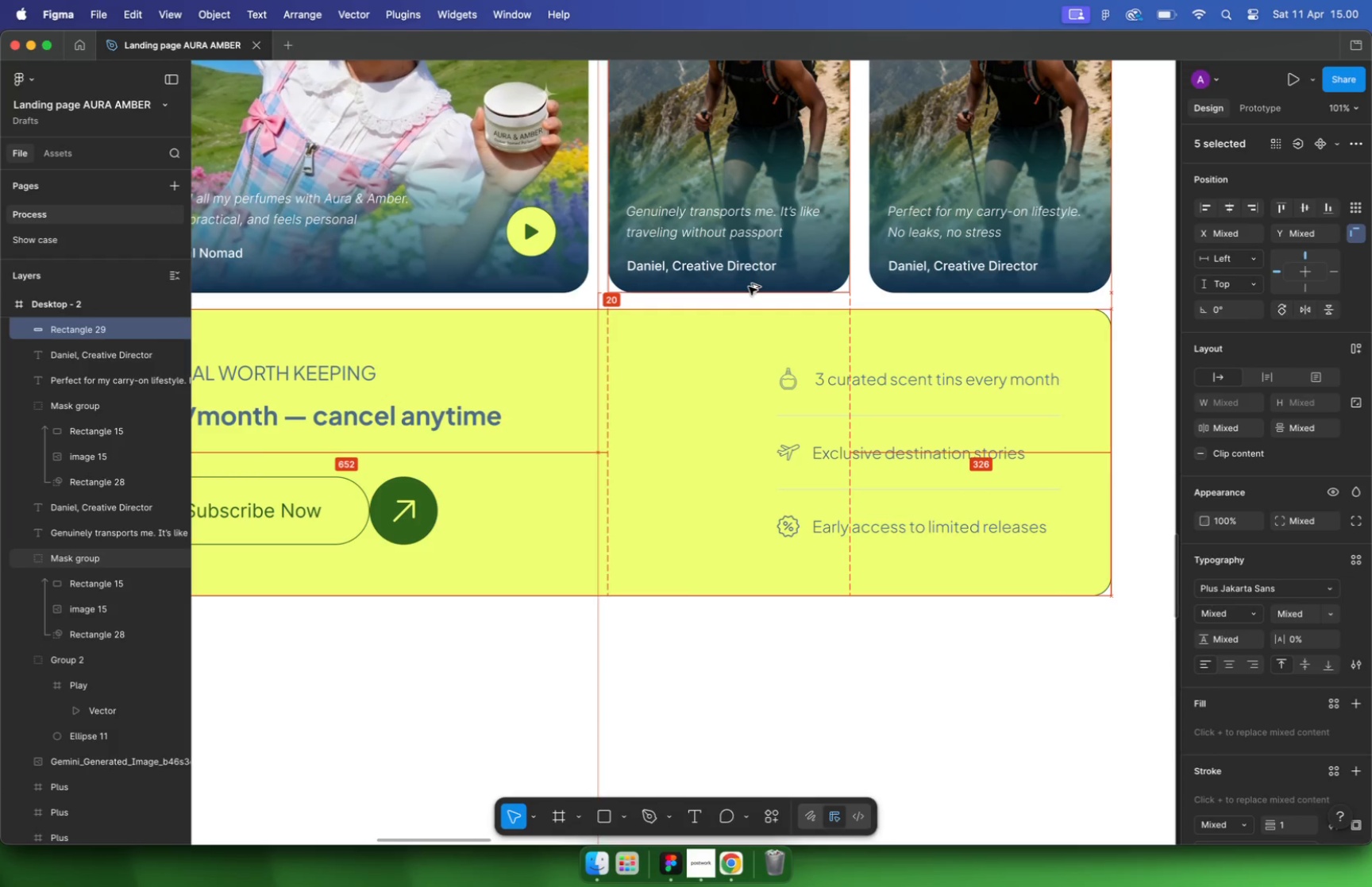 
key(Alt+ArrowDown)
 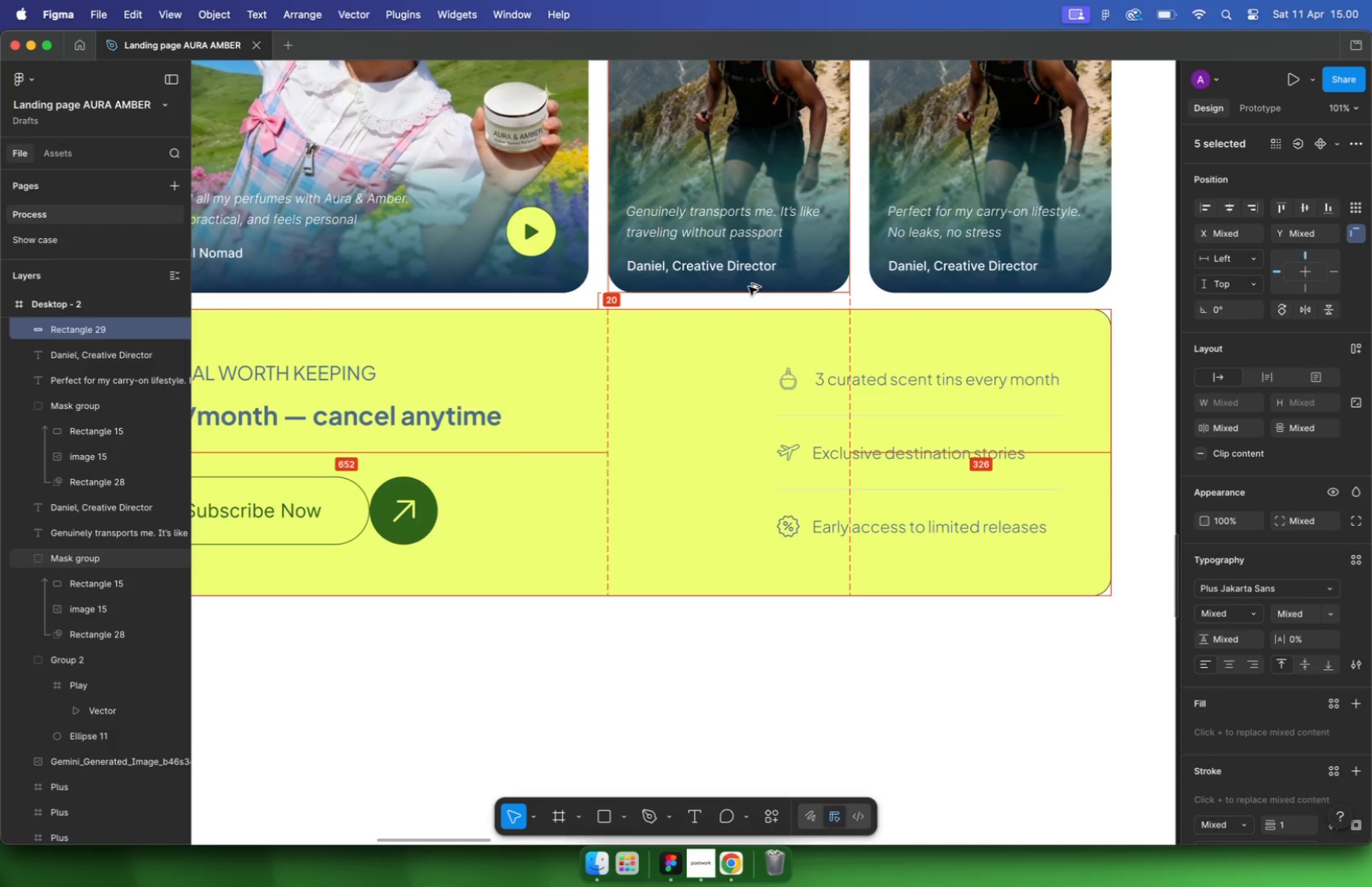 
key(Alt+ArrowDown)
 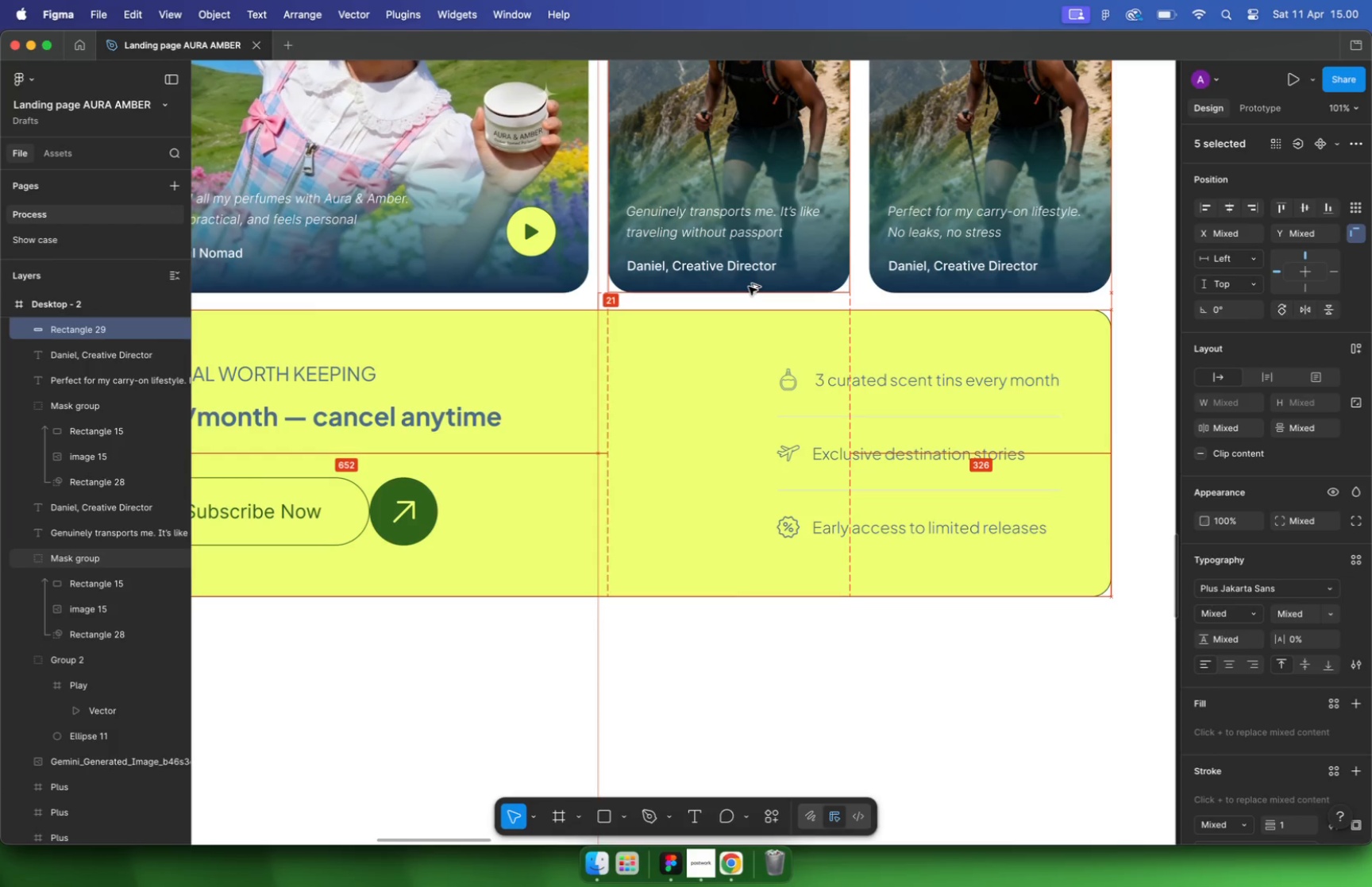 
key(Alt+ArrowDown)
 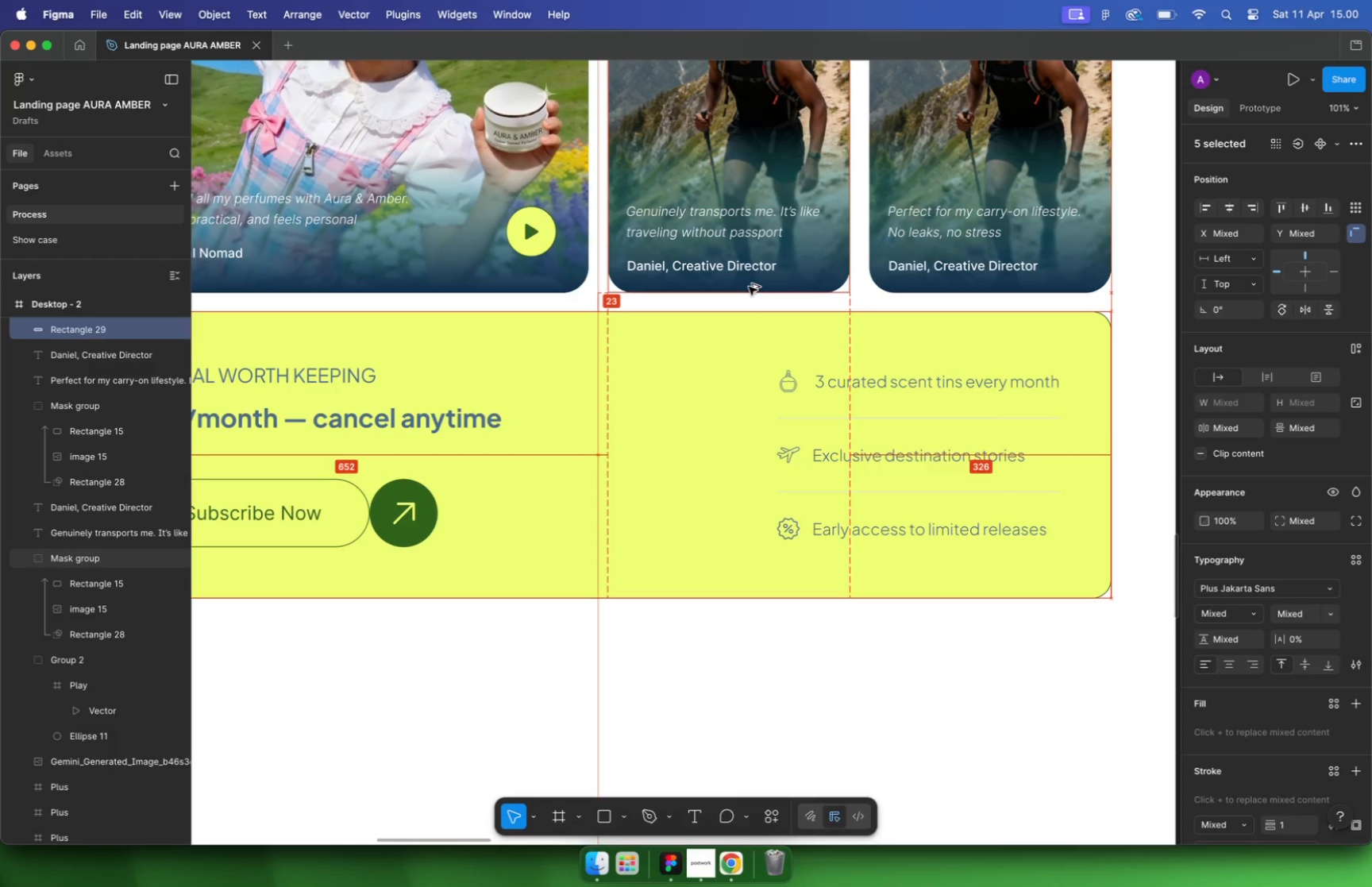 
key(Alt+ArrowDown)
 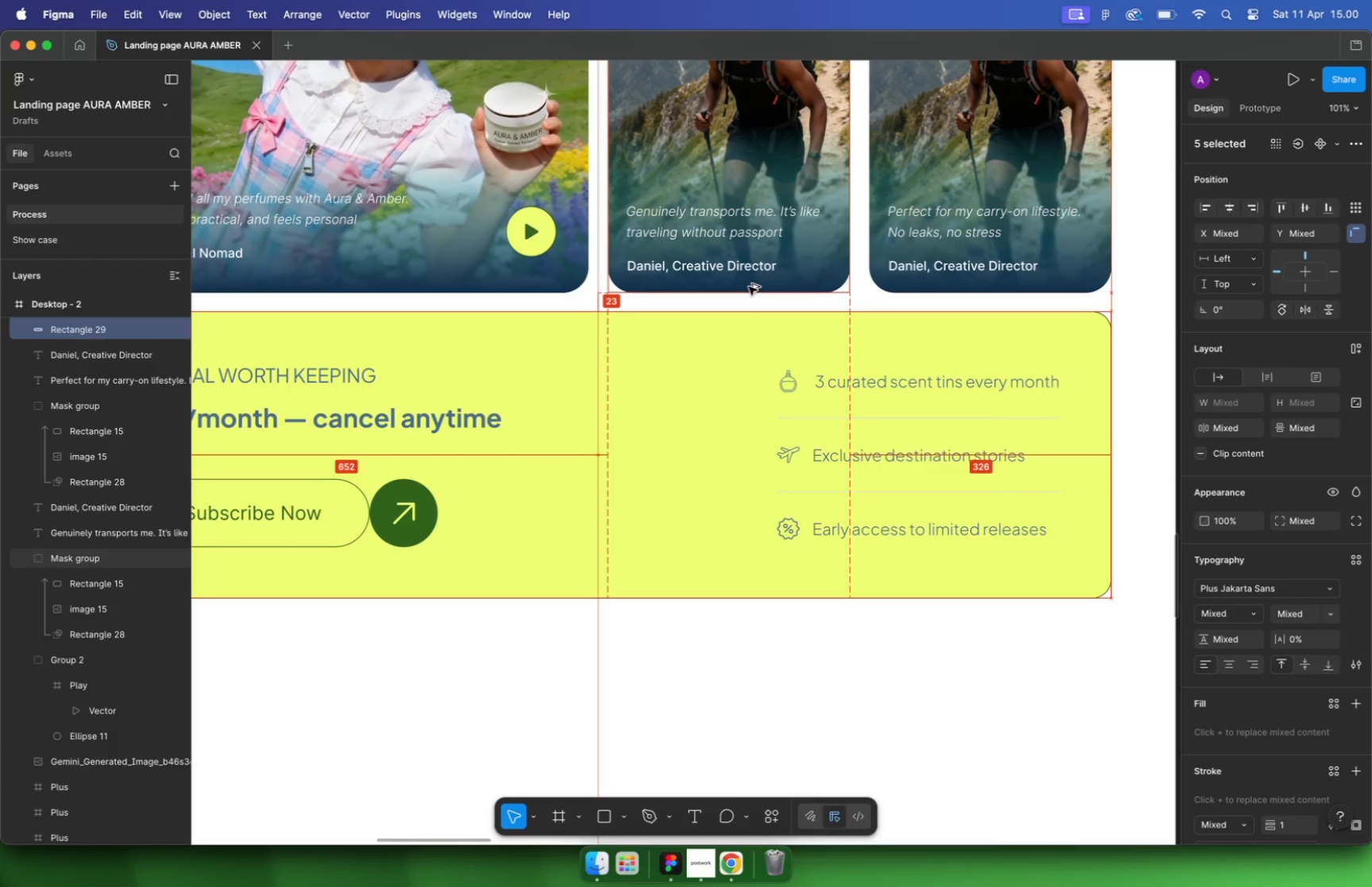 
hold_key(key=CommandLeft, duration=1.54)
scroll: coordinate [883, 498], scroll_direction: down, amount: 10.0
 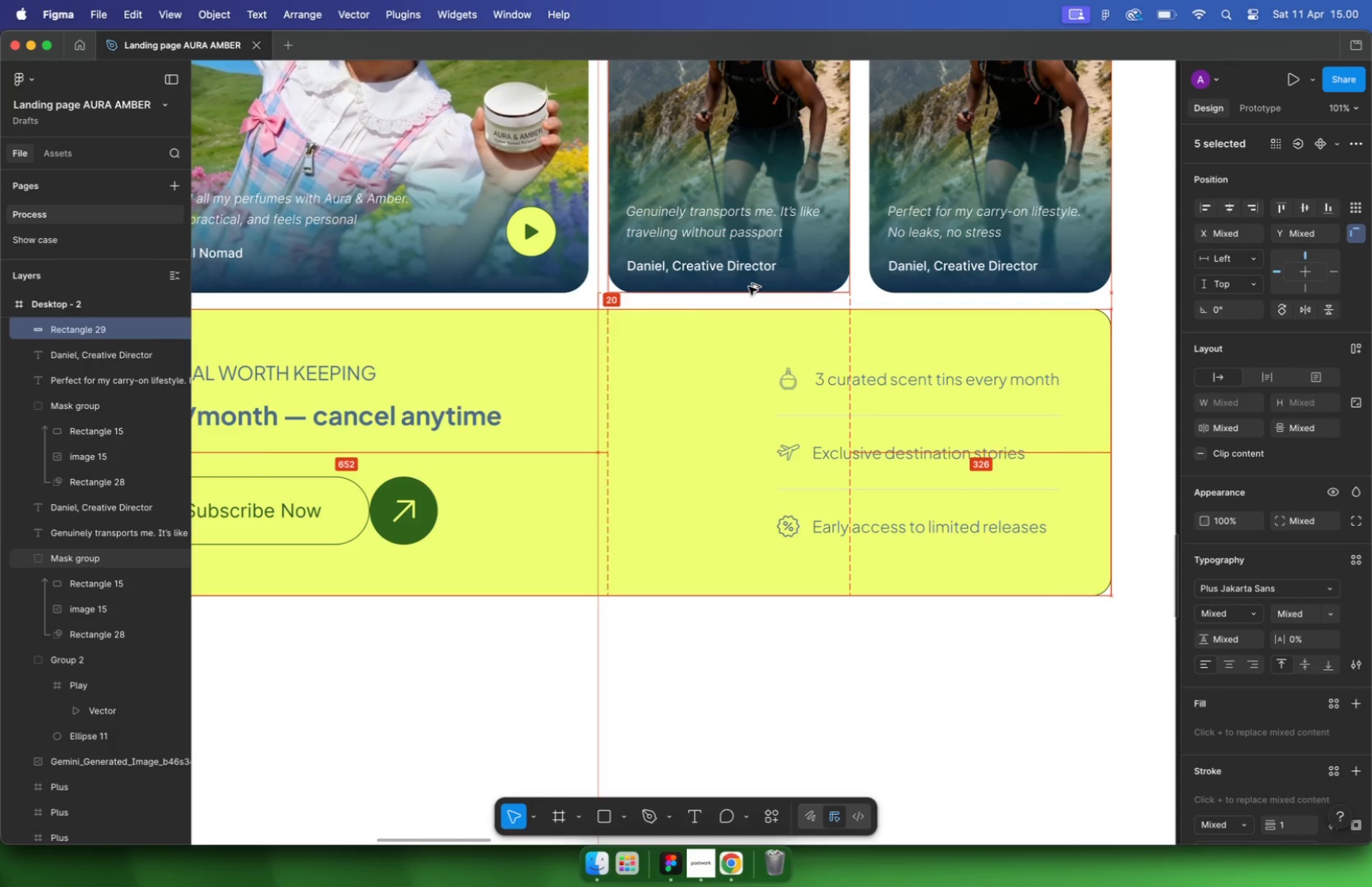 
left_click([812, 654])
 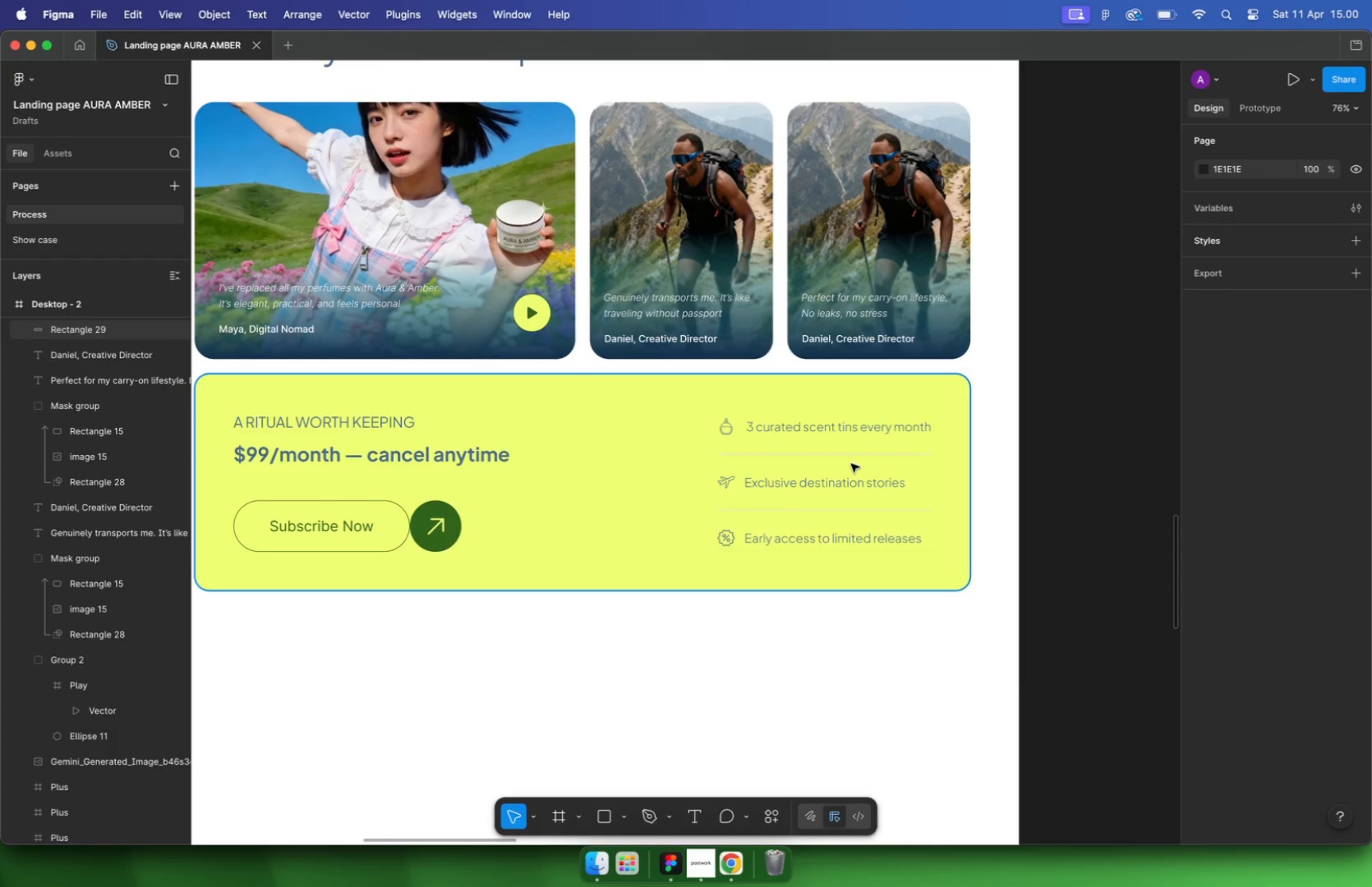 
scroll: coordinate [1034, 466], scroll_direction: up, amount: 5.0
 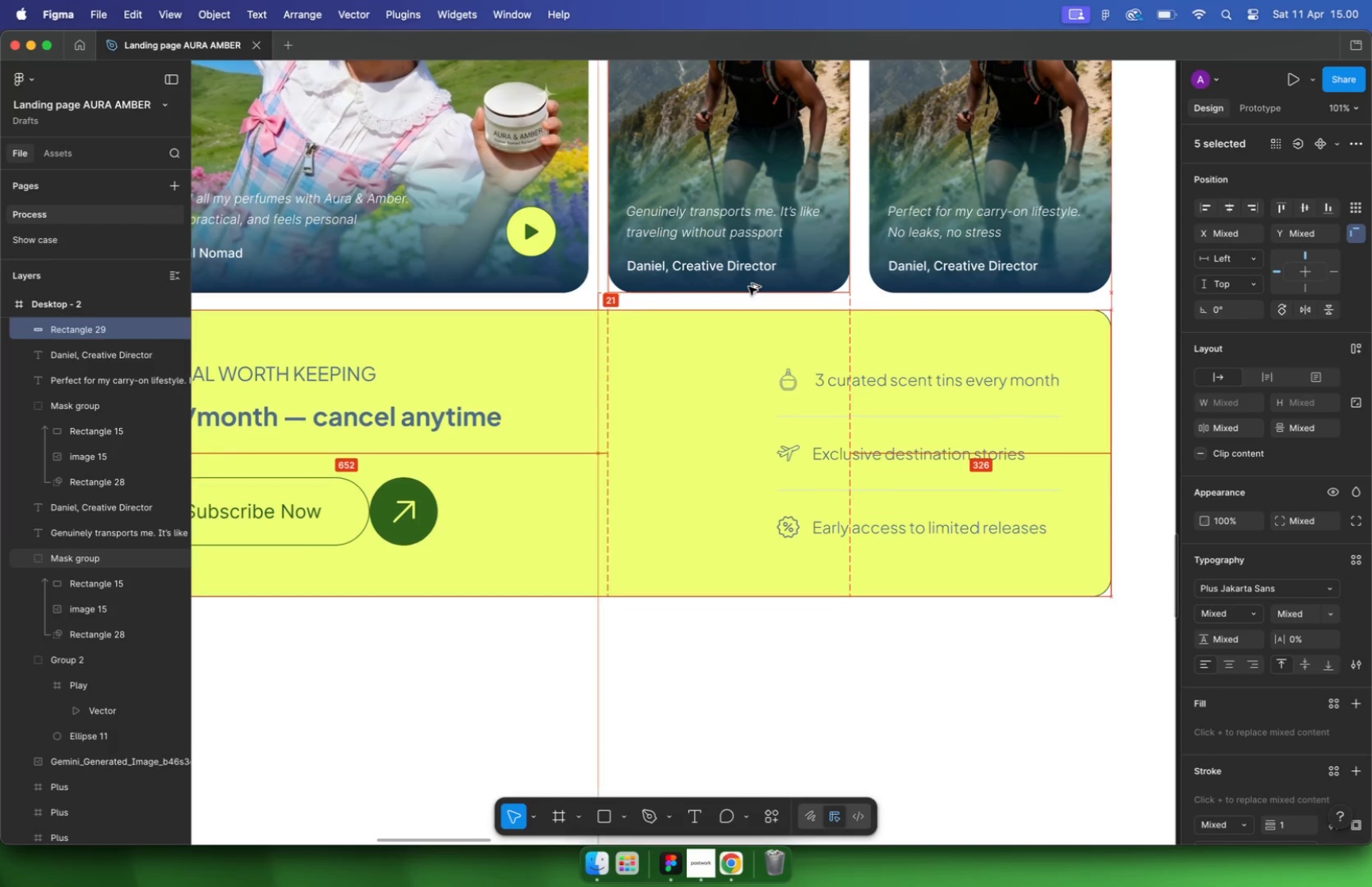 
hold_key(key=CommandLeft, duration=2.17)
left_click([850, 456])
 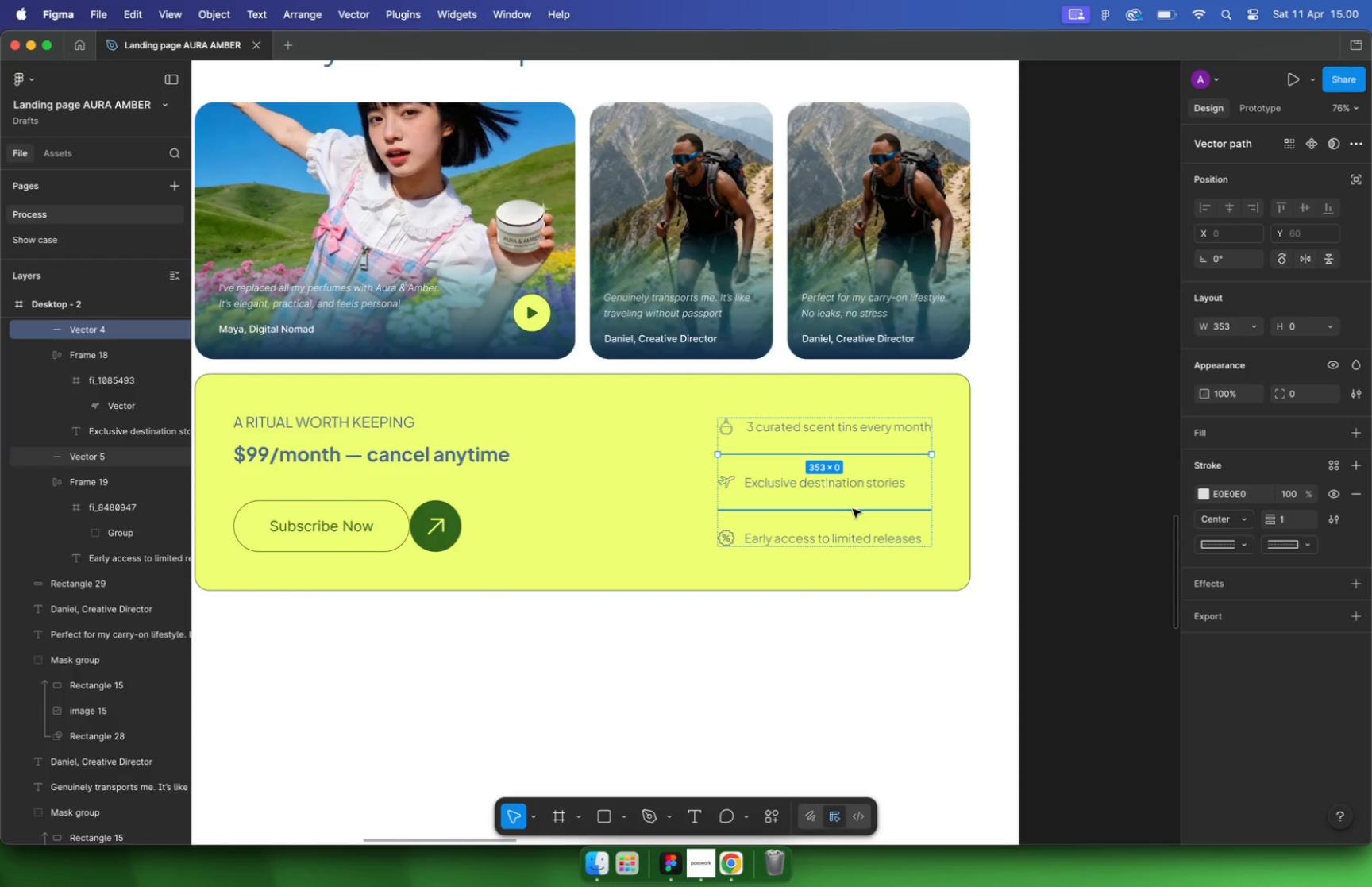 
hold_key(key=ShiftLeft, duration=1.06)
left_click([854, 510])
 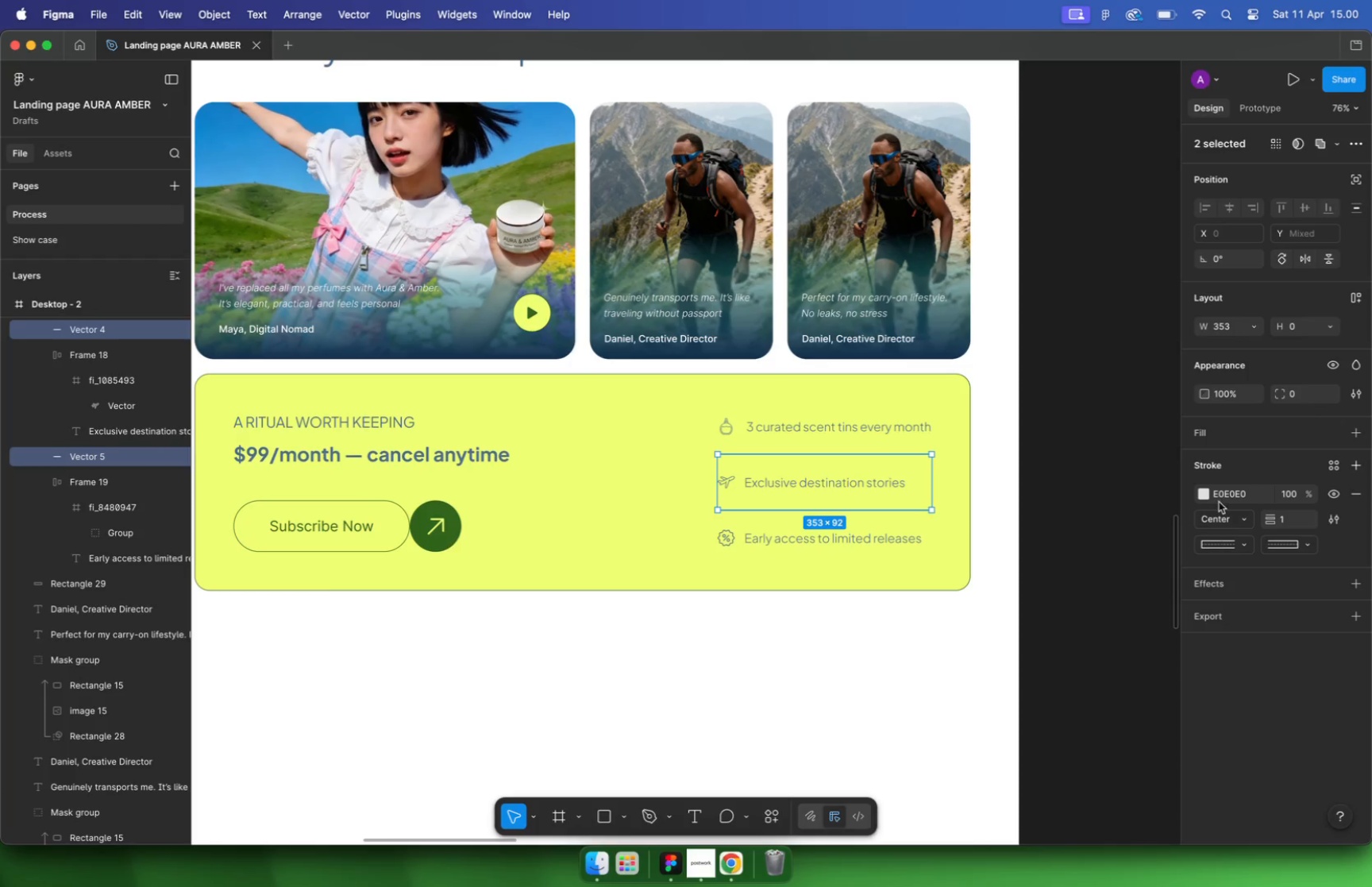 
left_click([1206, 493])
 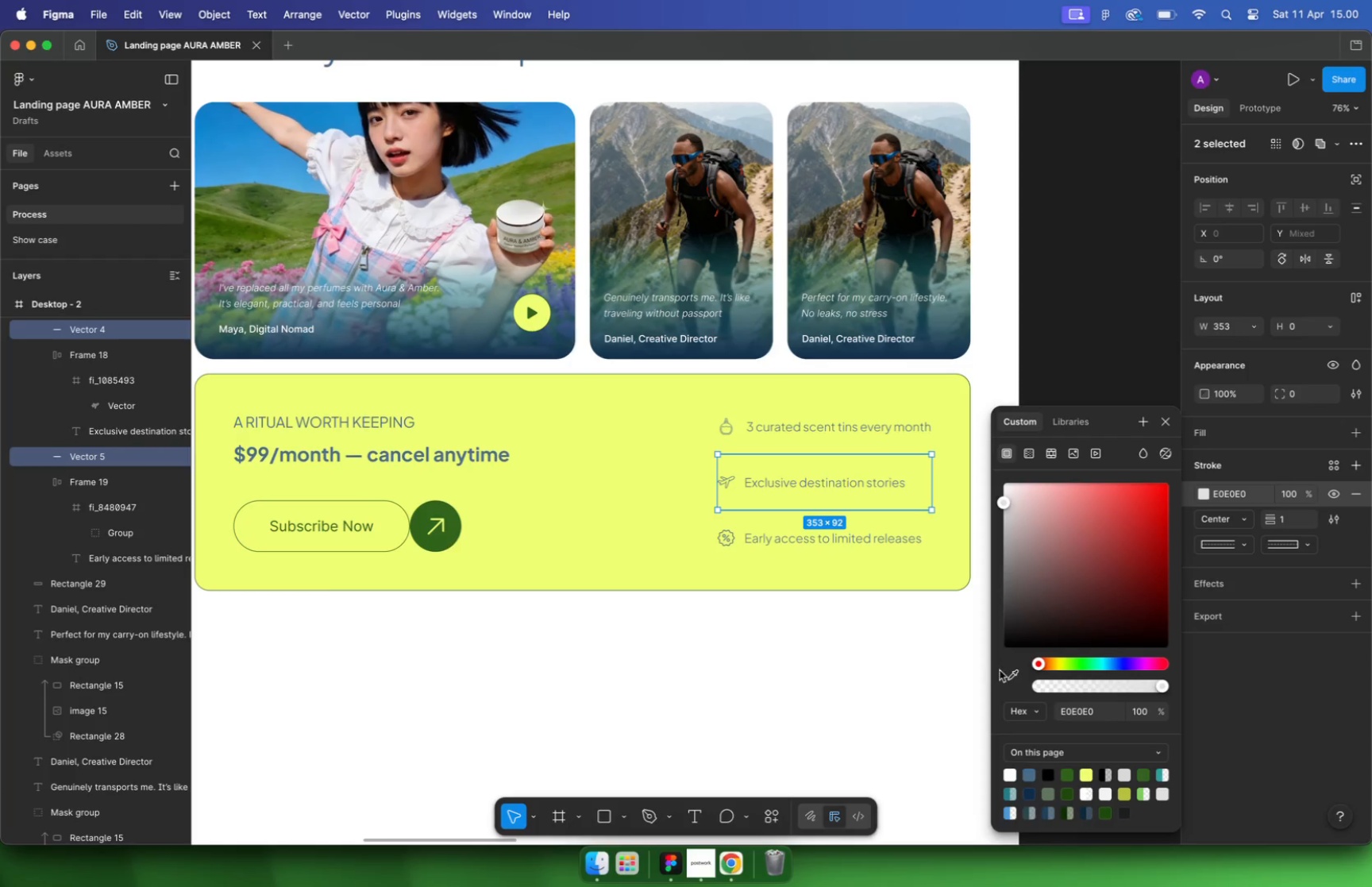 
left_click([1015, 670])
 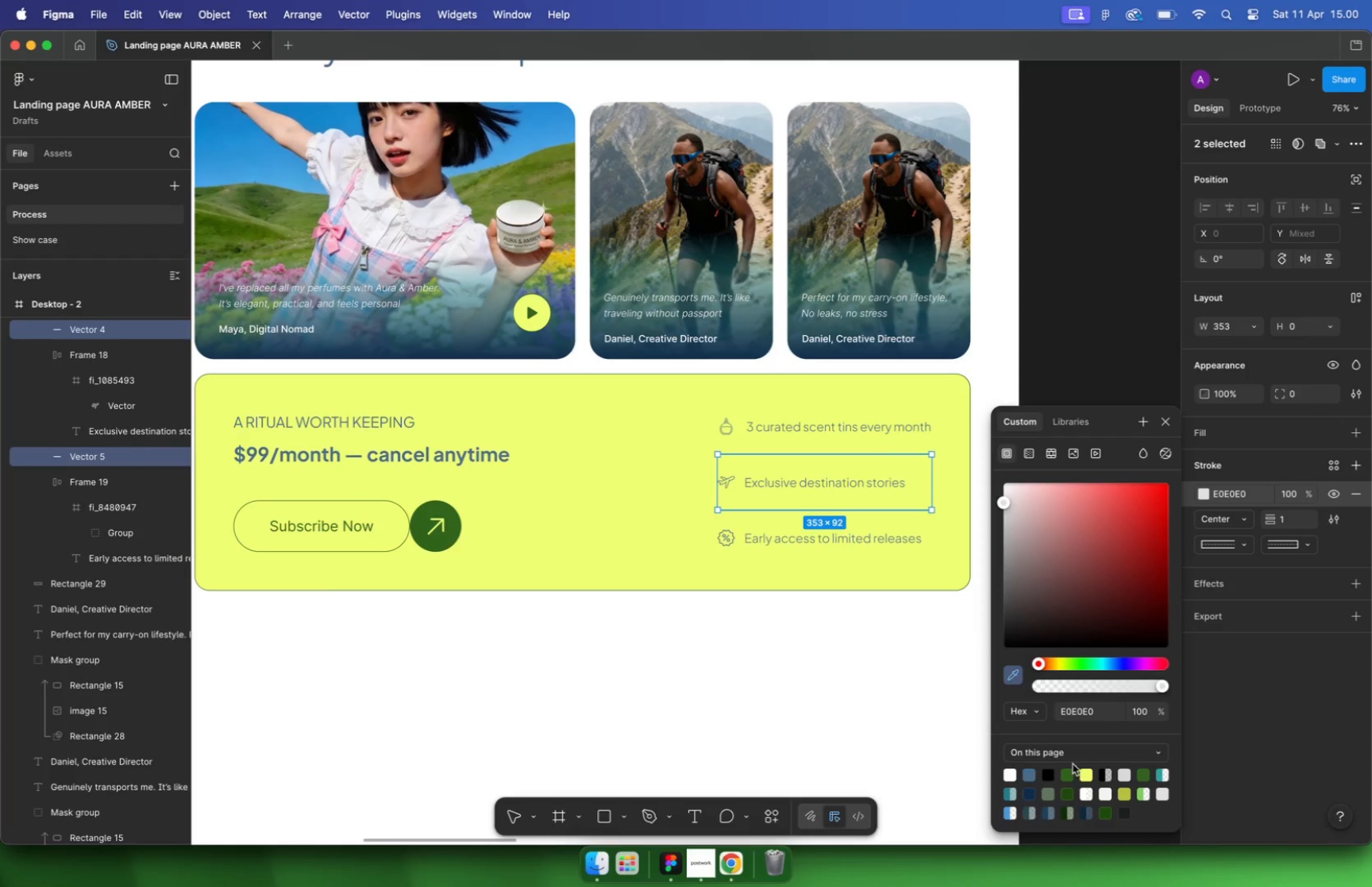 
left_click([1070, 770])
 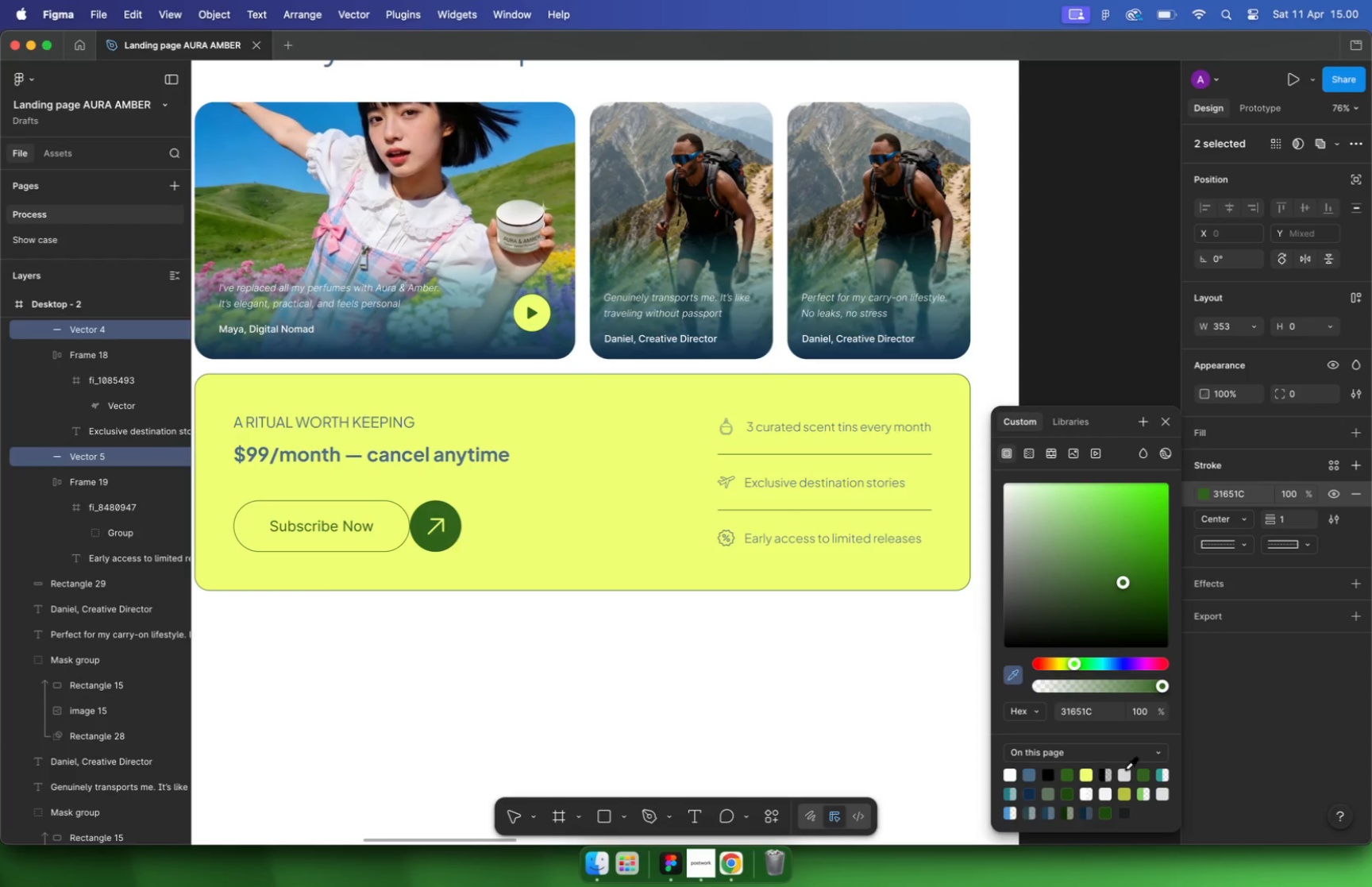 
left_click([1140, 775])
 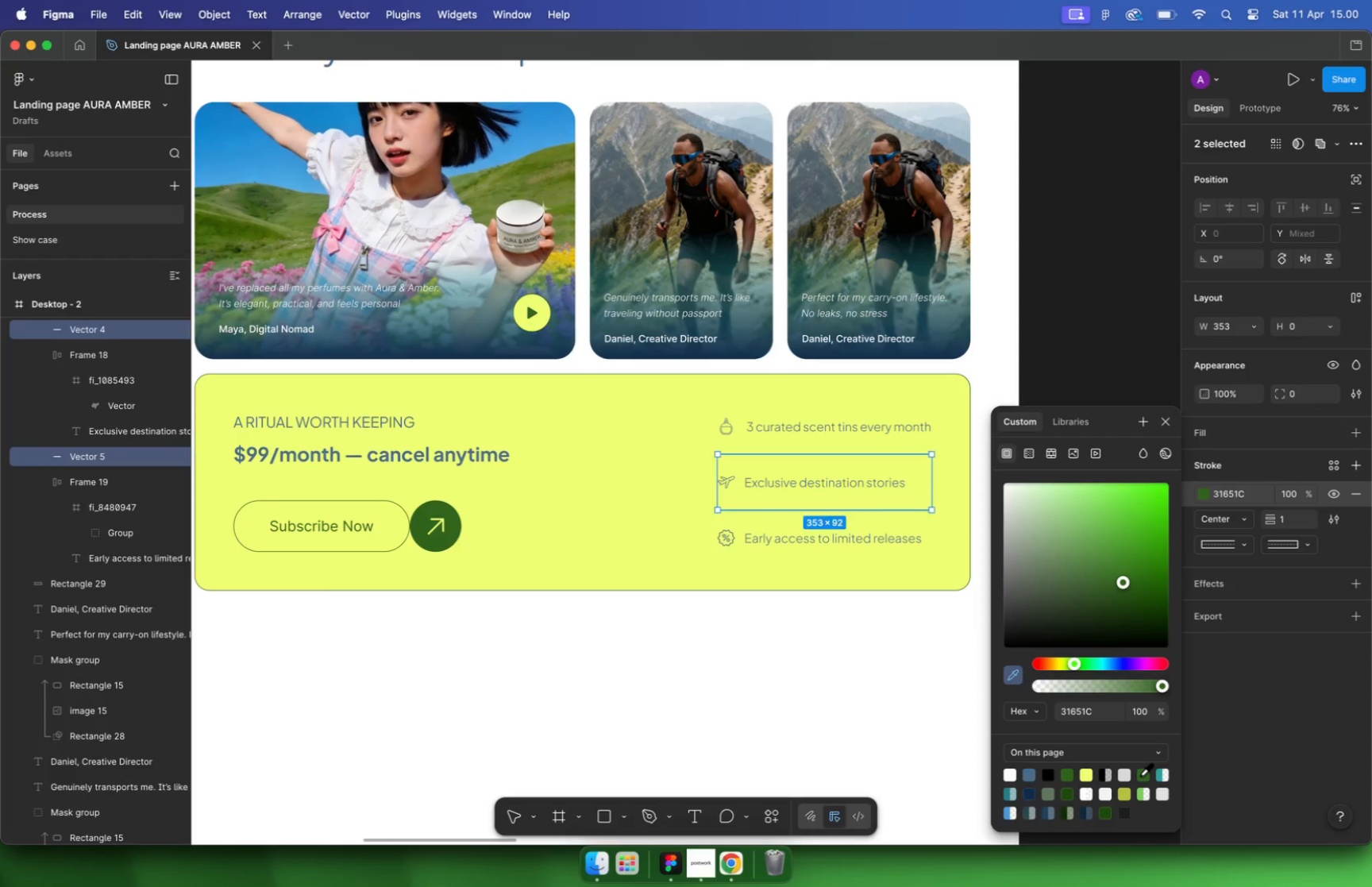 
hold_key(key=CommandLeft, duration=1.1)
scroll: coordinate [740, 482], scroll_direction: up, amount: 31.0
 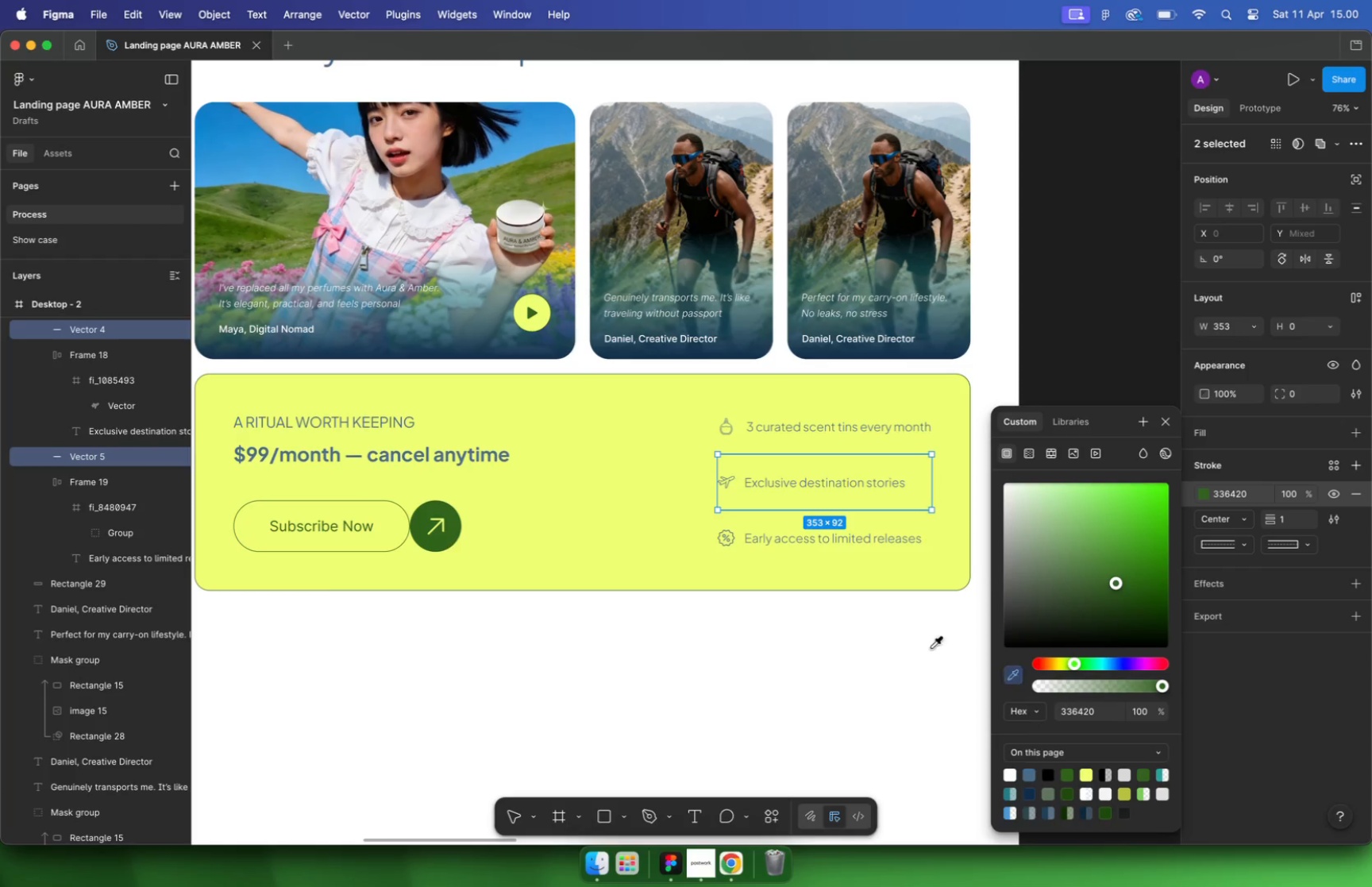 
left_click([721, 180])
 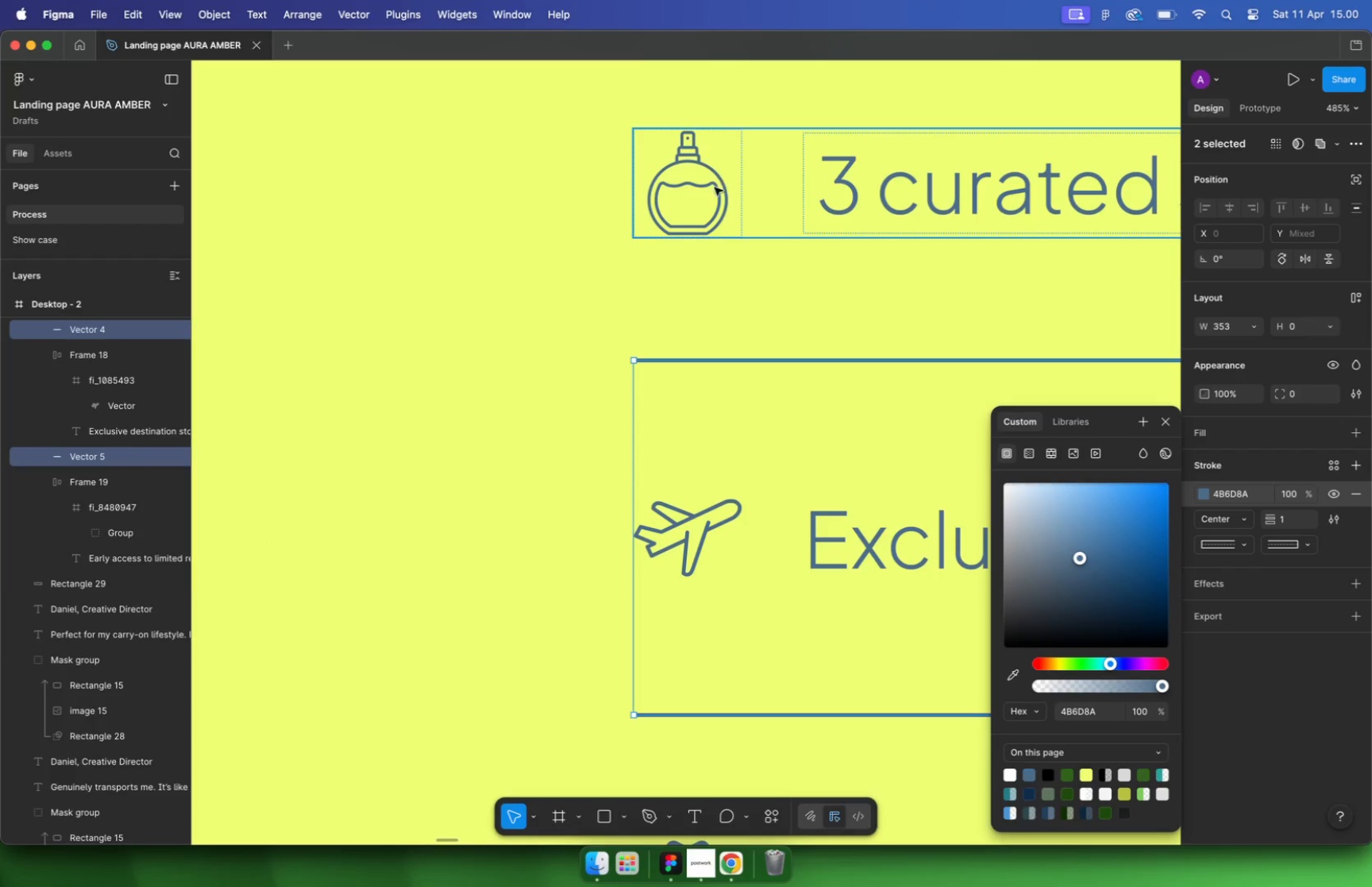 
hold_key(key=CommandLeft, duration=0.48)
scroll: coordinate [634, 280], scroll_direction: down, amount: 16.0
 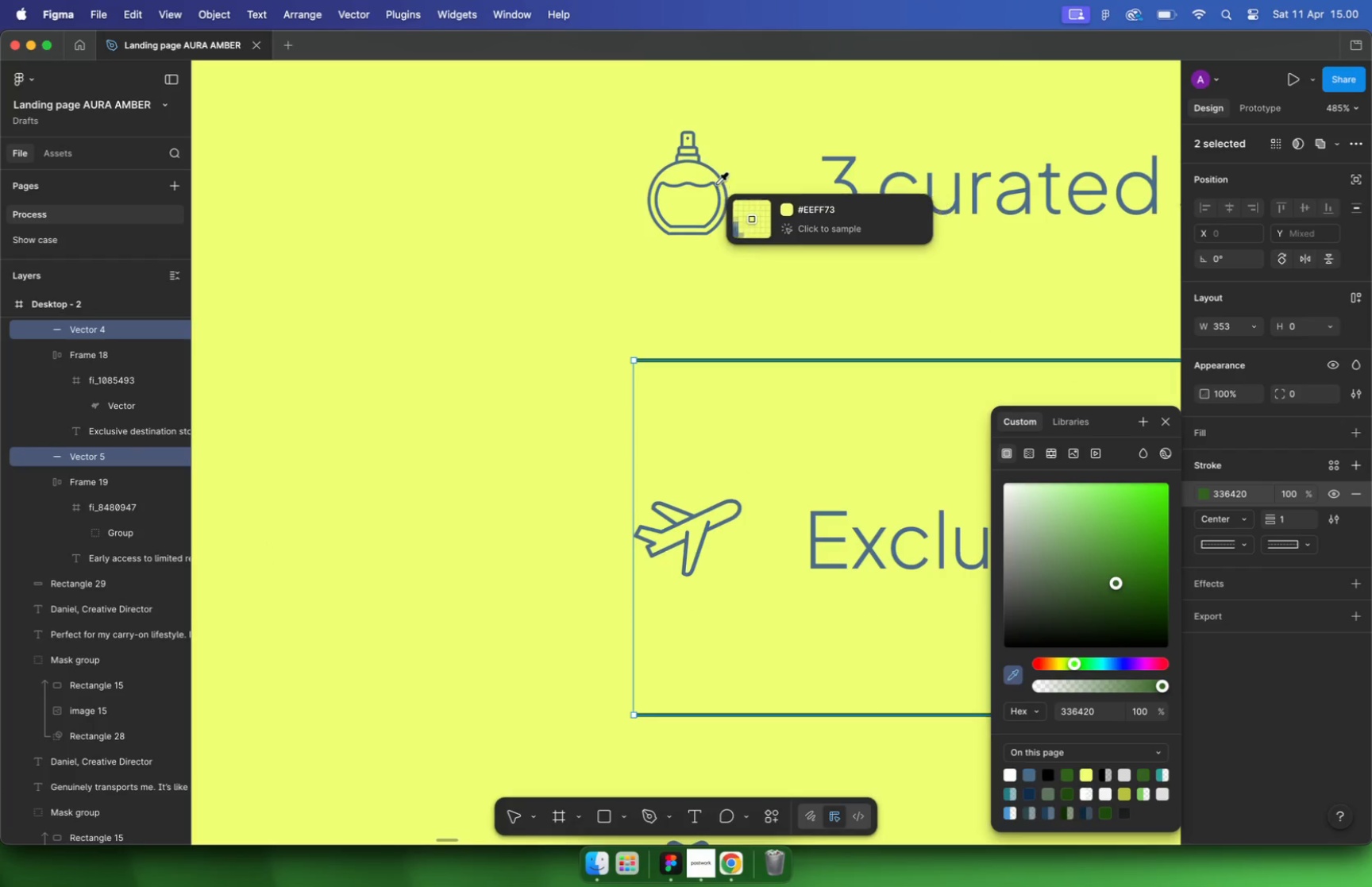 
left_click_drag(start_coordinate=[1079, 554], to_coordinate=[1062, 520])
 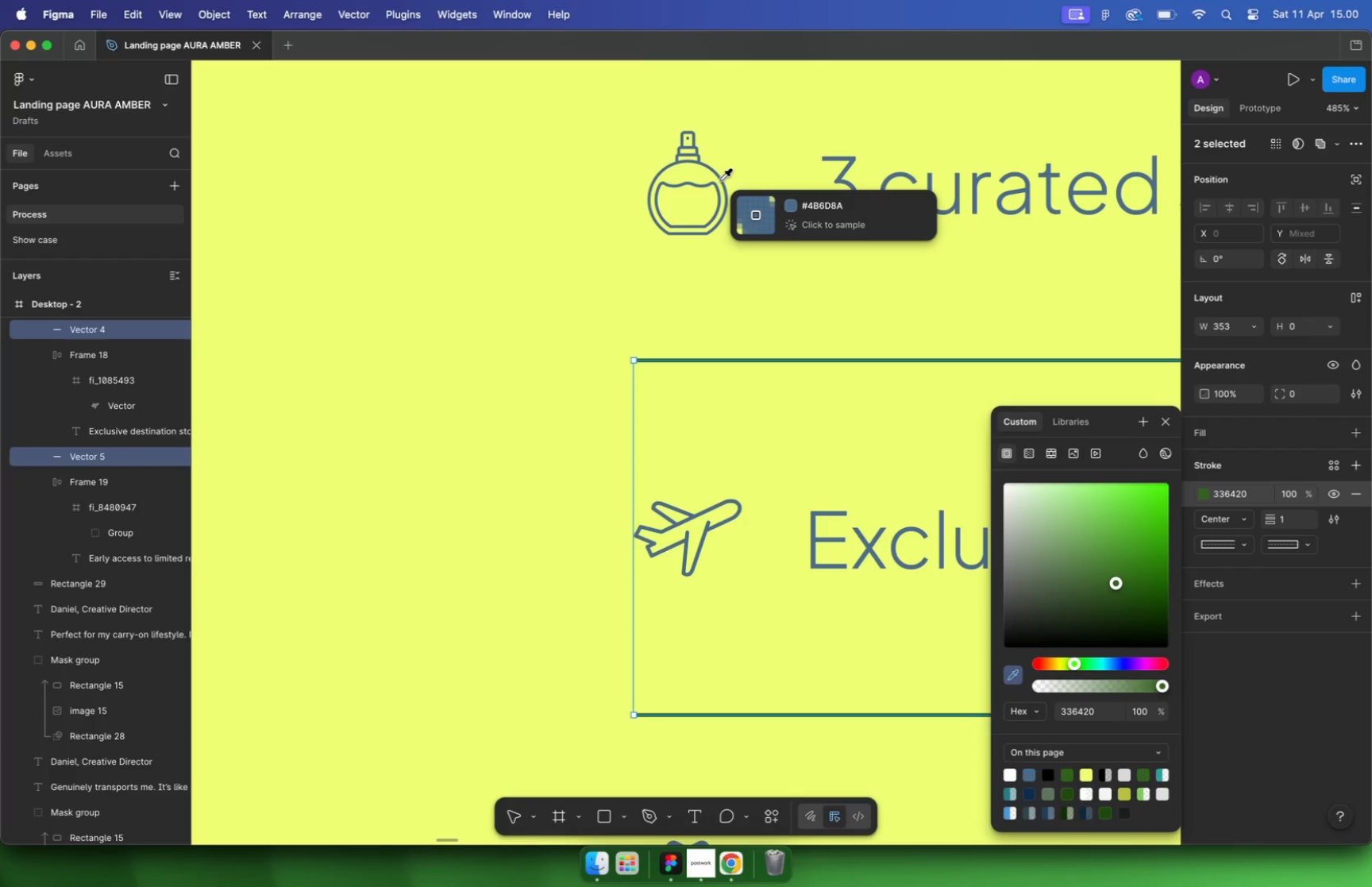 
left_click_drag(start_coordinate=[1064, 518], to_coordinate=[1059, 568])
 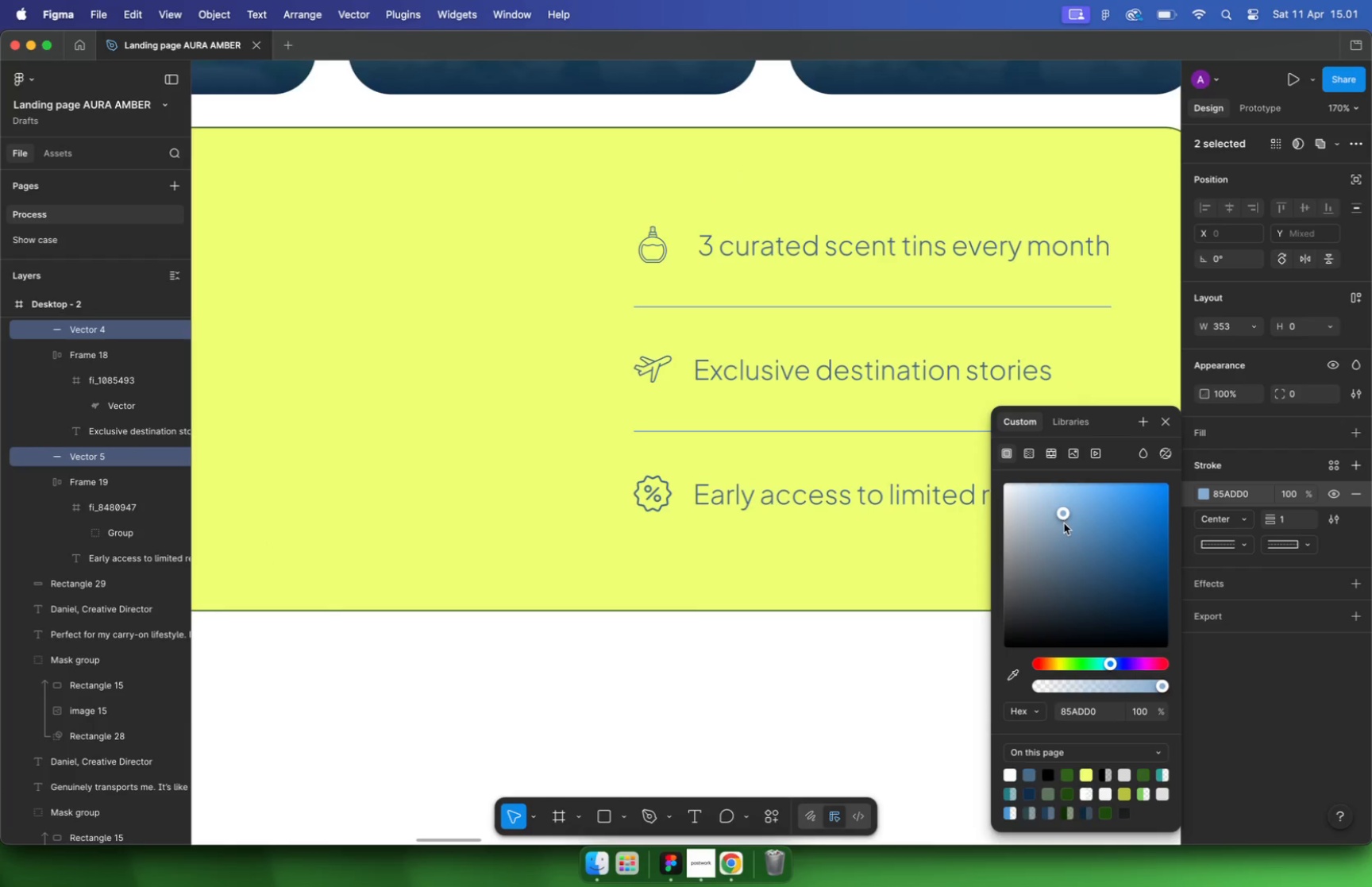 
left_click([1084, 775])
 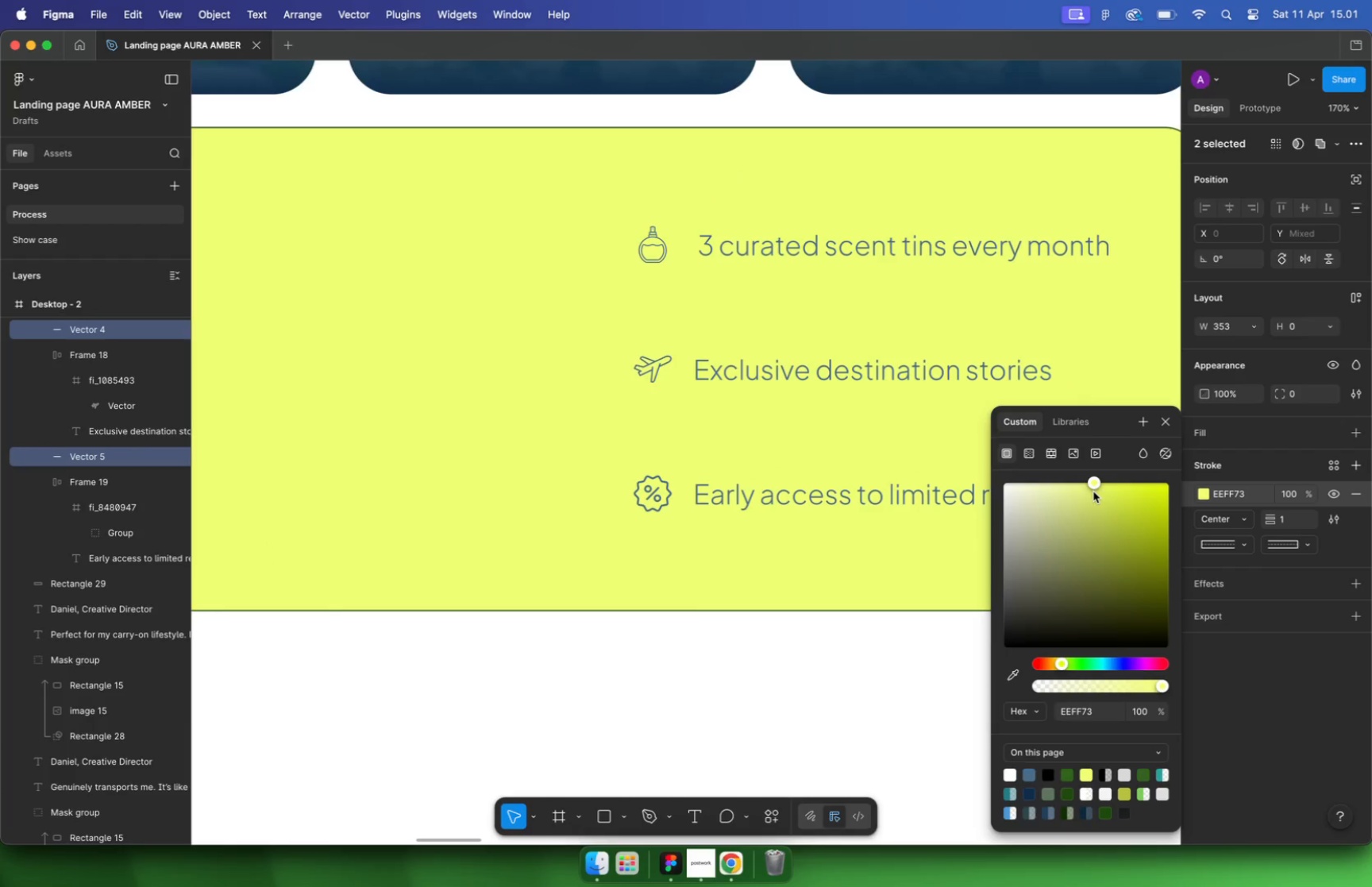 
left_click_drag(start_coordinate=[1094, 485], to_coordinate=[1087, 513])
 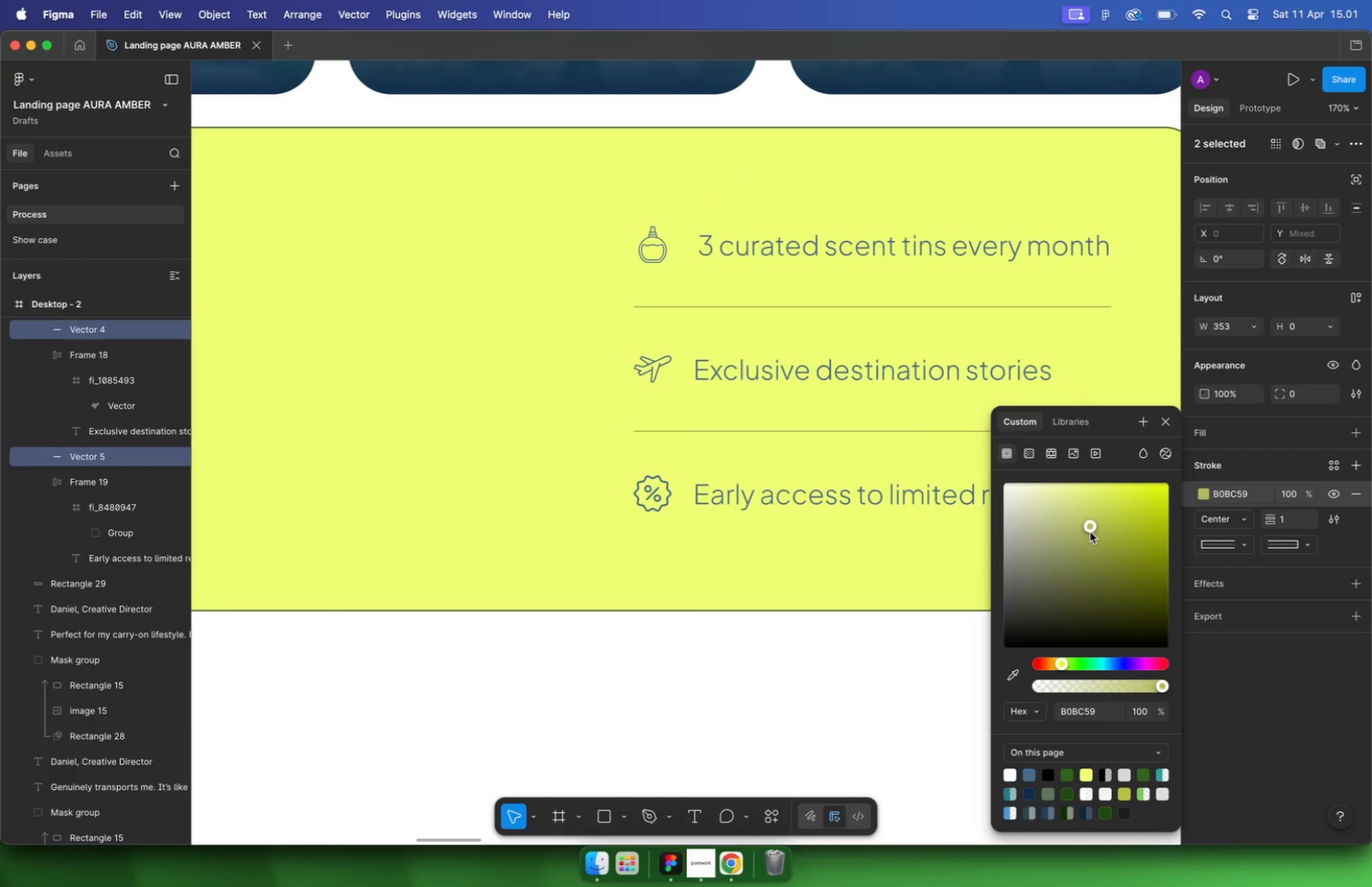 
hold_key(key=CommandLeft, duration=0.46)
scroll: coordinate [787, 448], scroll_direction: down, amount: 11.0
 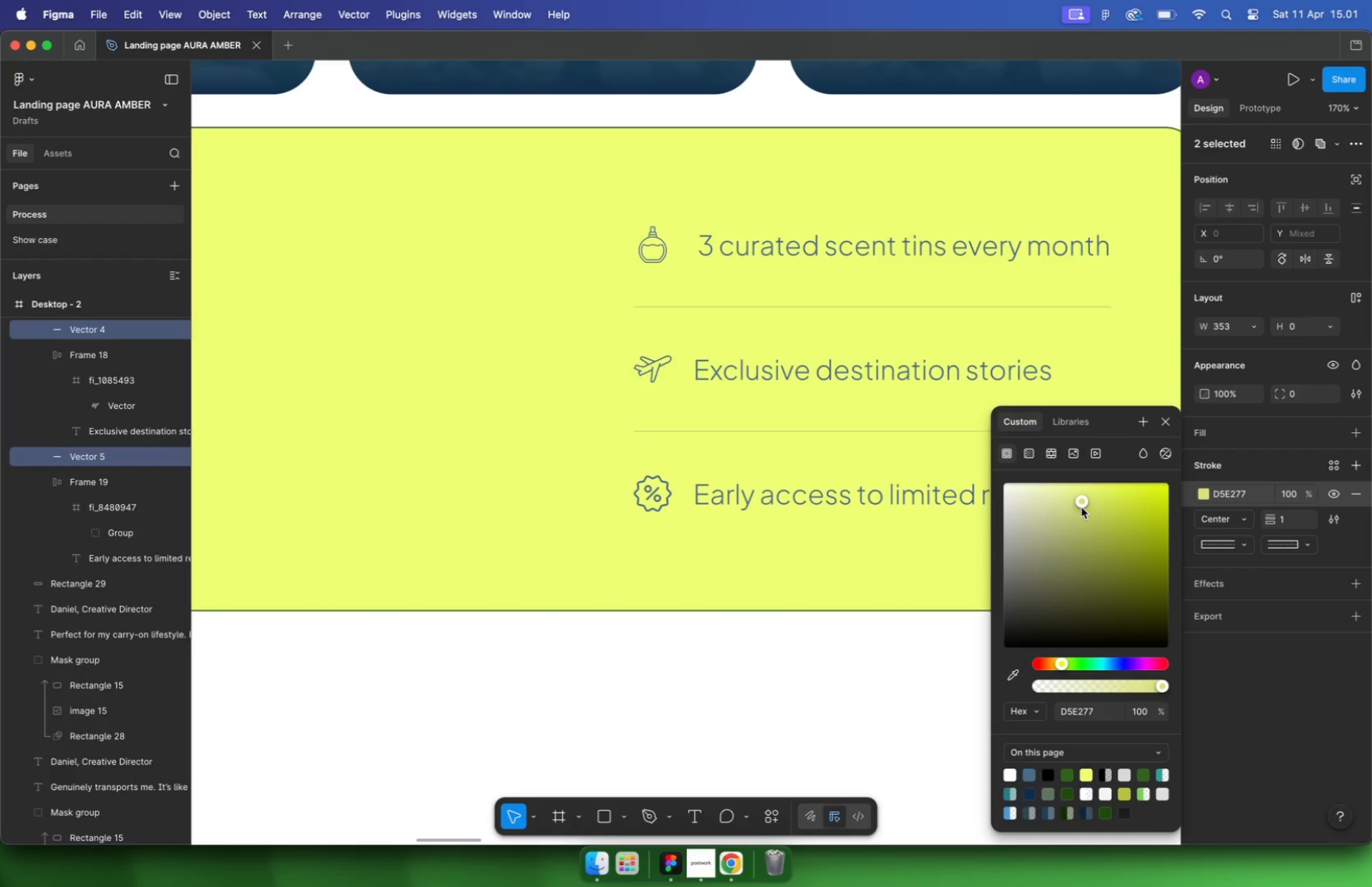 
hold_key(key=CommandLeft, duration=0.89)
scroll: coordinate [370, 516], scroll_direction: up, amount: 5.0
 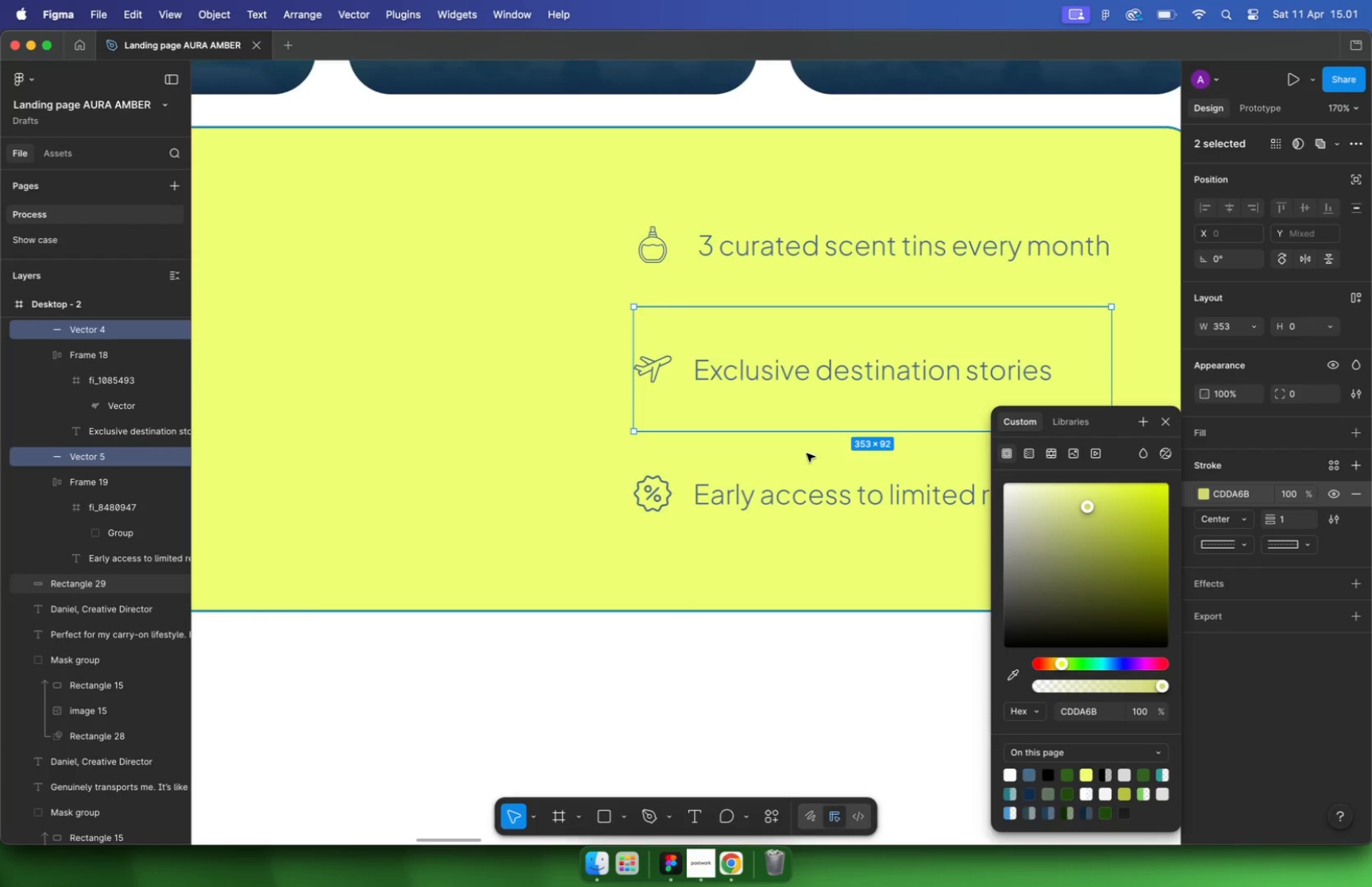 
left_click([595, 466])
 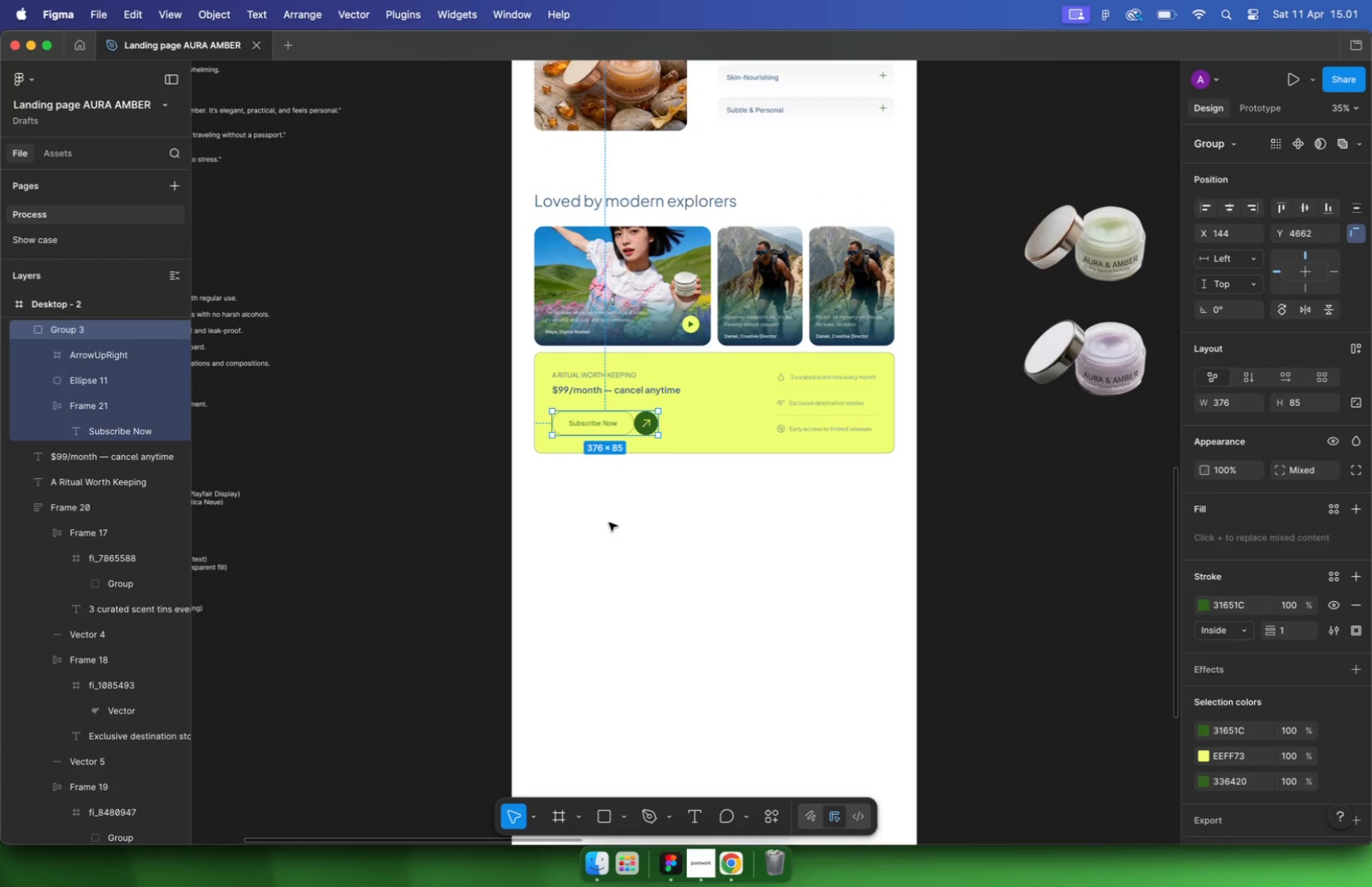 
hold_key(key=OptionLeft, duration=0.7)
 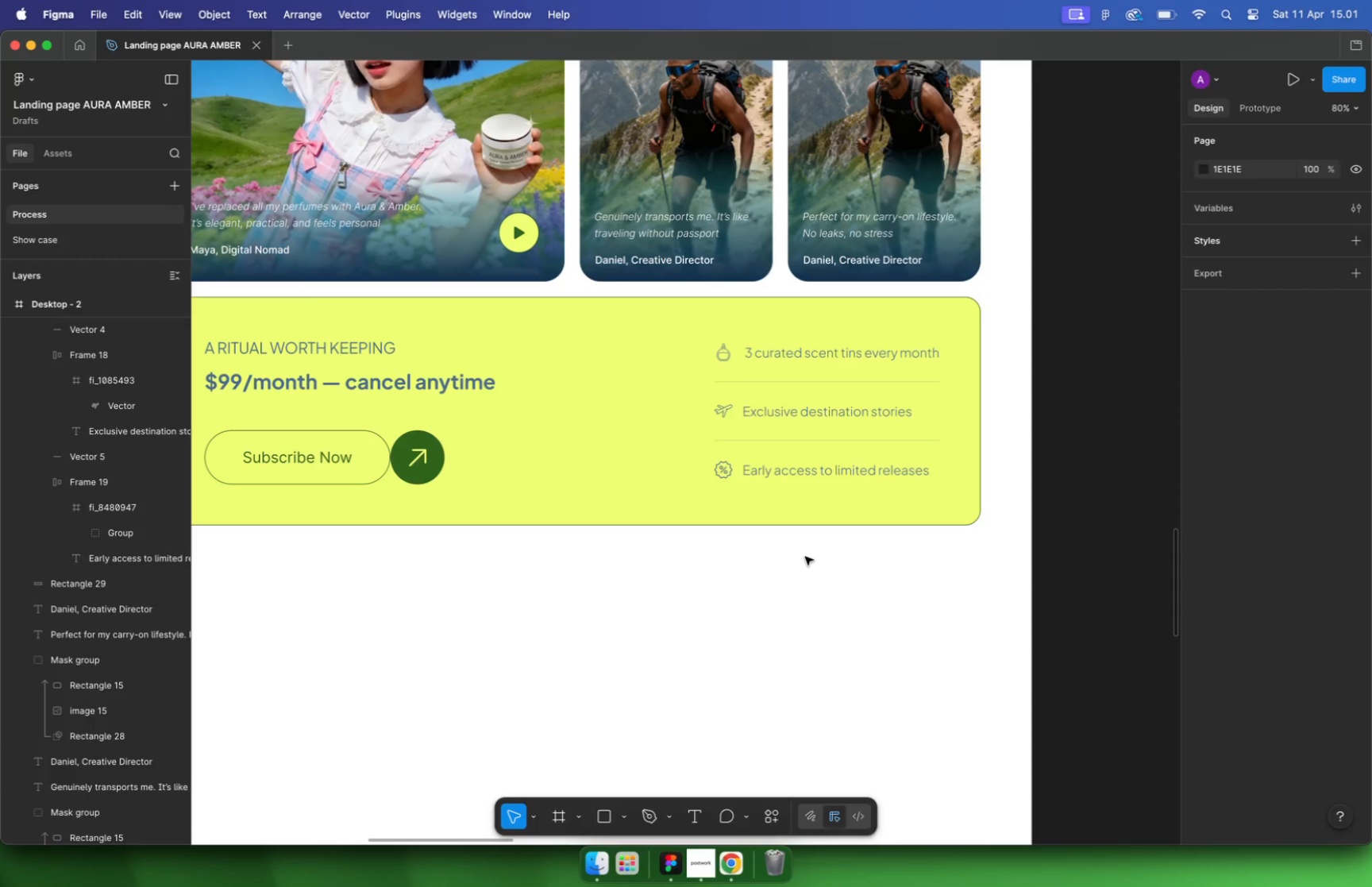 
hold_key(key=CommandLeft, duration=1.42)
scroll: coordinate [607, 524], scroll_direction: down, amount: 25.0
 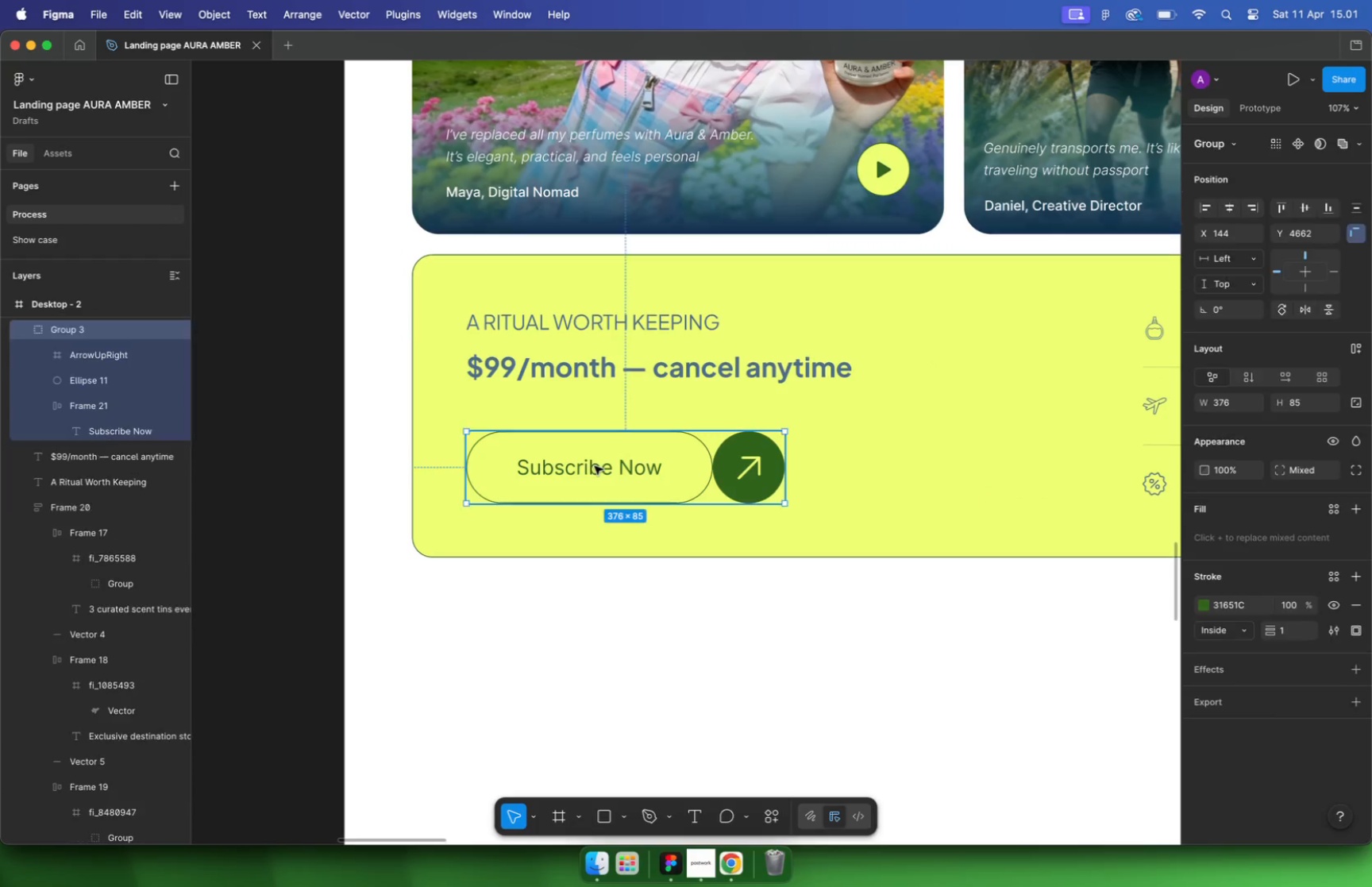 
wait(5.59)
 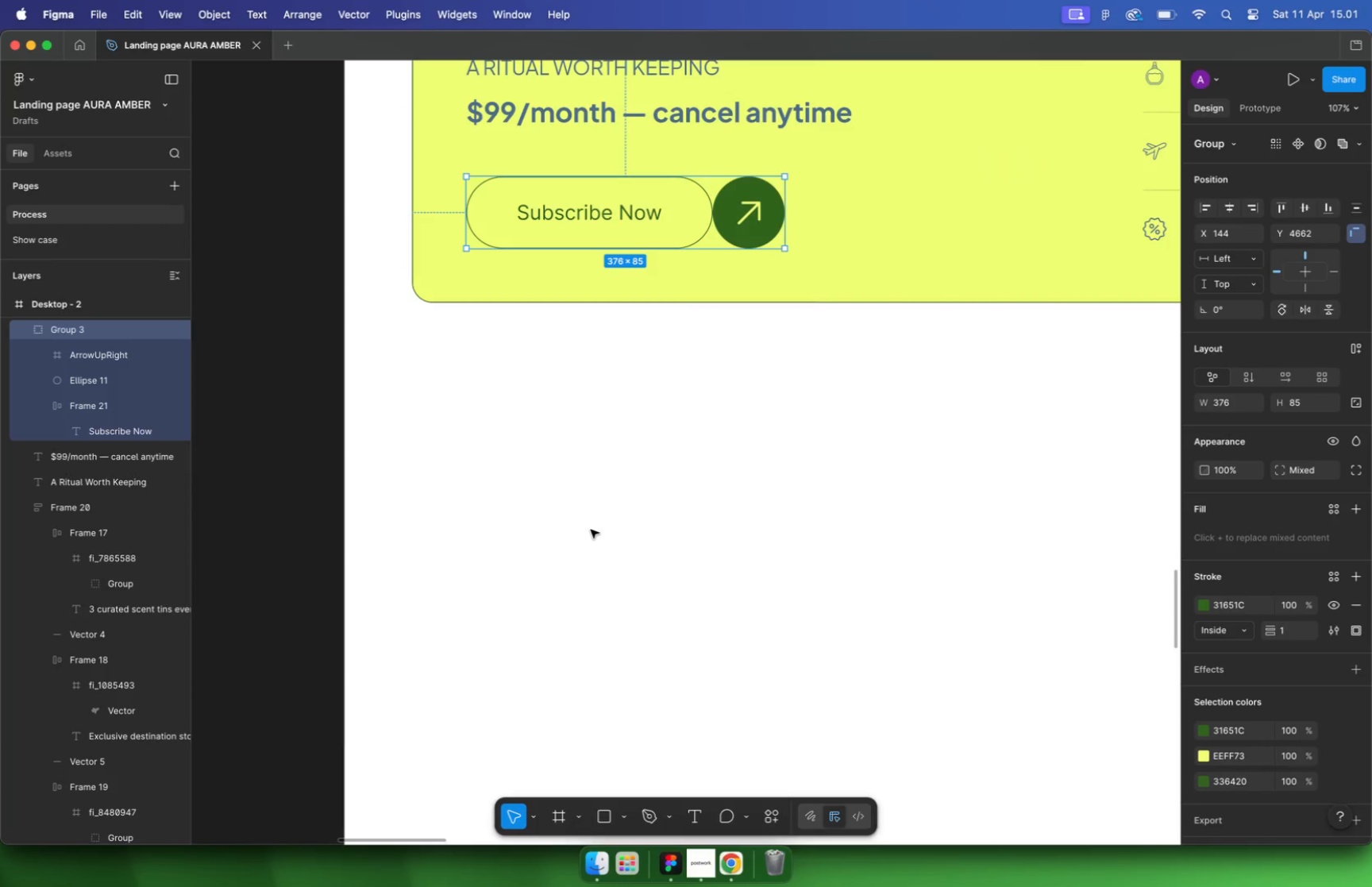 
hold_key(key=CommandLeft, duration=0.45)
scroll: coordinate [611, 465], scroll_direction: up, amount: 5.0
 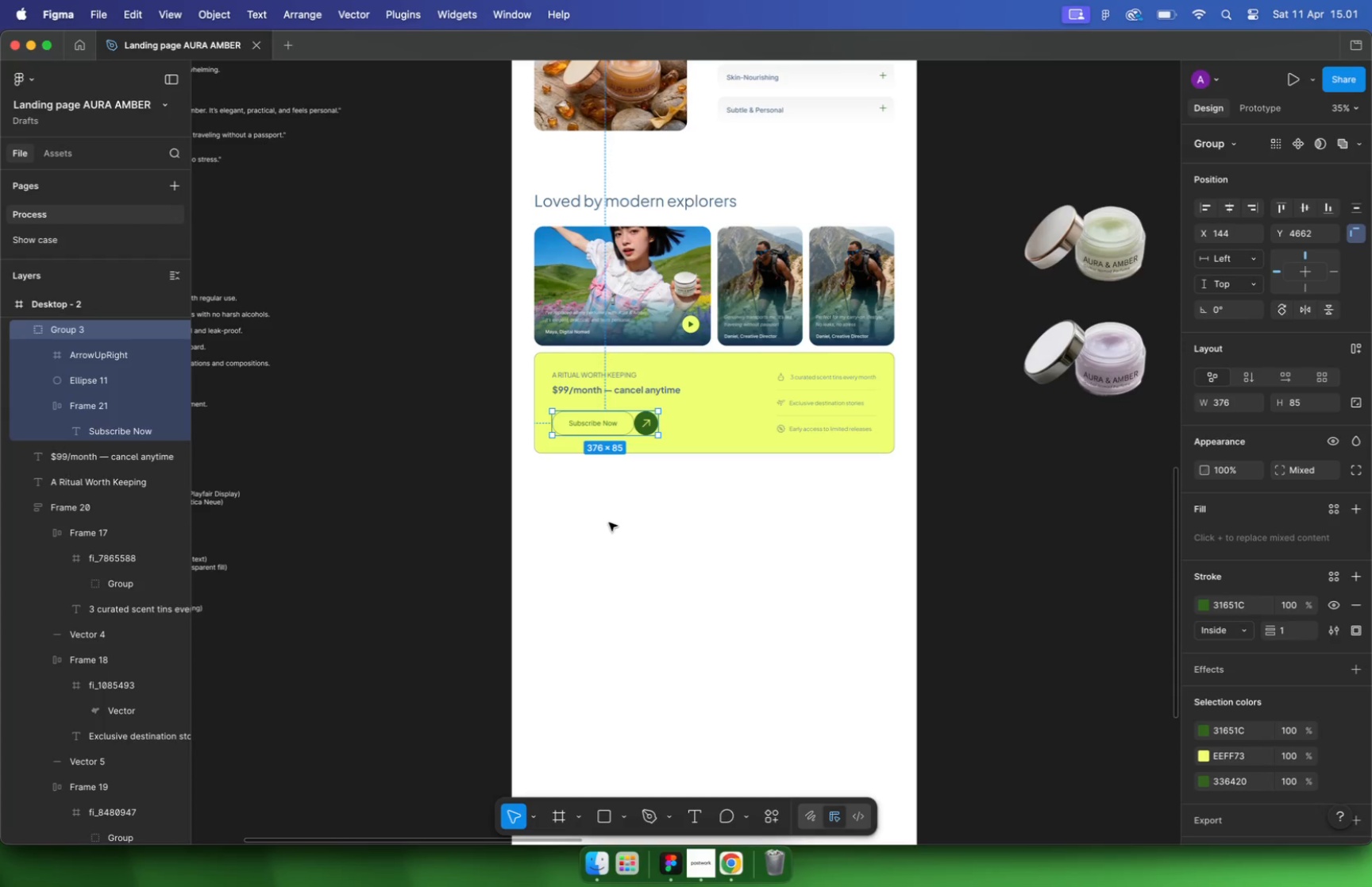 
hold_key(key=CommandLeft, duration=1.03)
scroll: coordinate [645, 515], scroll_direction: down, amount: 11.0
 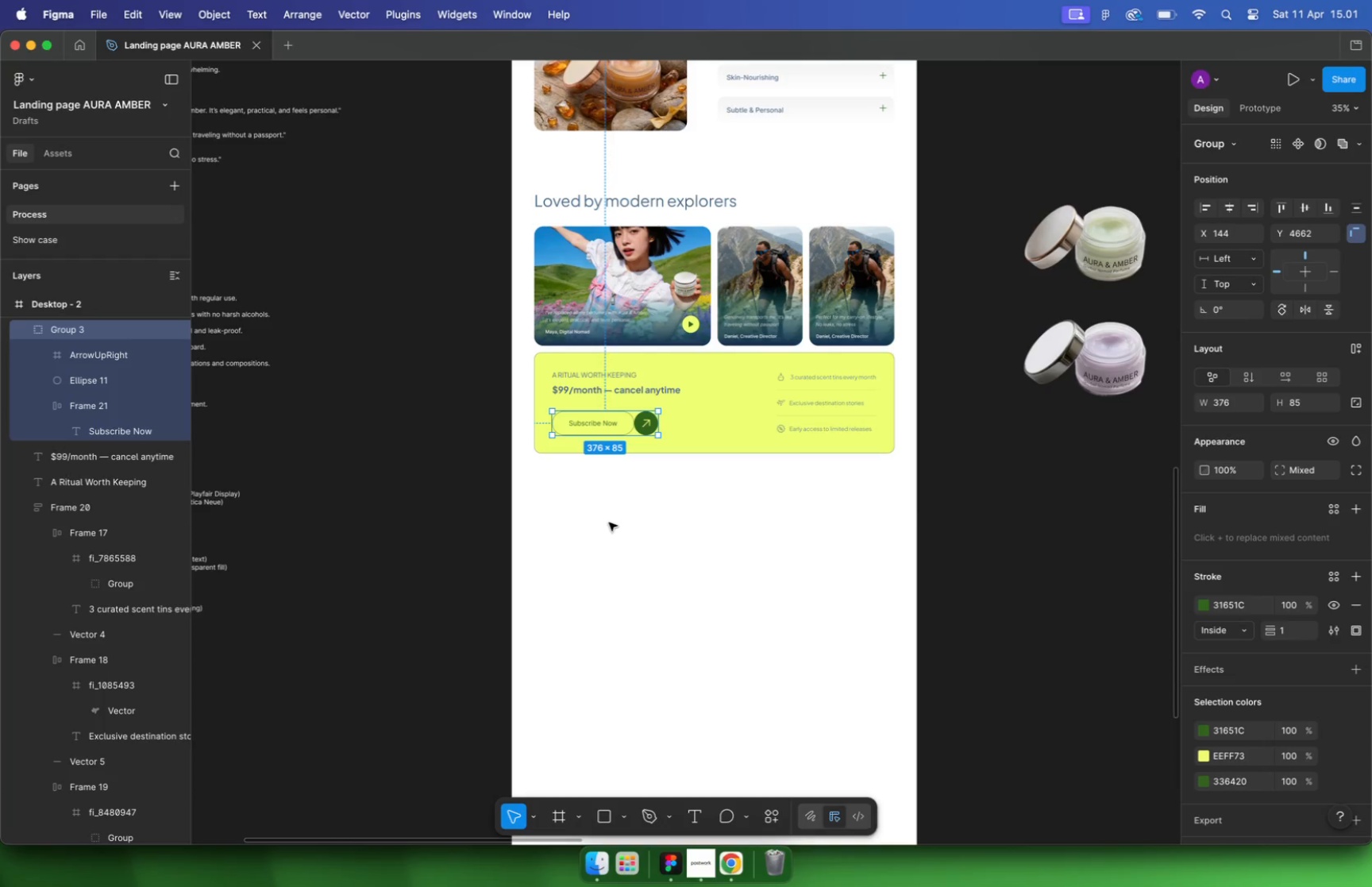 
left_click_drag(start_coordinate=[653, 297], to_coordinate=[671, 525])
 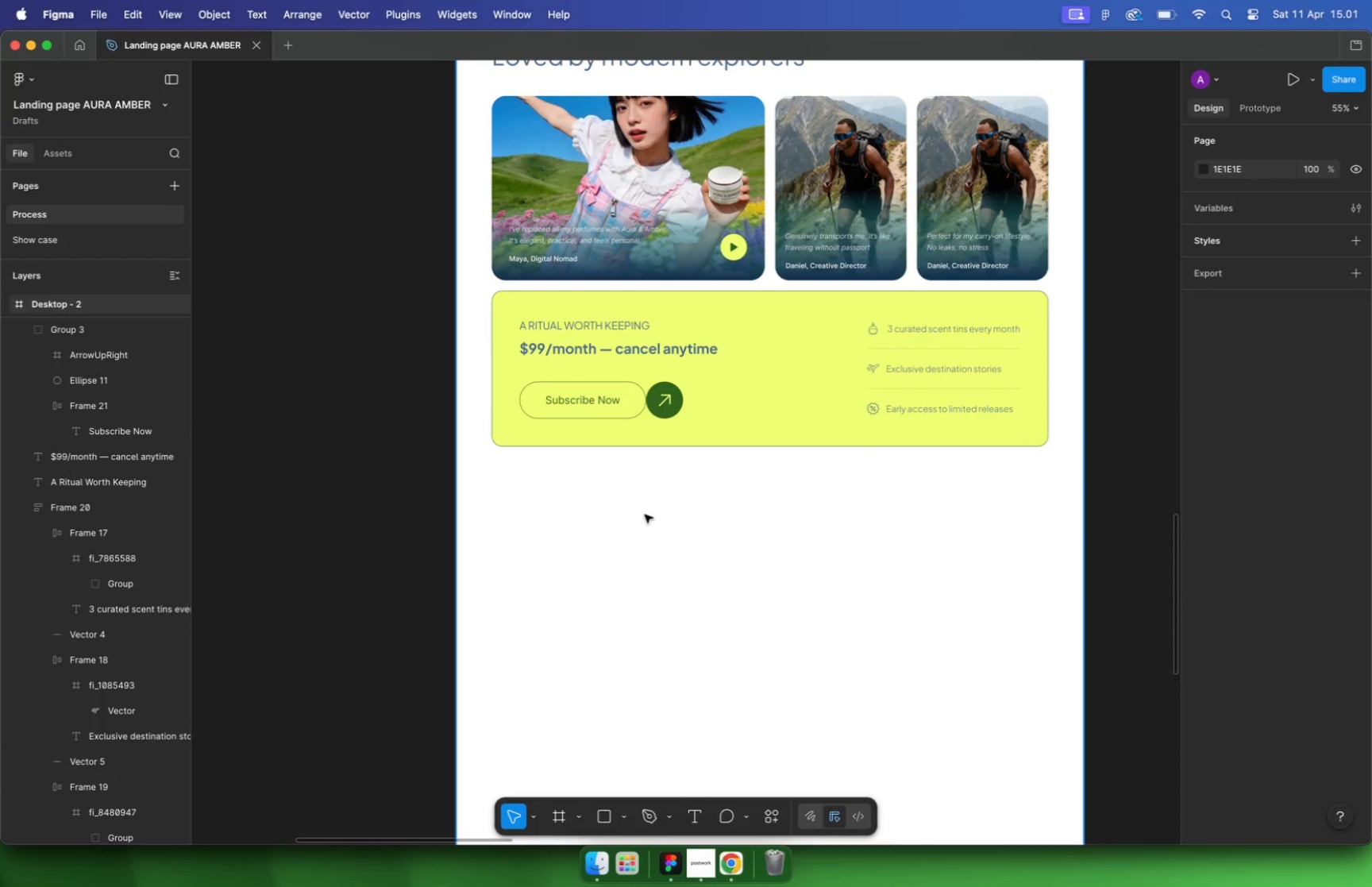 
hold_key(key=ShiftLeft, duration=0.98)
 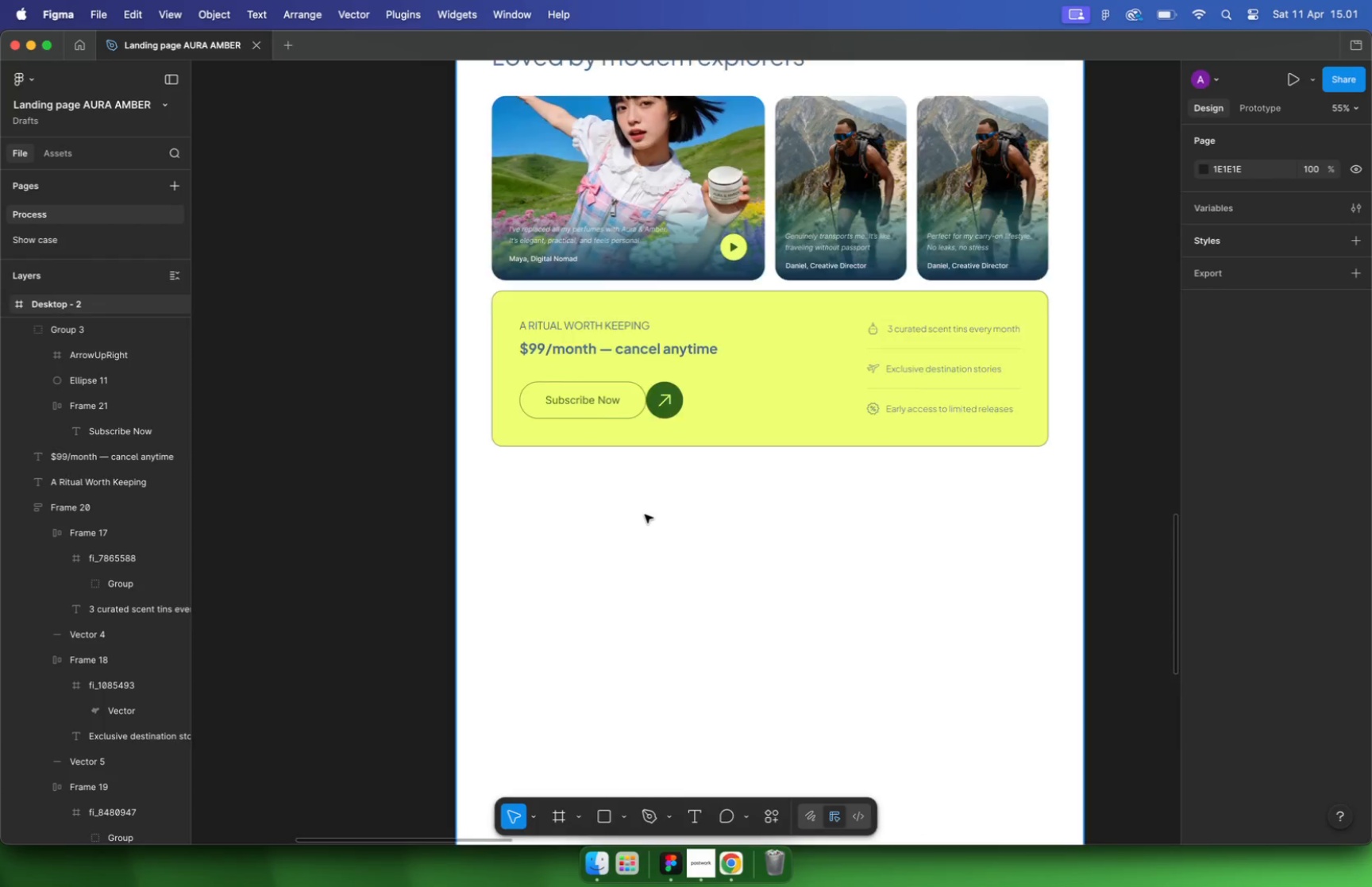 
hold_key(key=OptionLeft, duration=0.73)
 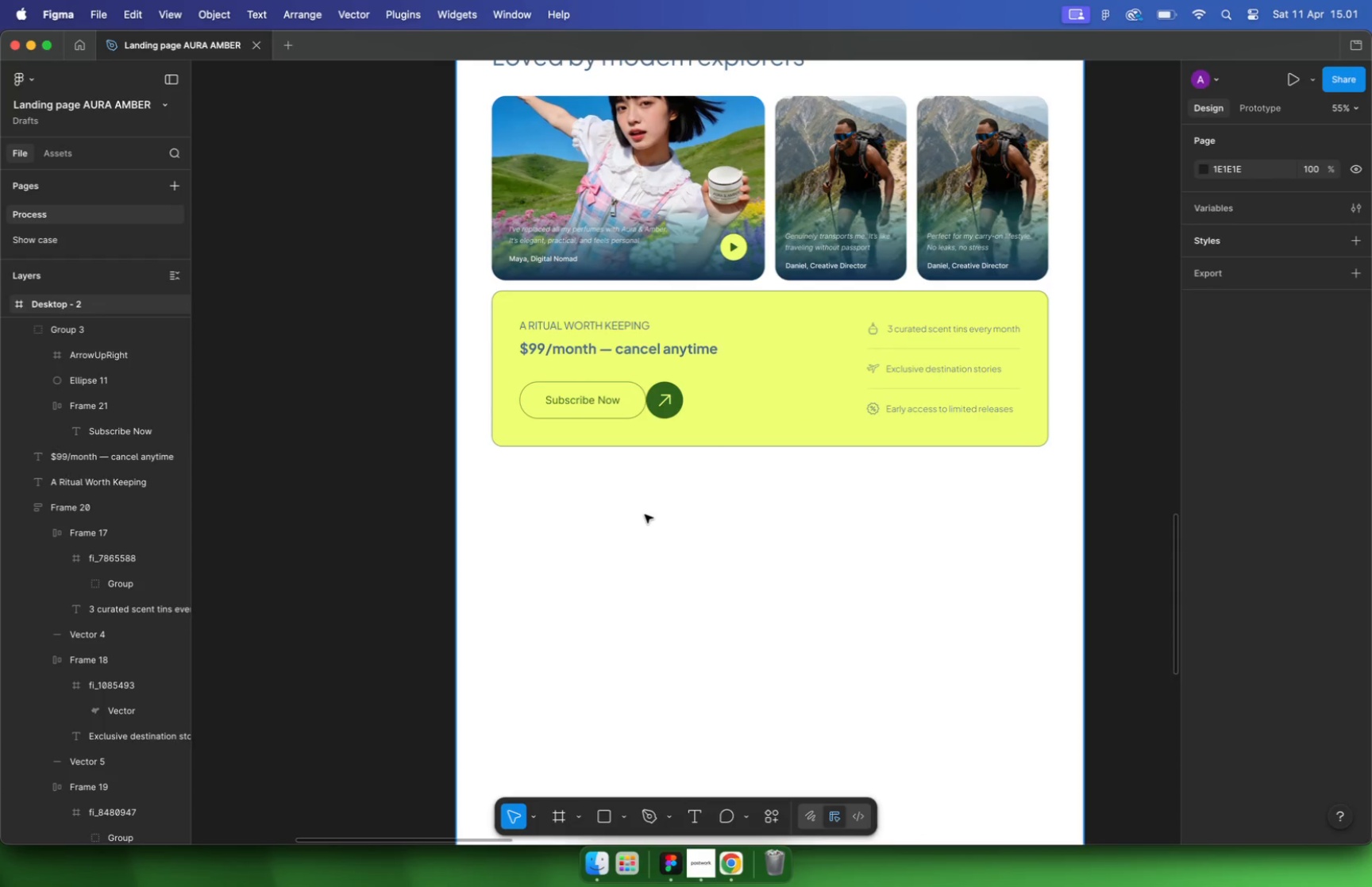 
hold_key(key=CommandLeft, duration=0.5)
scroll: coordinate [669, 519], scroll_direction: up, amount: 5.0
 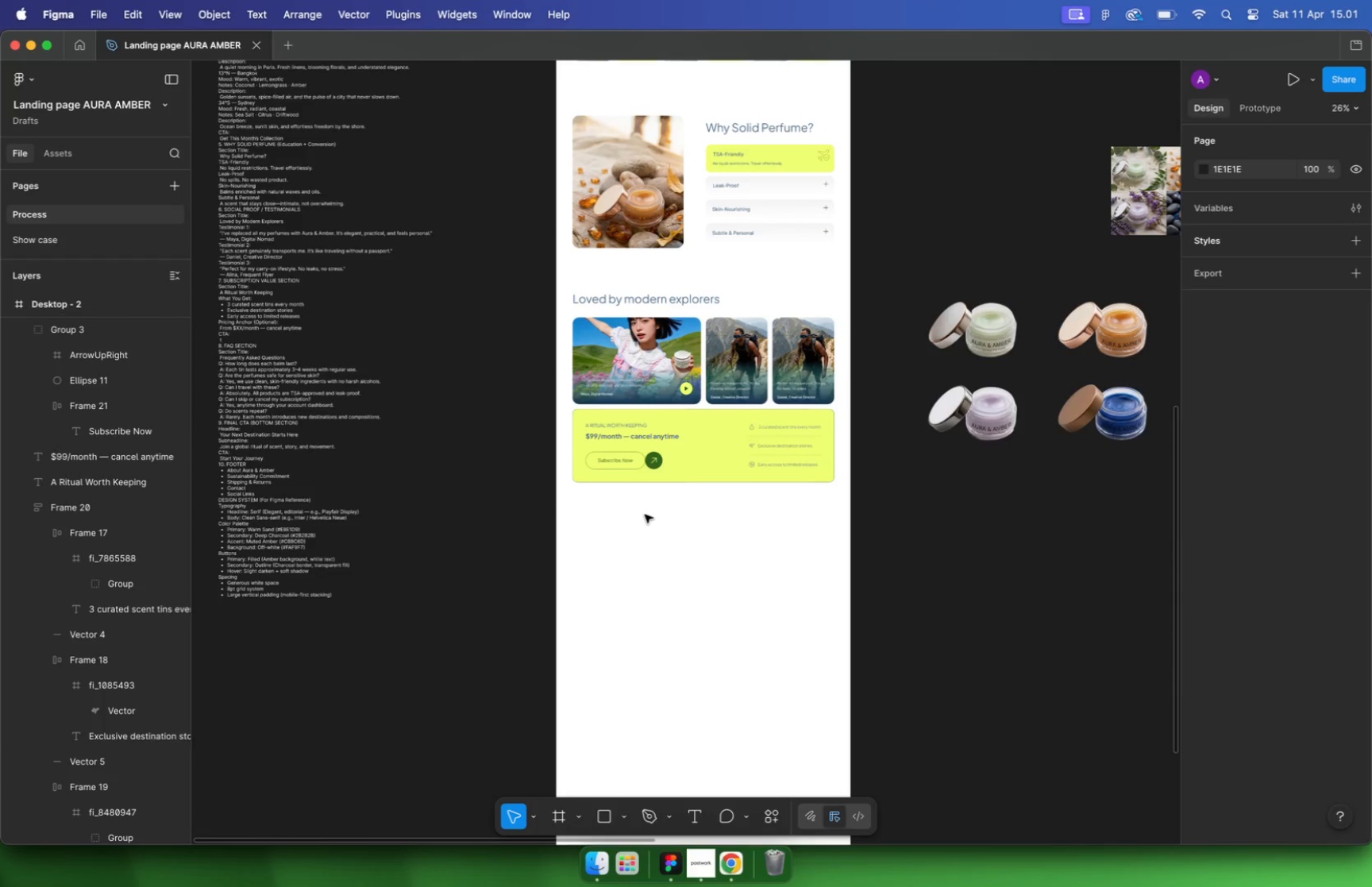 
hold_key(key=OptionLeft, duration=1.05)
 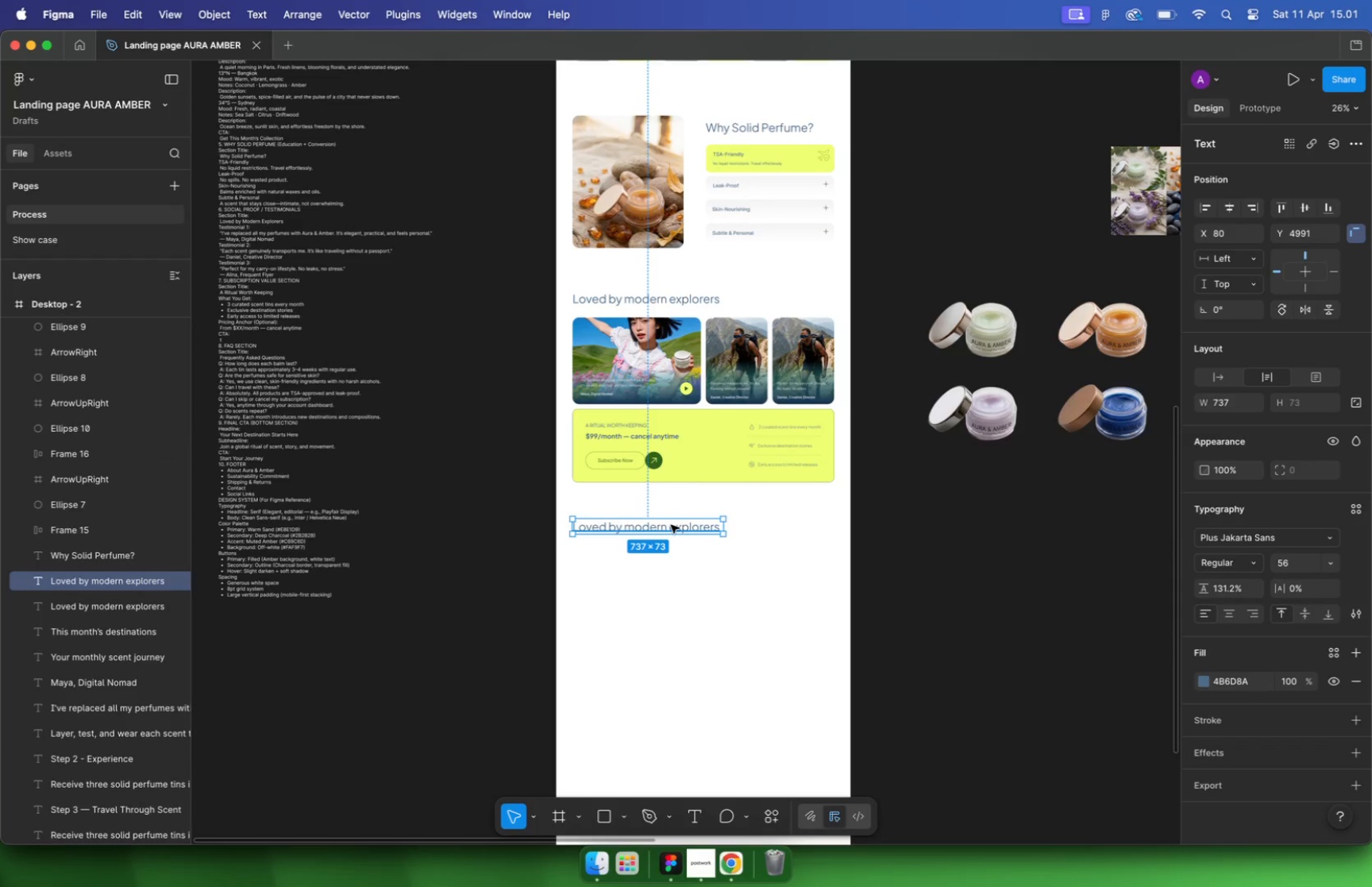 
double_click([673, 531])
 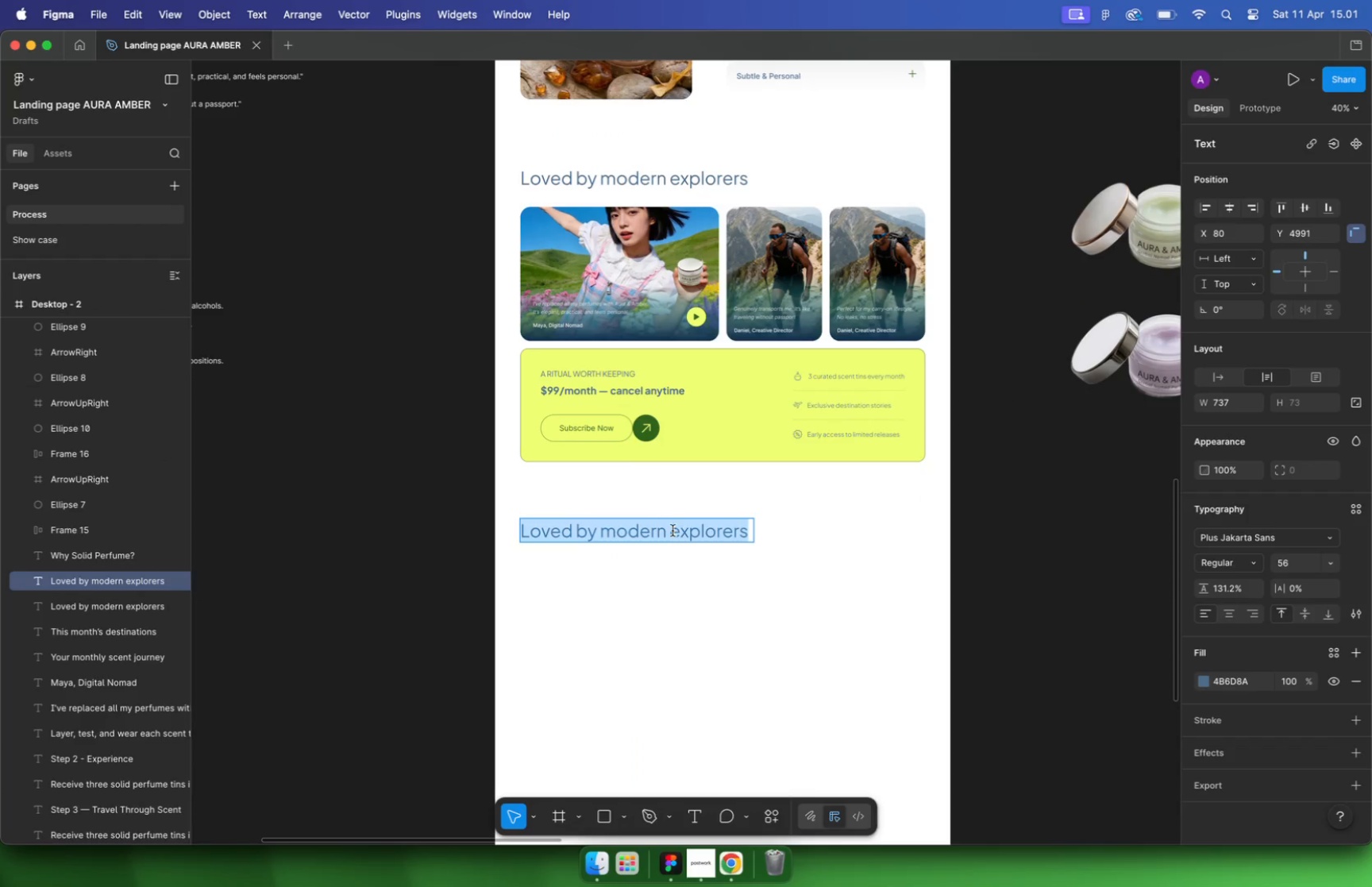 
hold_key(key=ShiftLeft, duration=1.06)
 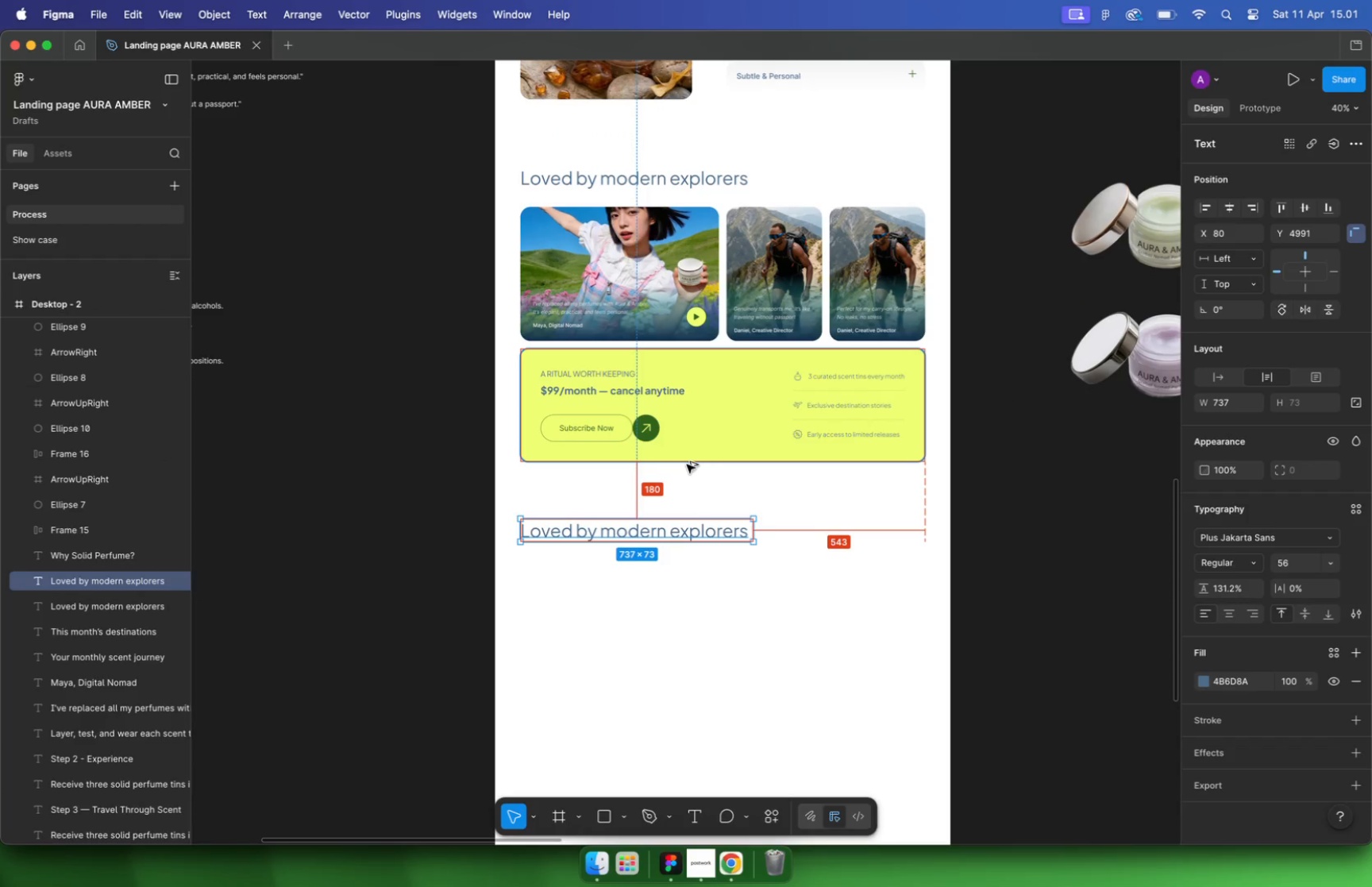 
hold_key(key=CommandLeft, duration=1.75)
scroll: coordinate [686, 517], scroll_direction: down, amount: 11.0
 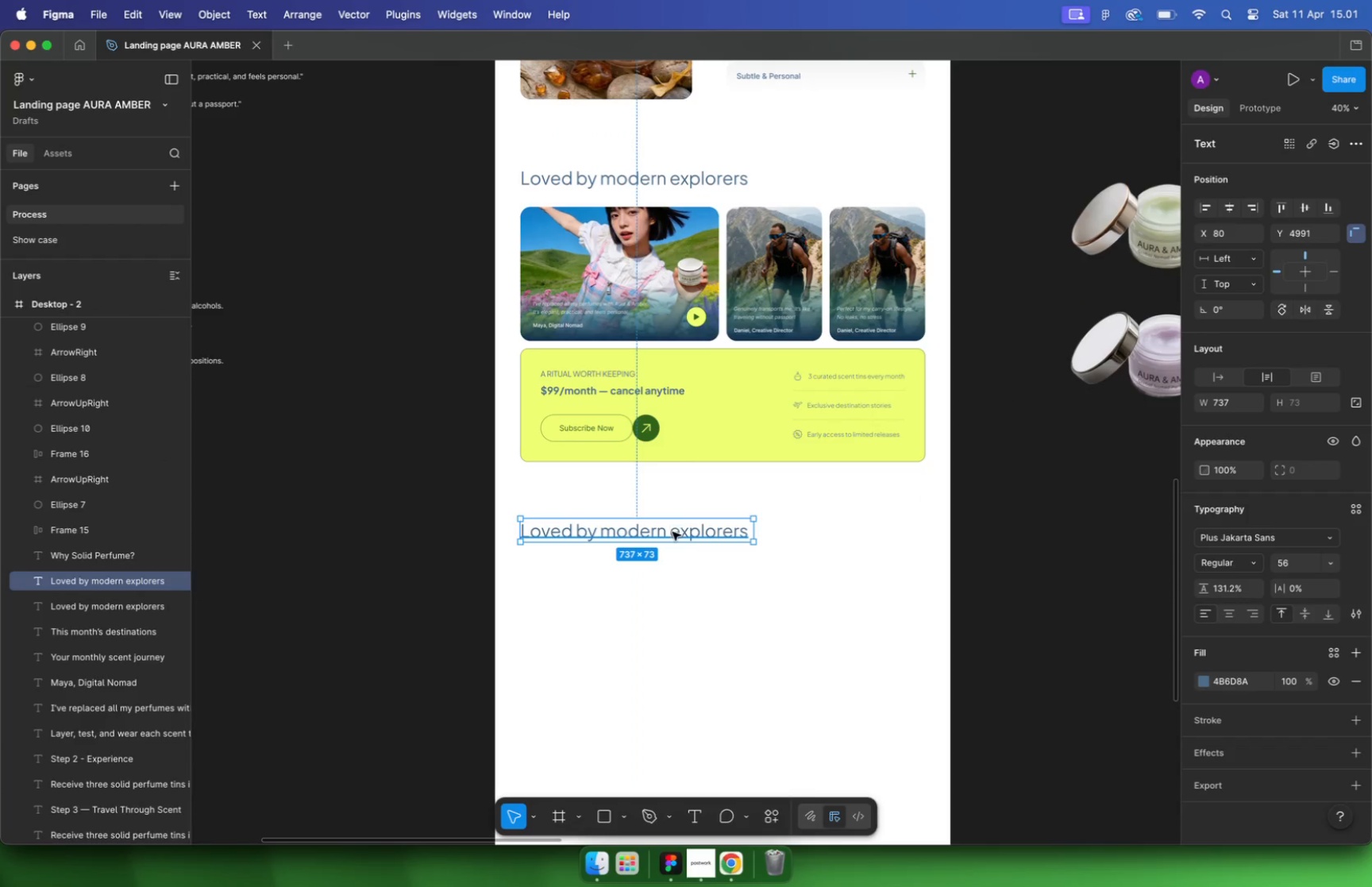 
scroll: coordinate [309, 275], scroll_direction: up, amount: 21.0
 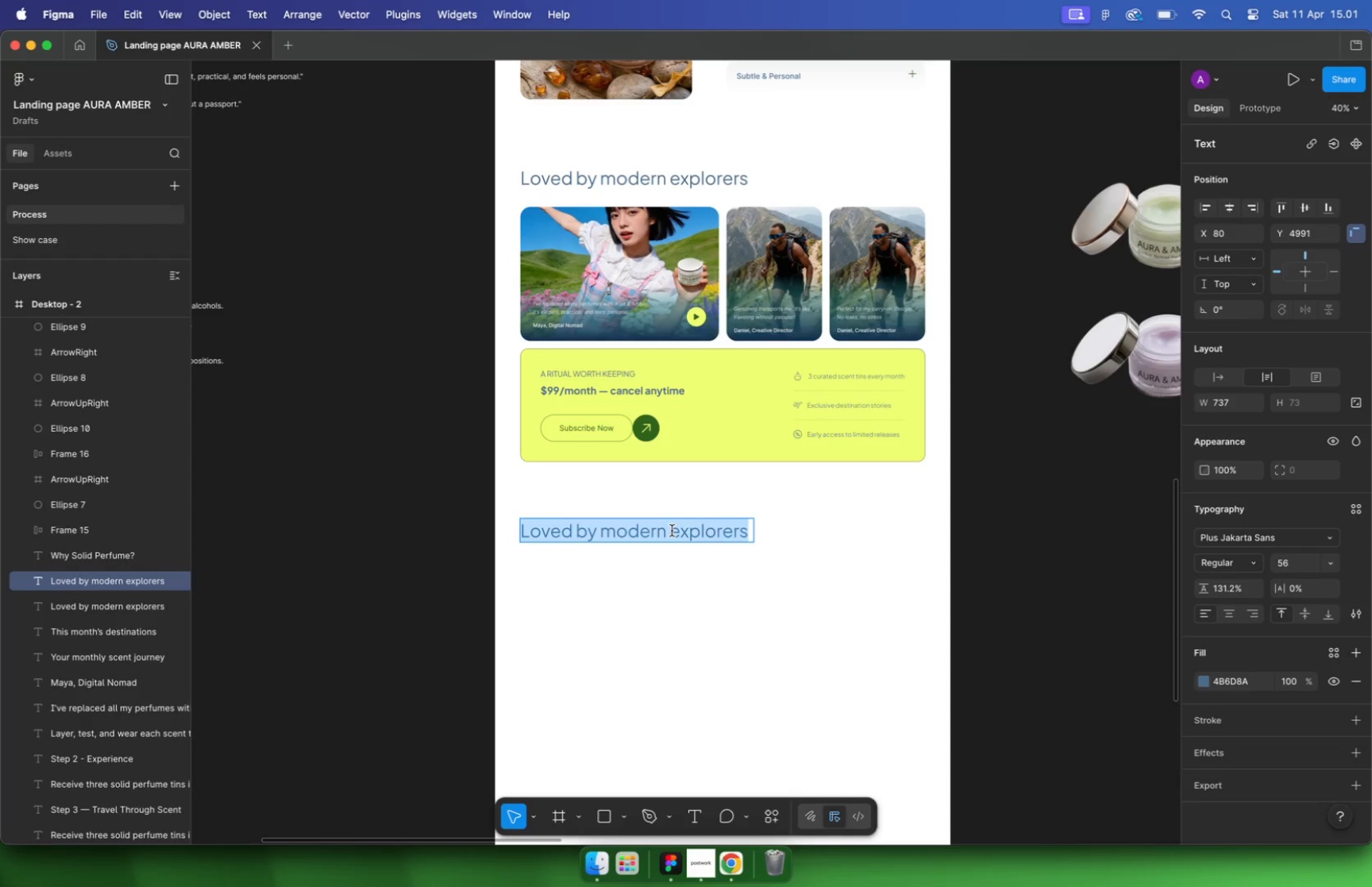 
left_click_drag(start_coordinate=[445, 326], to_coordinate=[229, 326])
 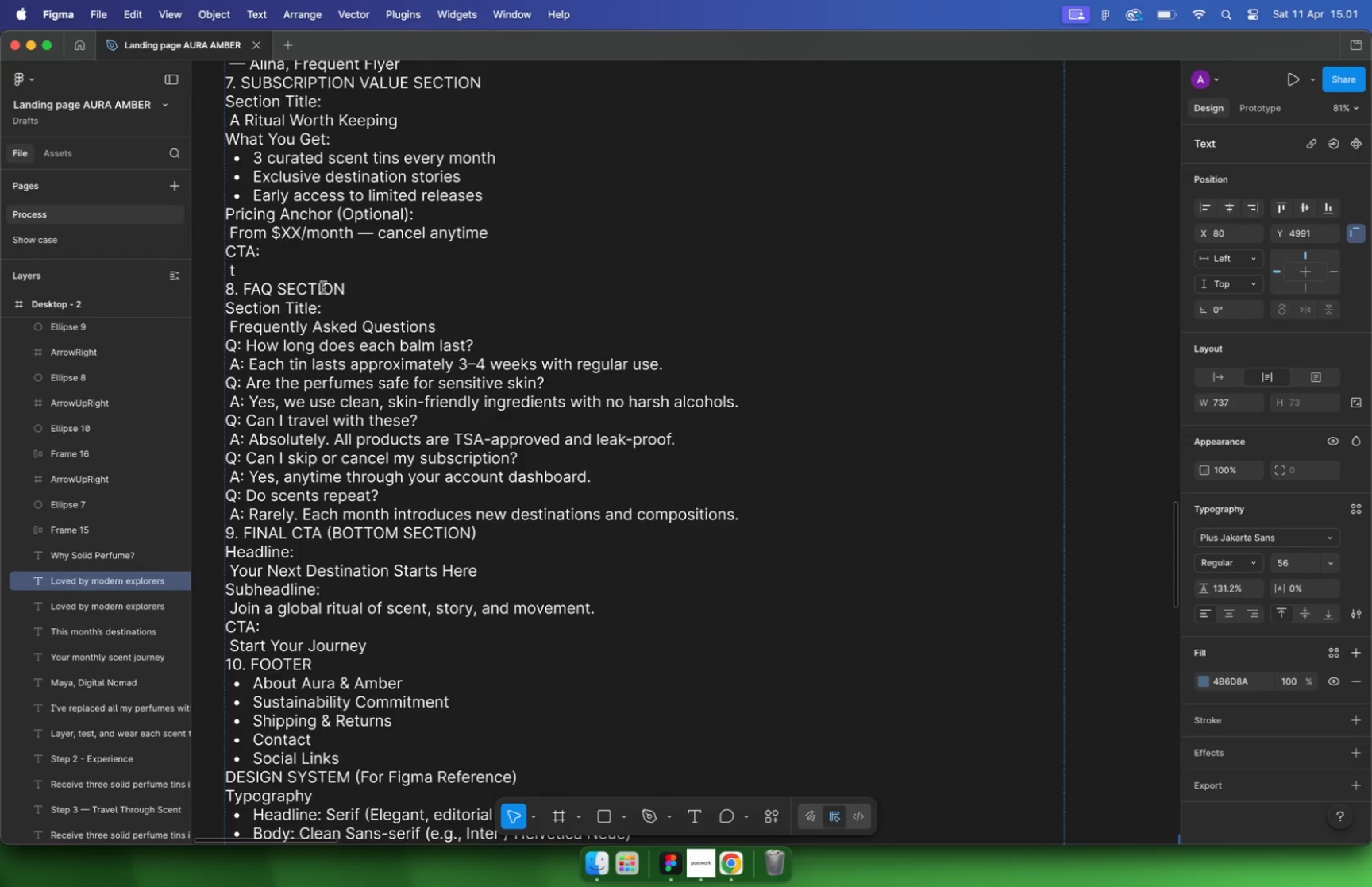 
key(Meta+C)
 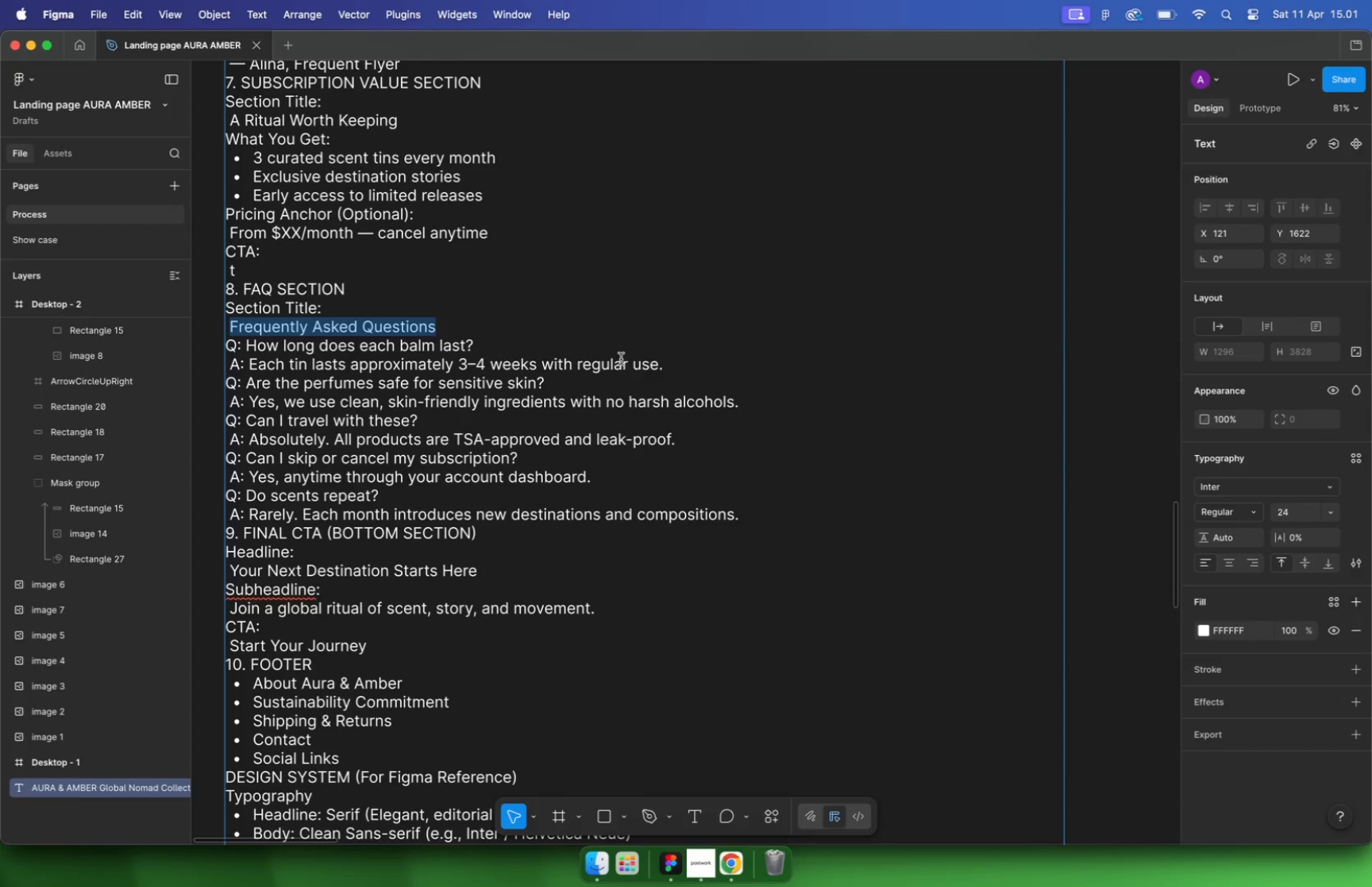 
hold_key(key=CommandLeft, duration=0.96)
scroll: coordinate [915, 447], scroll_direction: down, amount: 18.0
 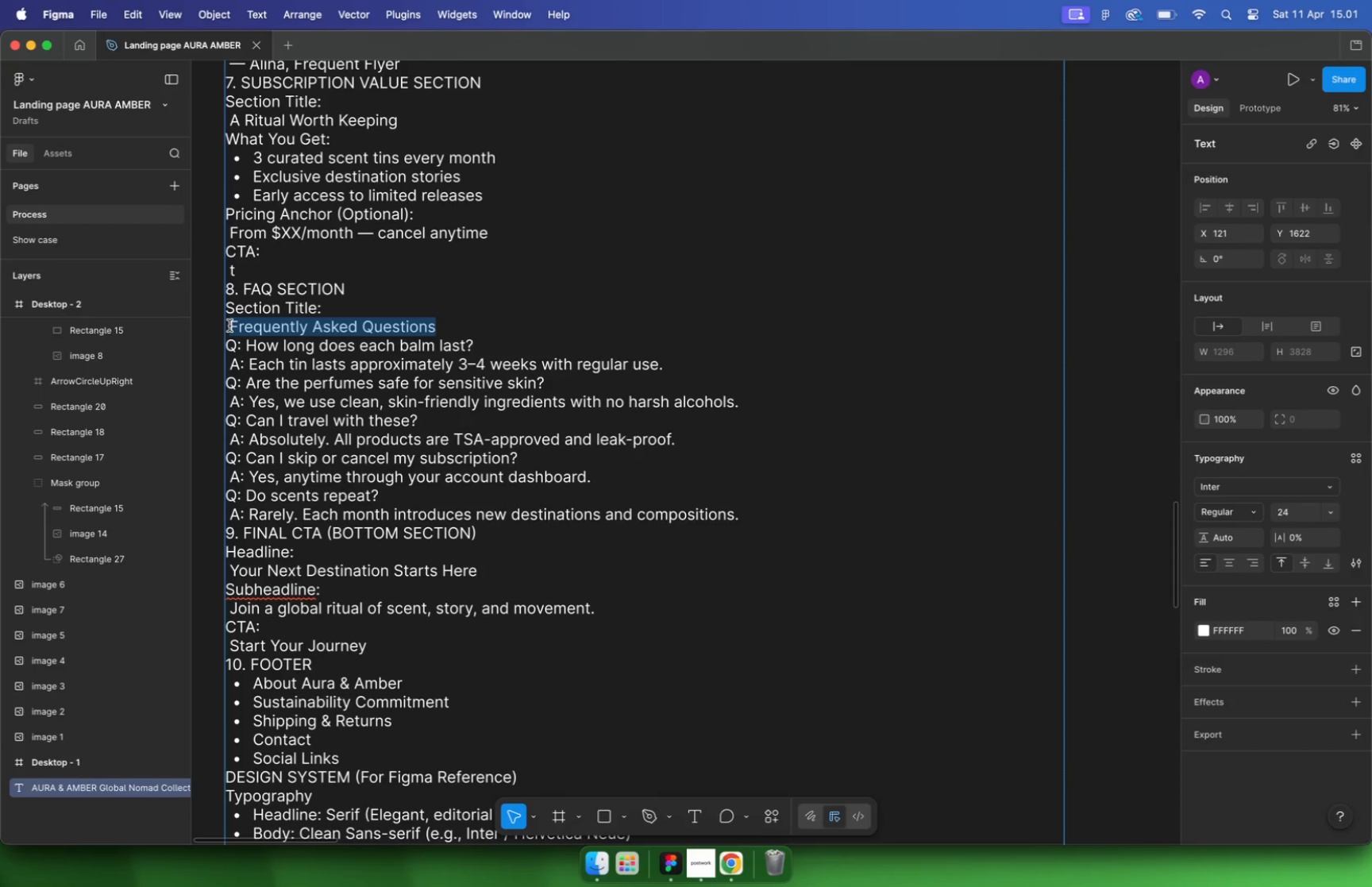 
left_click([617, 413])
 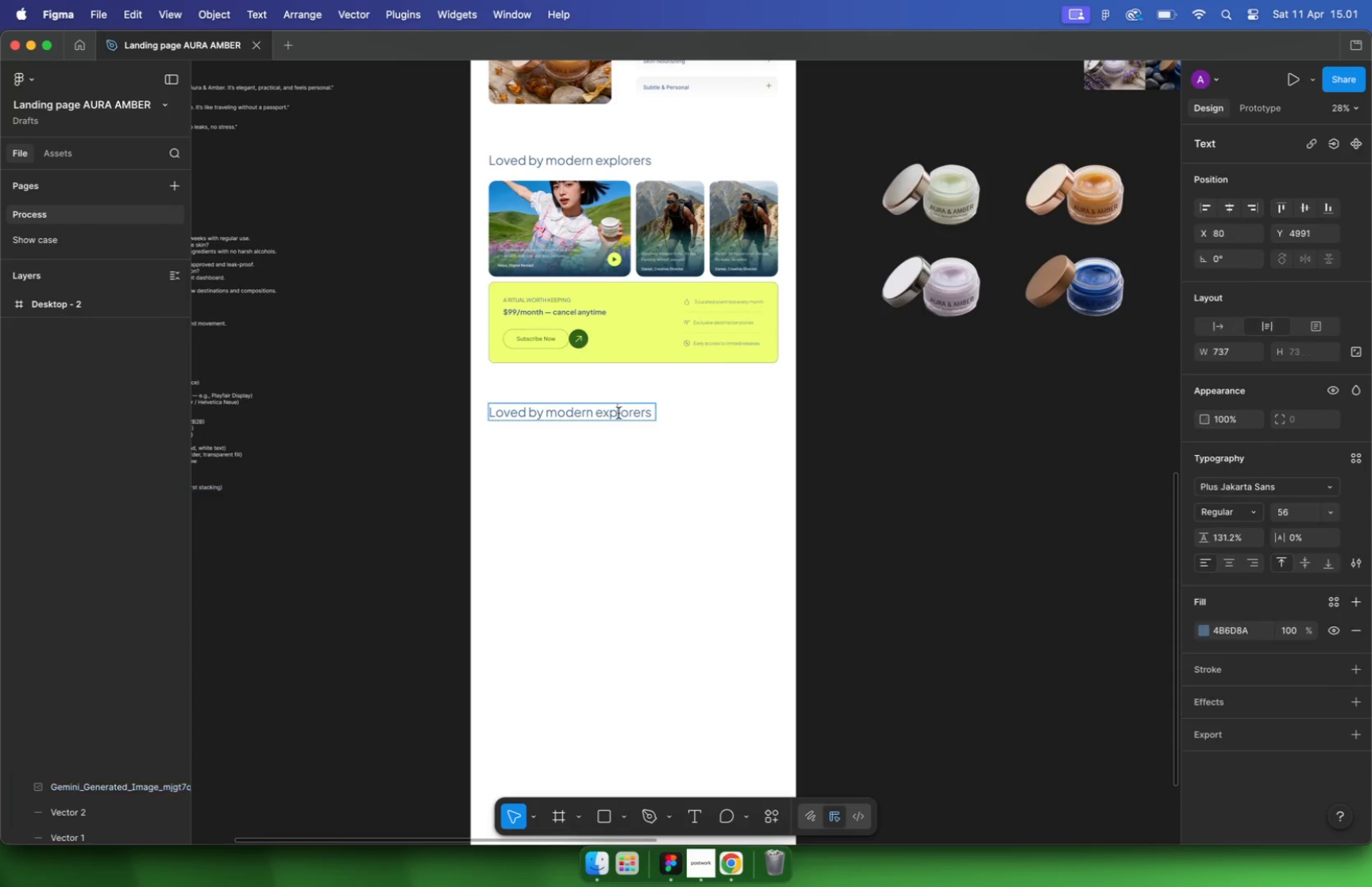 
key(Meta+A)
 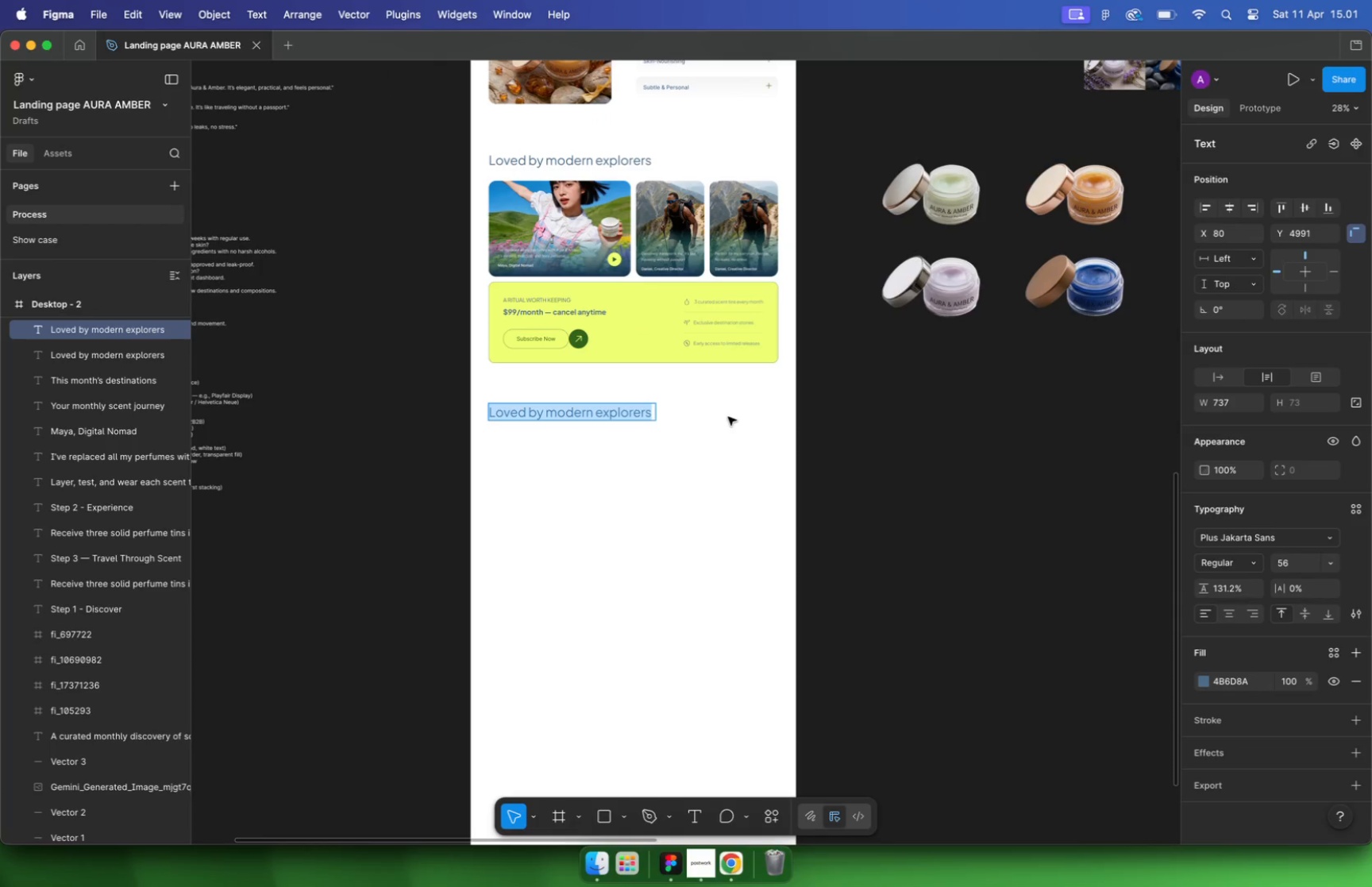 
key(Meta+CommandLeft)
 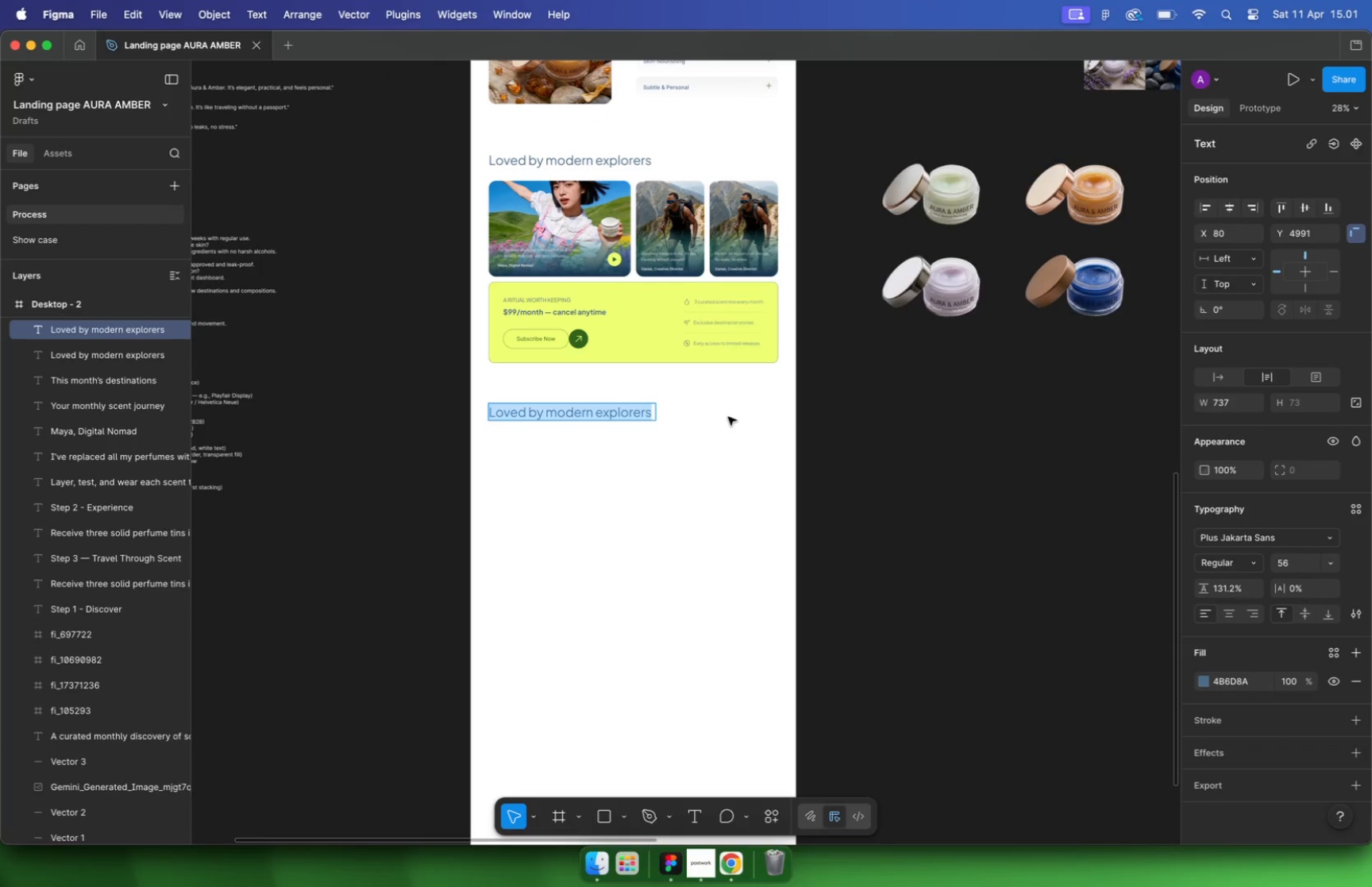 
key(Meta+Shift+V)
 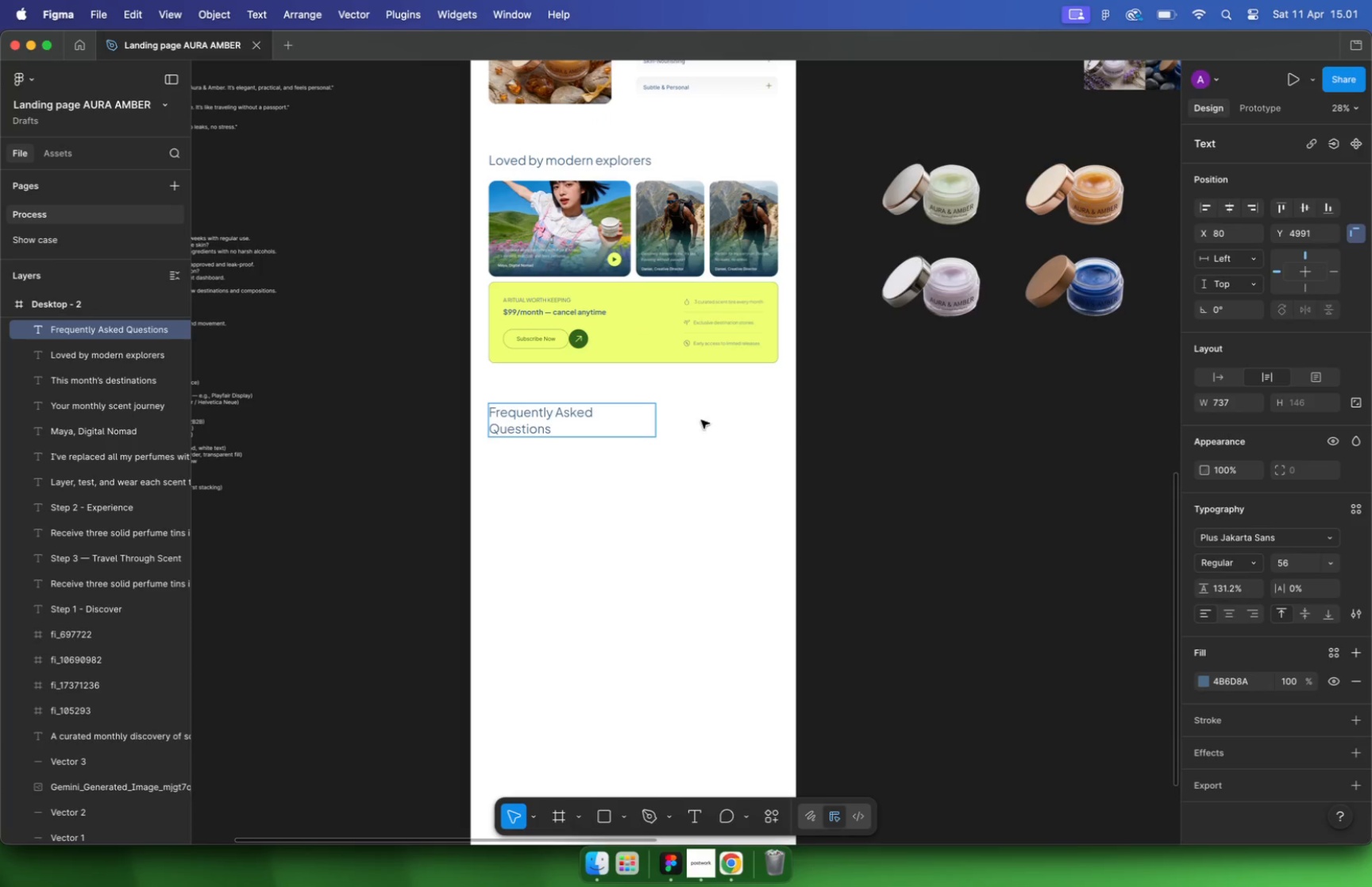 
left_click_drag(start_coordinate=[696, 418], to_coordinate=[701, 422])
 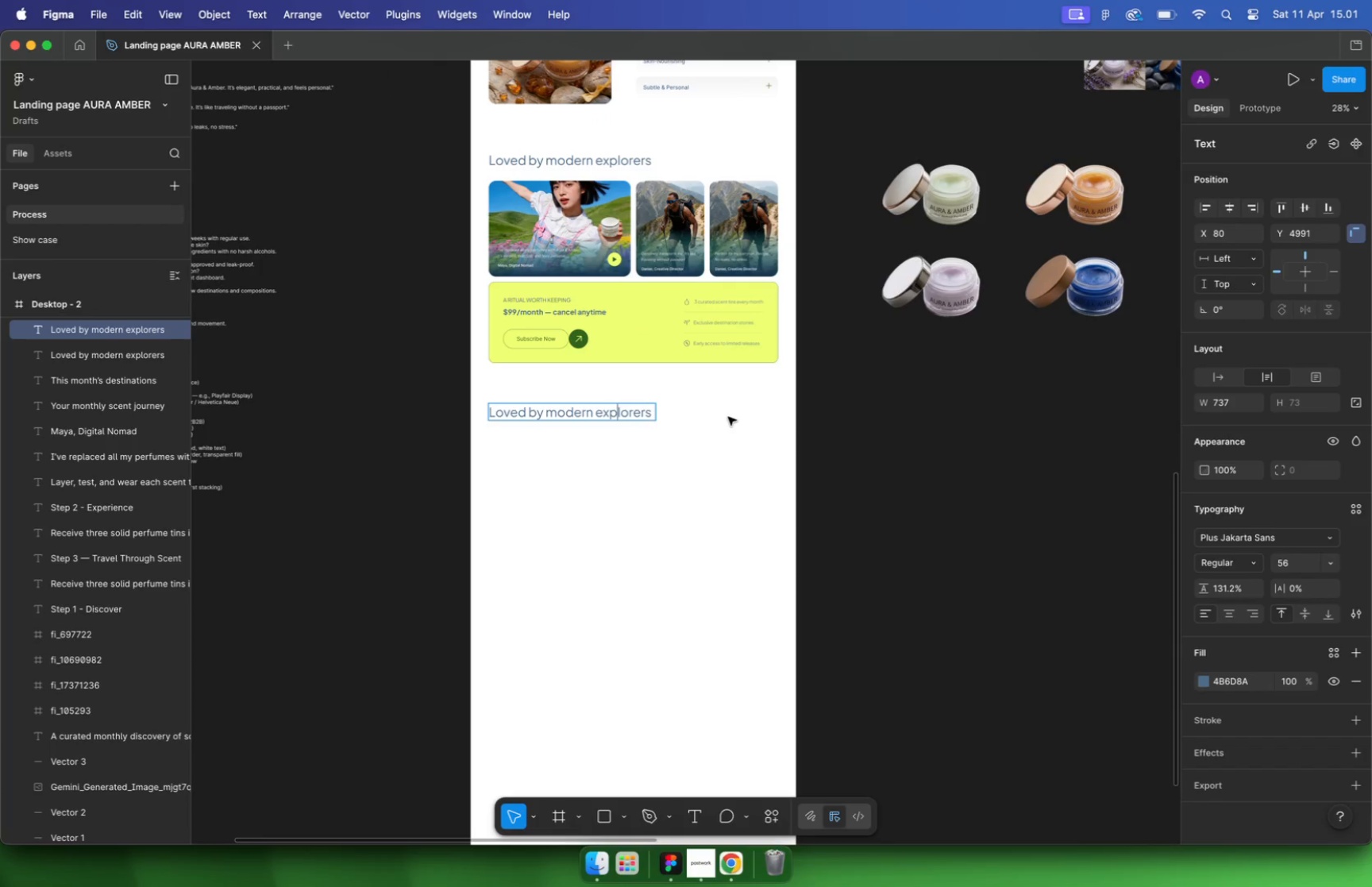 
key(Meta+CommandLeft)
 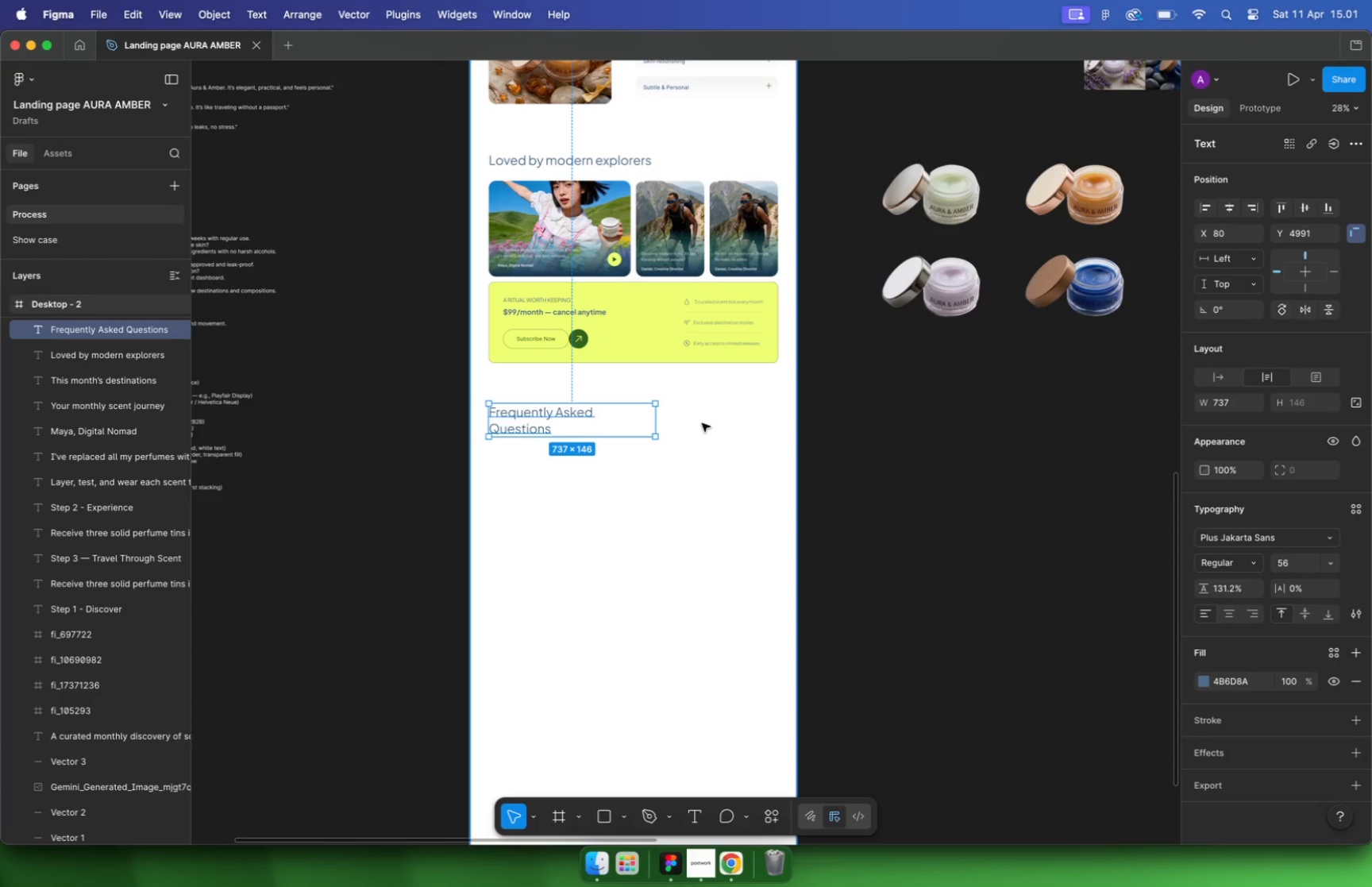 
hold_key(key=CommandLeft, duration=0.36)
scroll: coordinate [554, 421], scroll_direction: up, amount: 5.0
 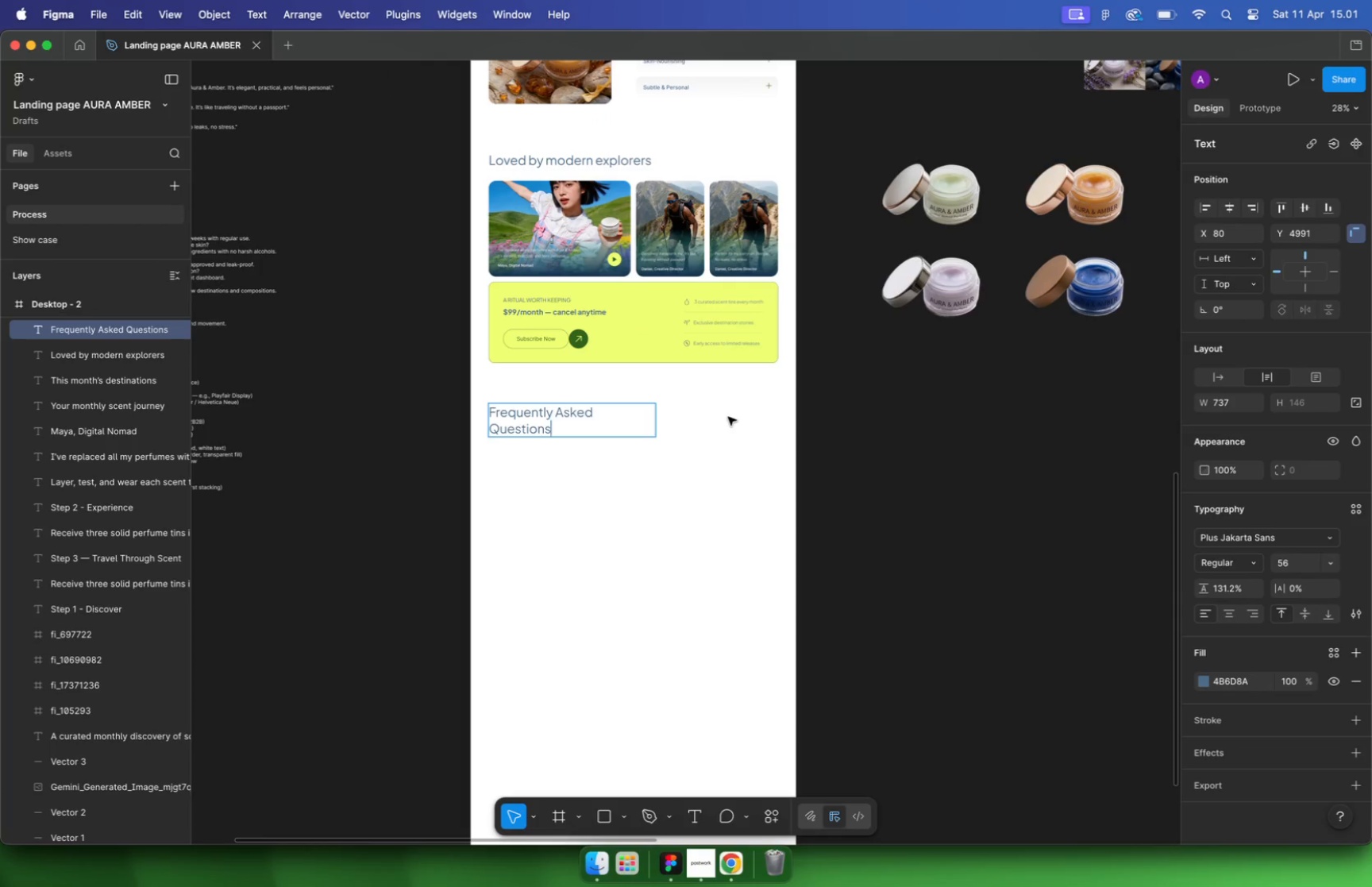 
left_click([662, 419])
 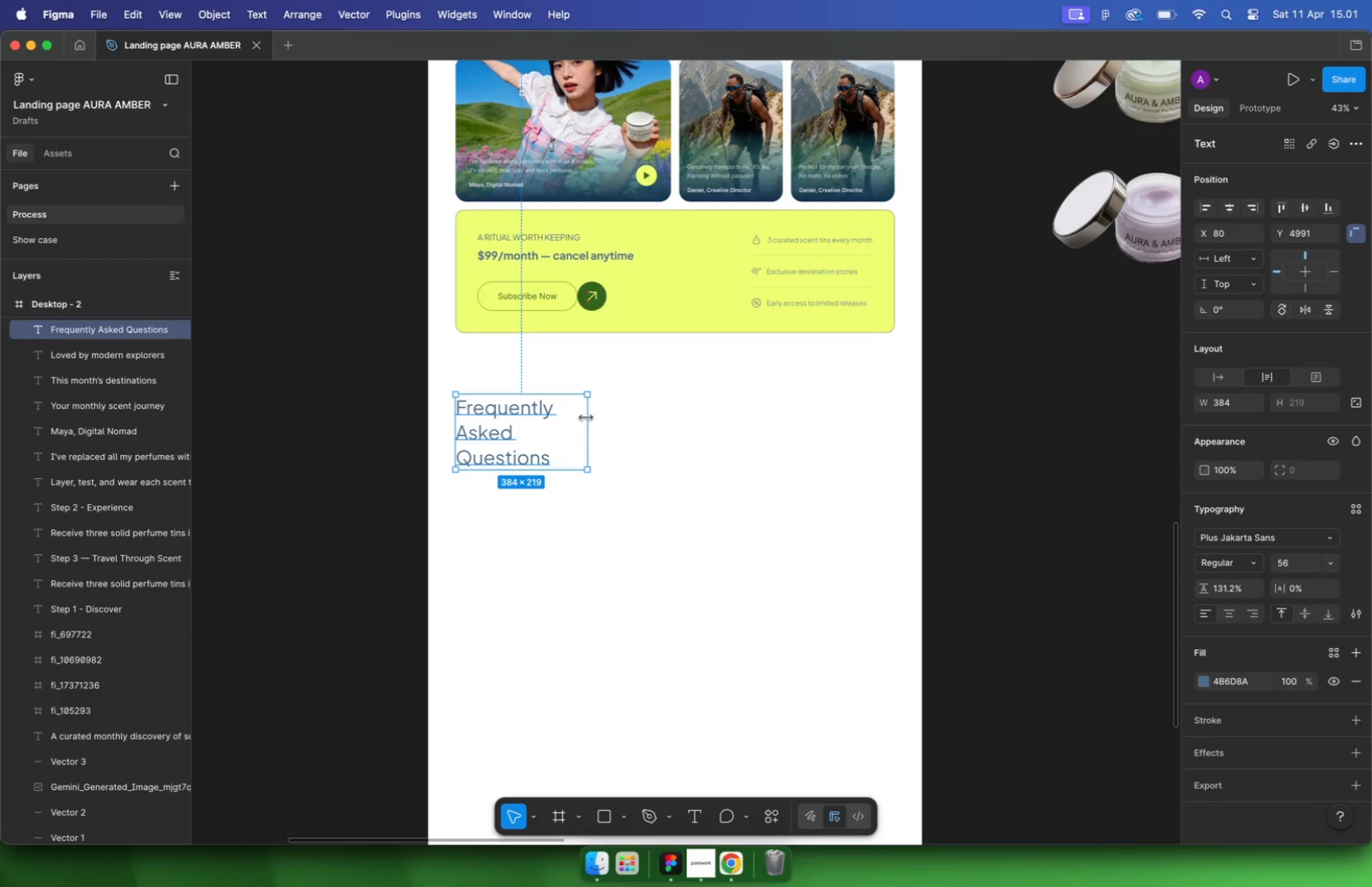 
left_click_drag(start_coordinate=[709, 420], to_coordinate=[603, 418])
 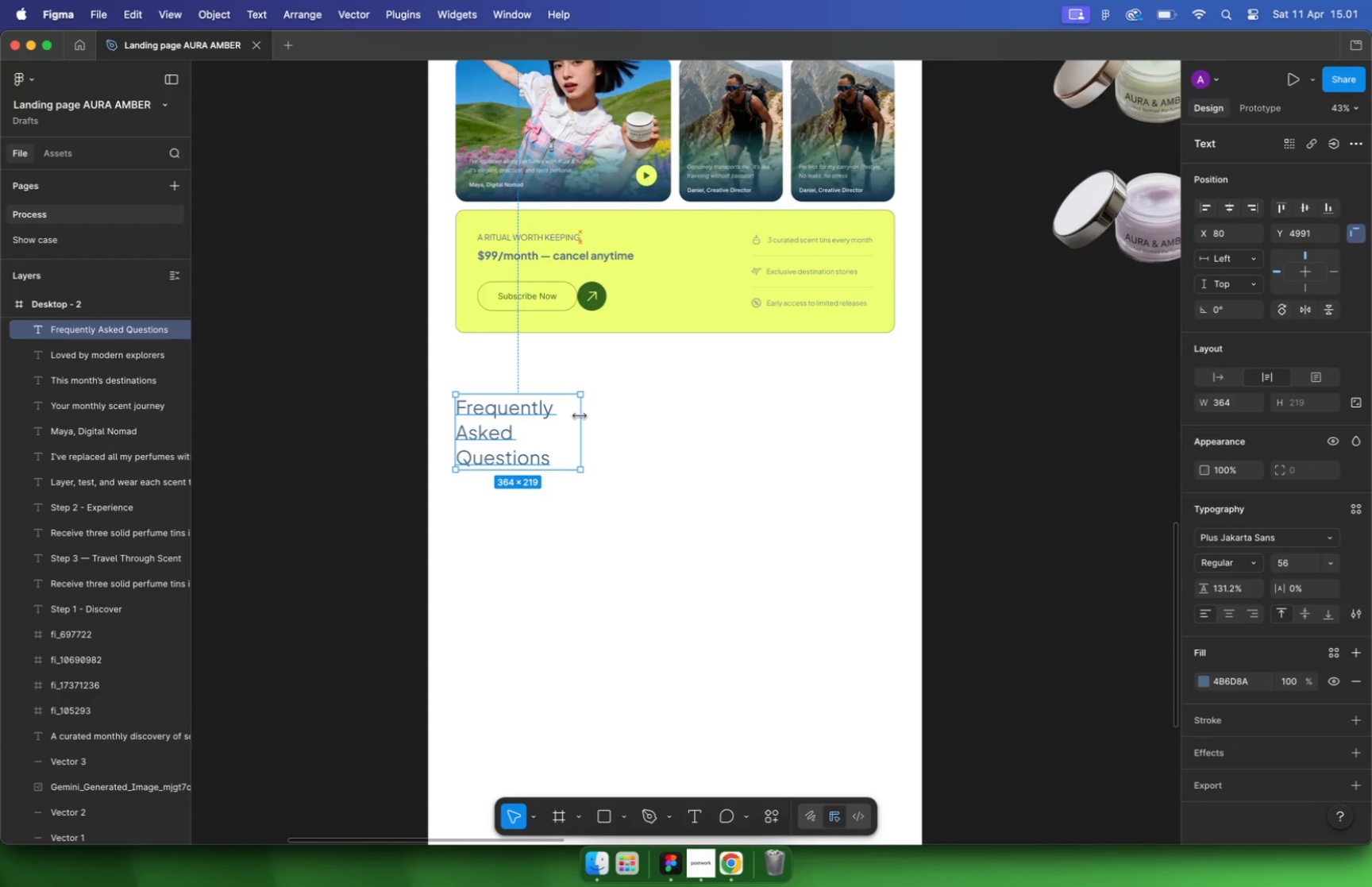 
left_click([687, 451])
 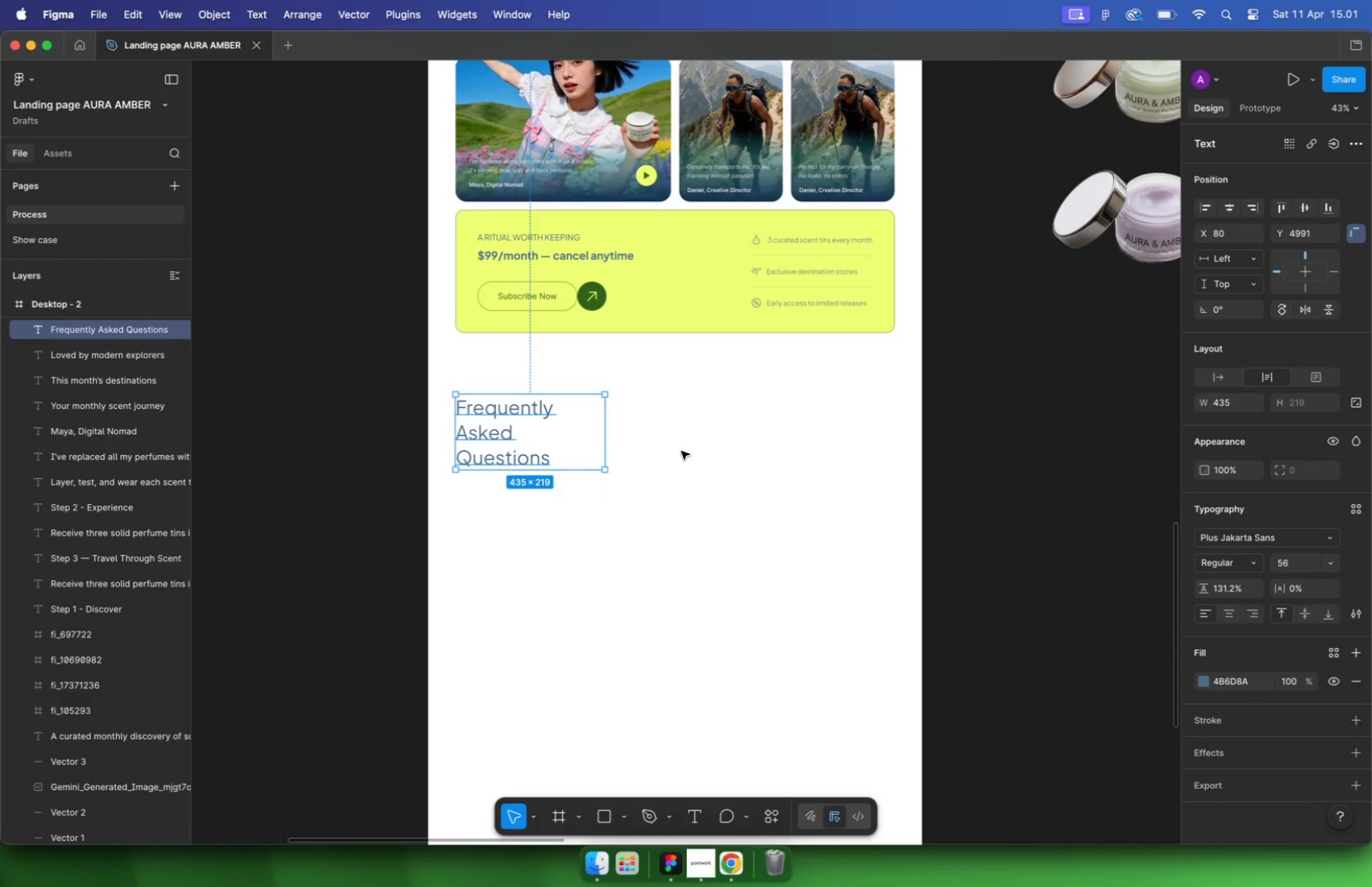 
hold_key(key=CommandLeft, duration=2.97)
scroll: coordinate [690, 449], scroll_direction: down, amount: 11.0
 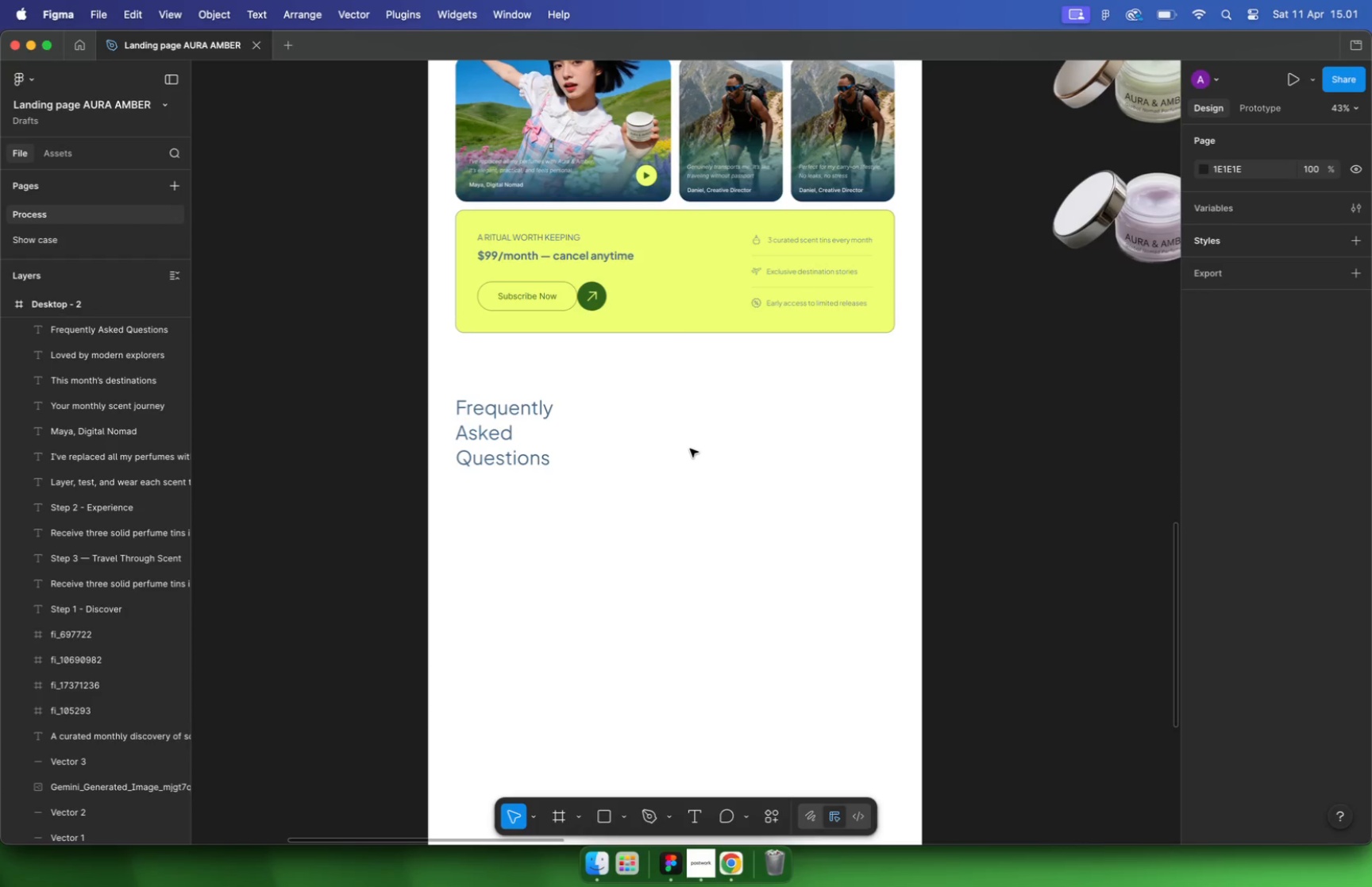 
scroll: coordinate [544, 426], scroll_direction: up, amount: 15.0
 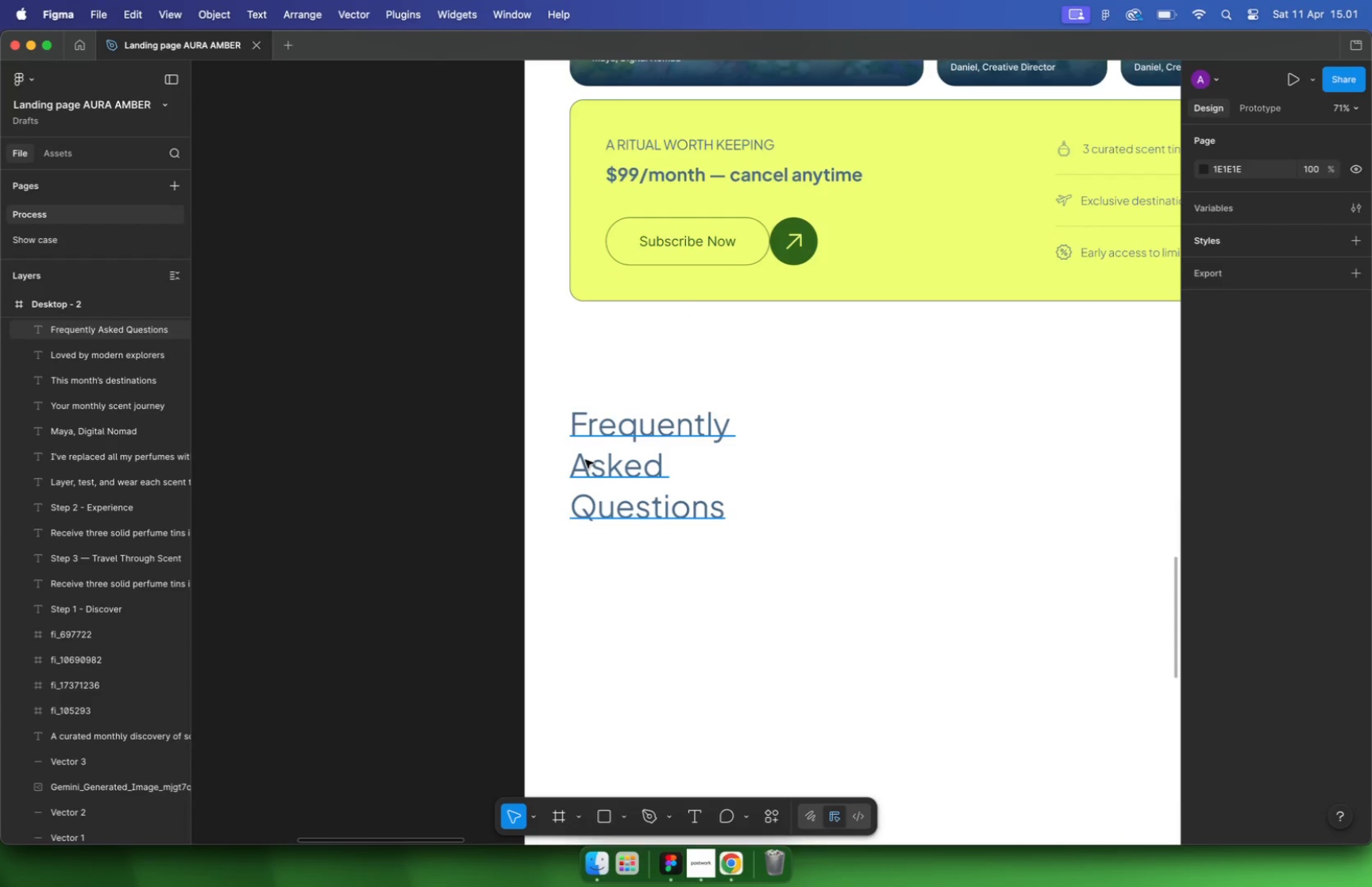 
key(Backspace)
 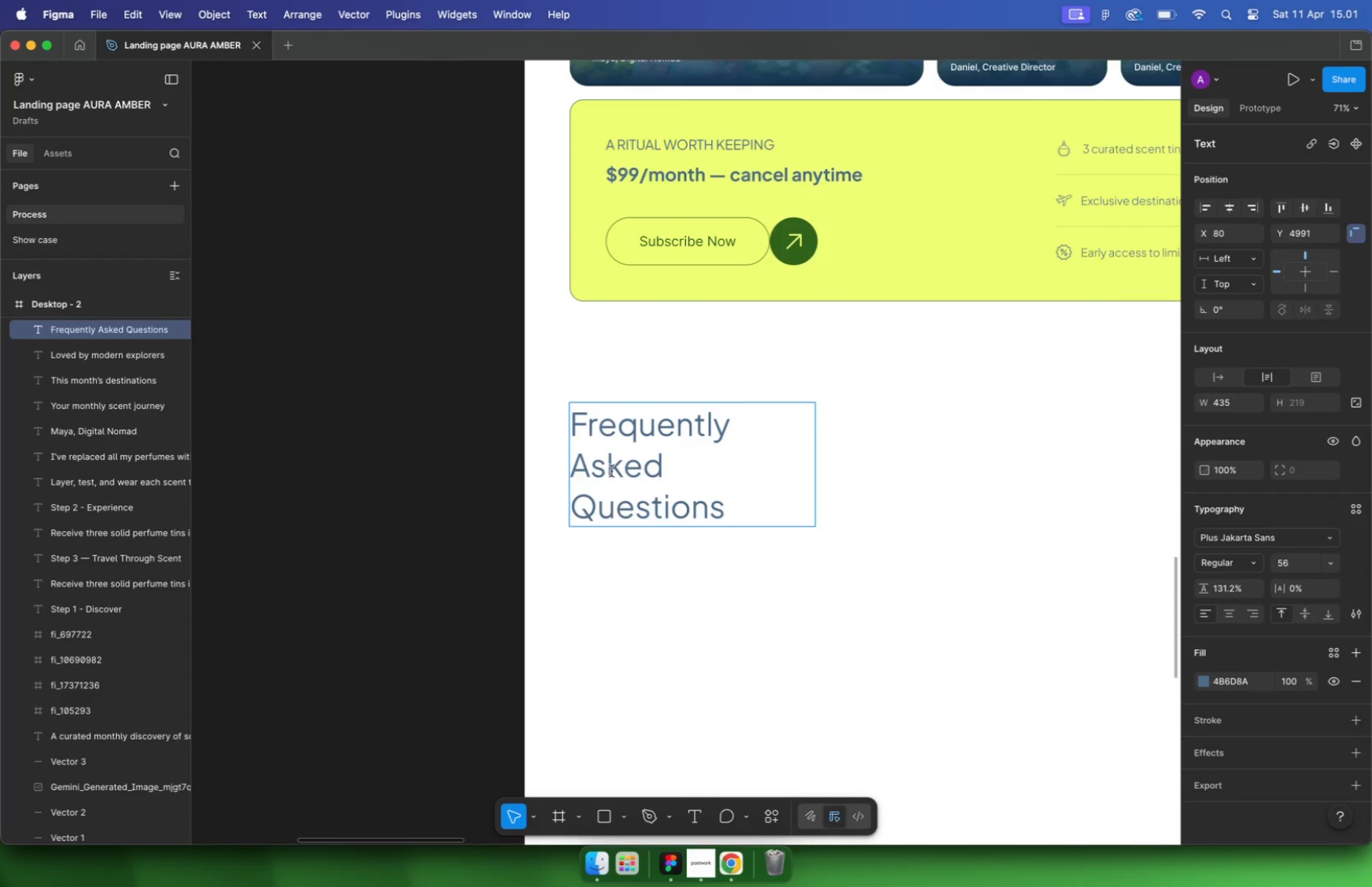 
key(Shift+ShiftLeft)
 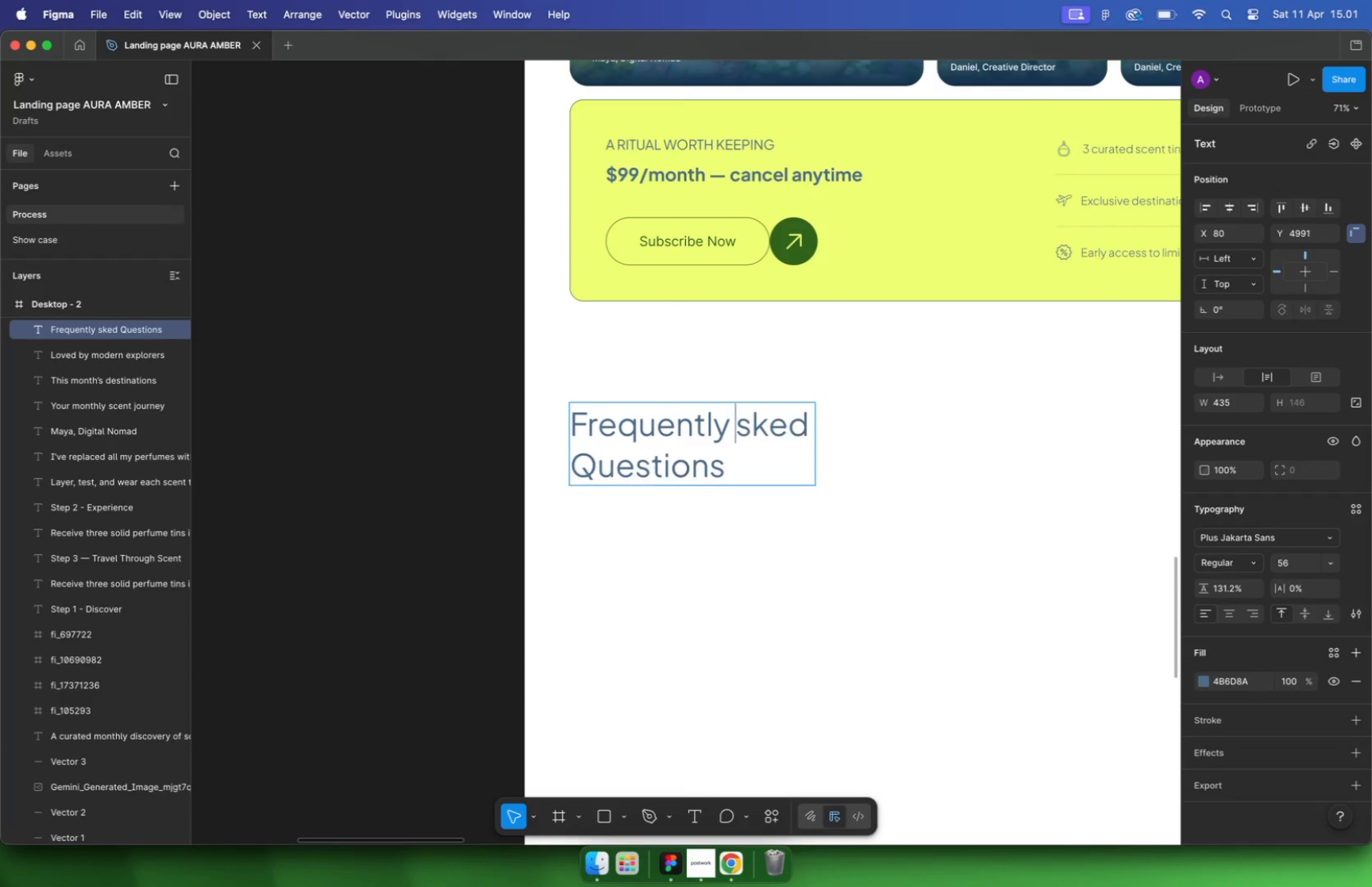 
key(Shift+A)
 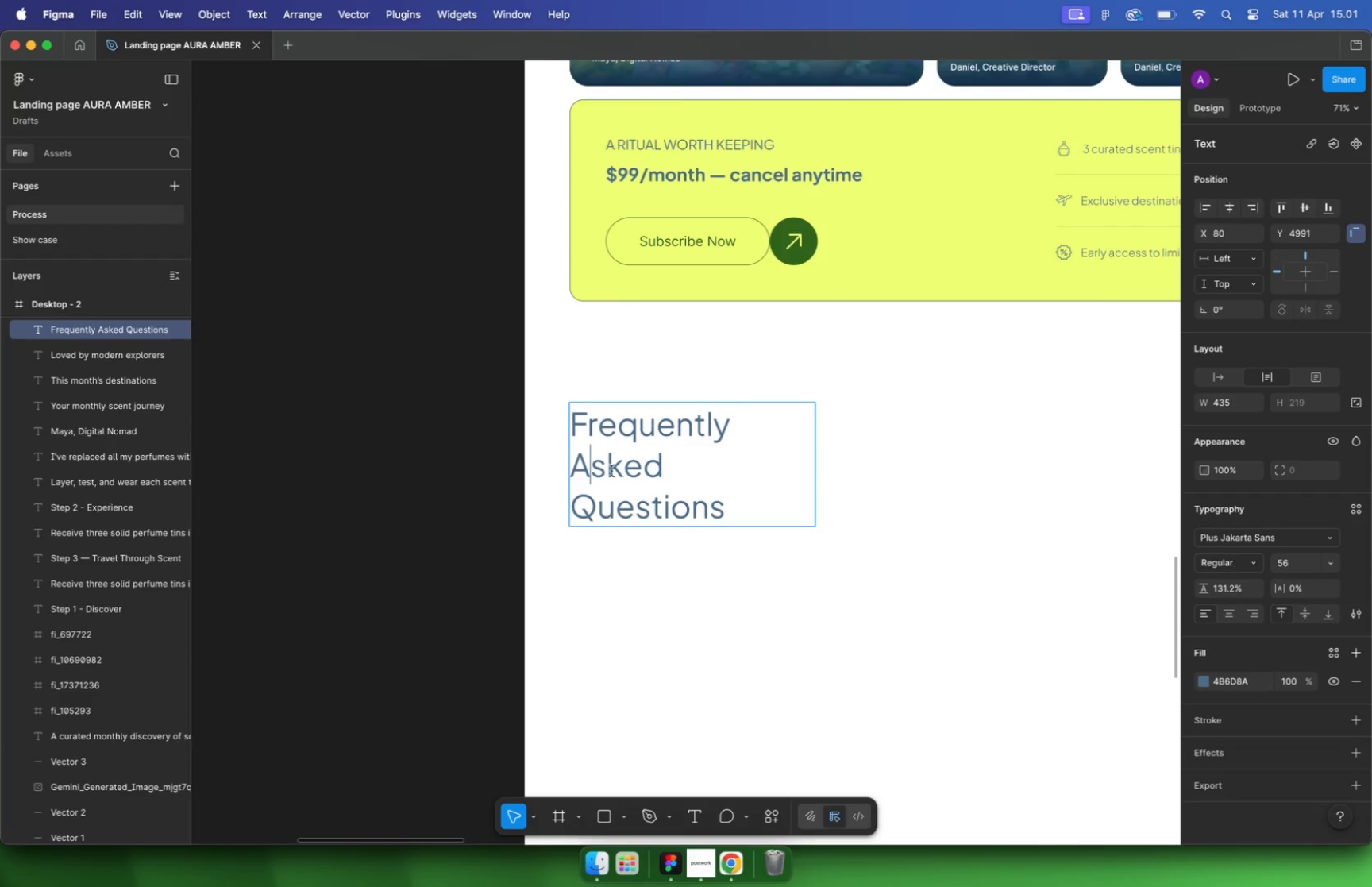 
key(Backspace)
 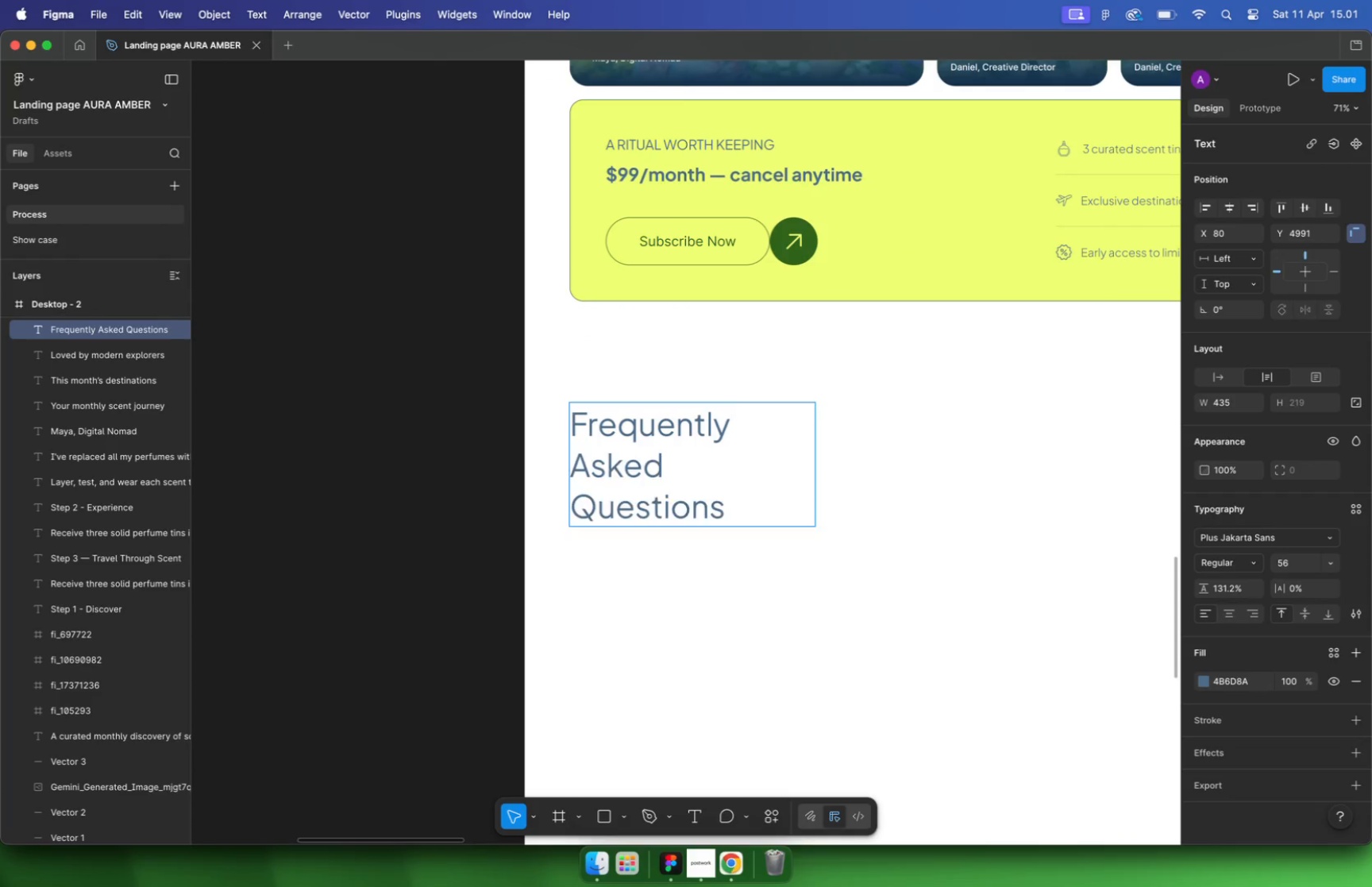 
key(A)
 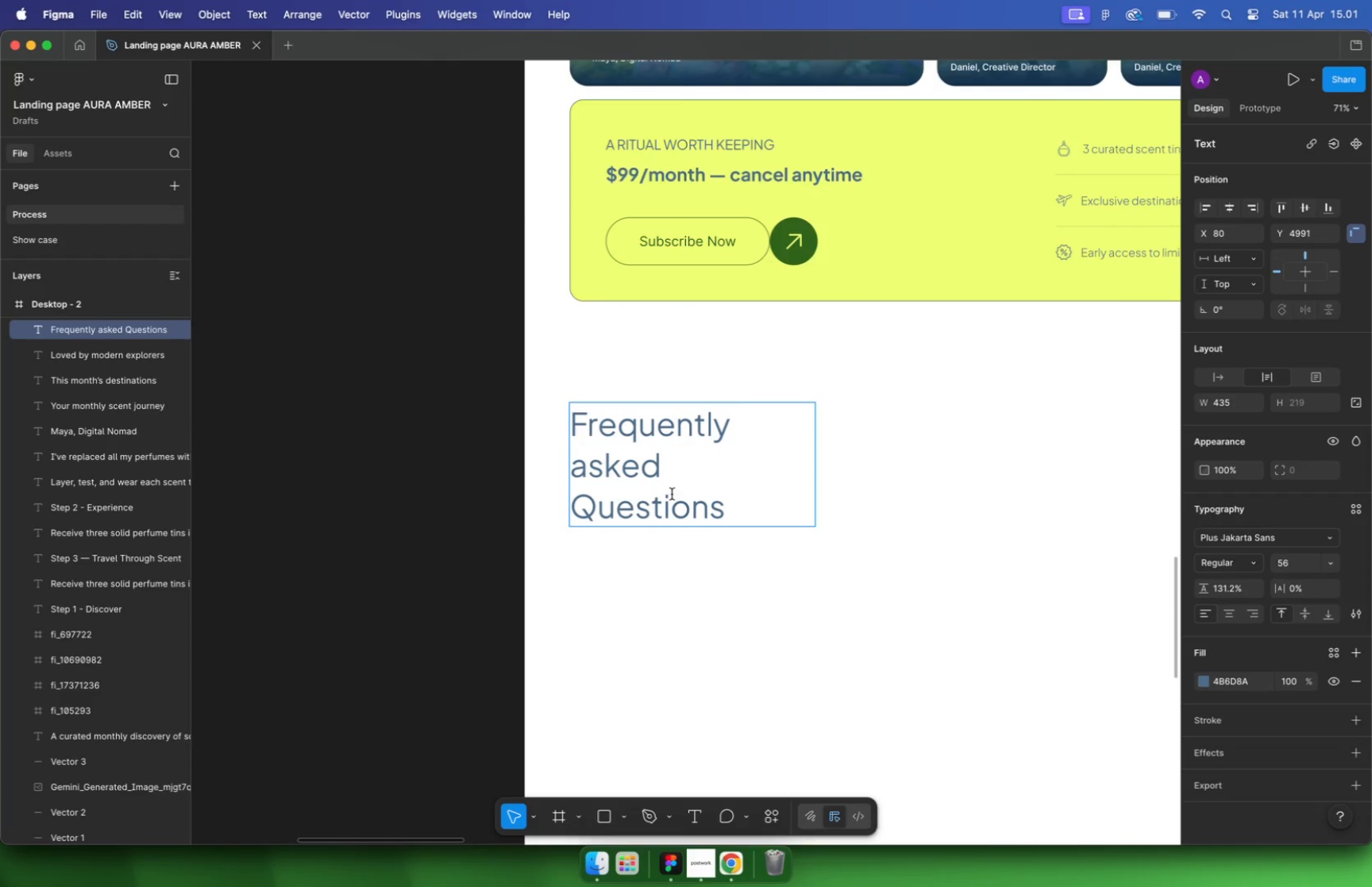 
left_click_drag(start_coordinate=[592, 509], to_coordinate=[536, 500])
 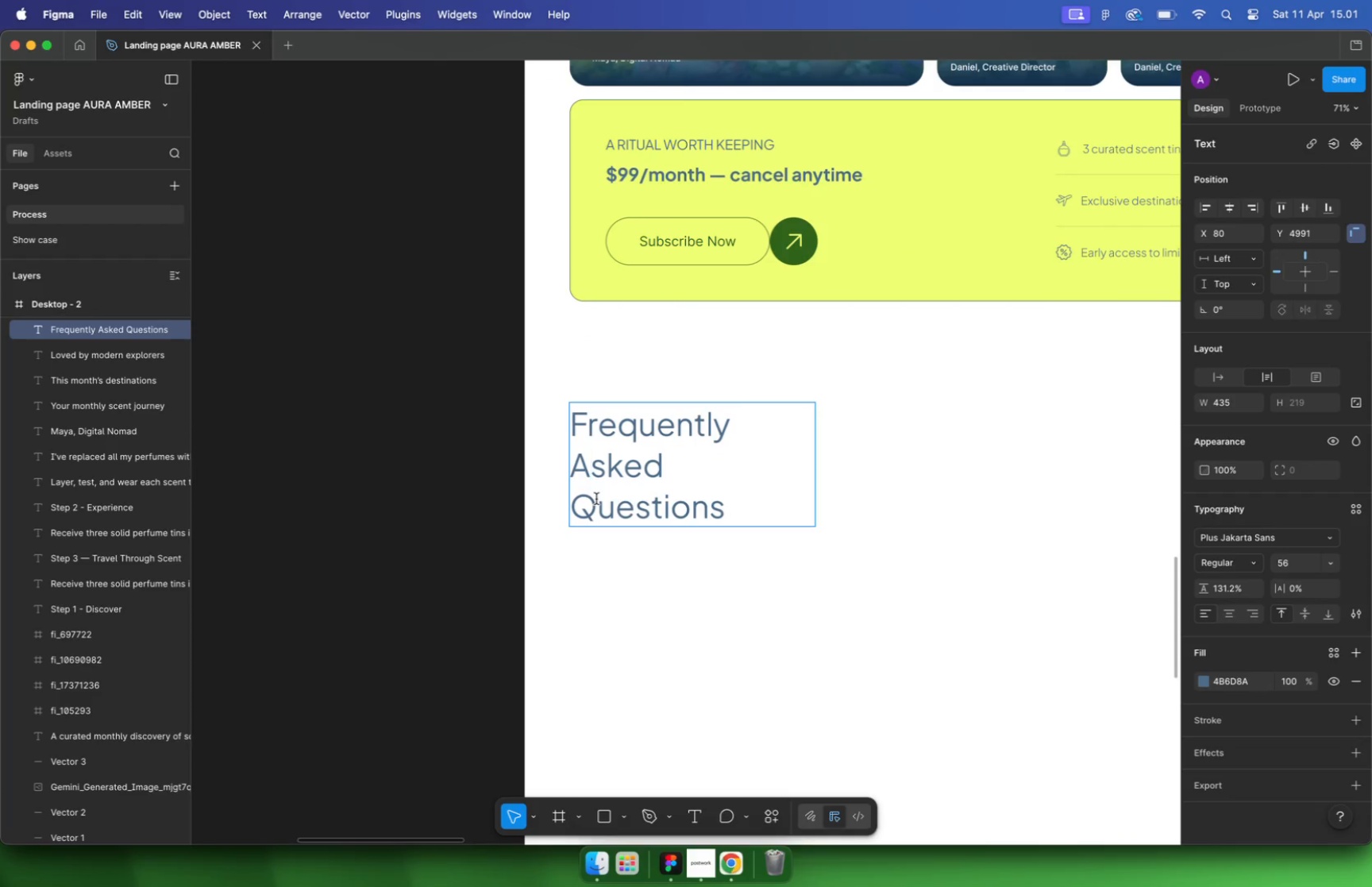 
key(Q)
 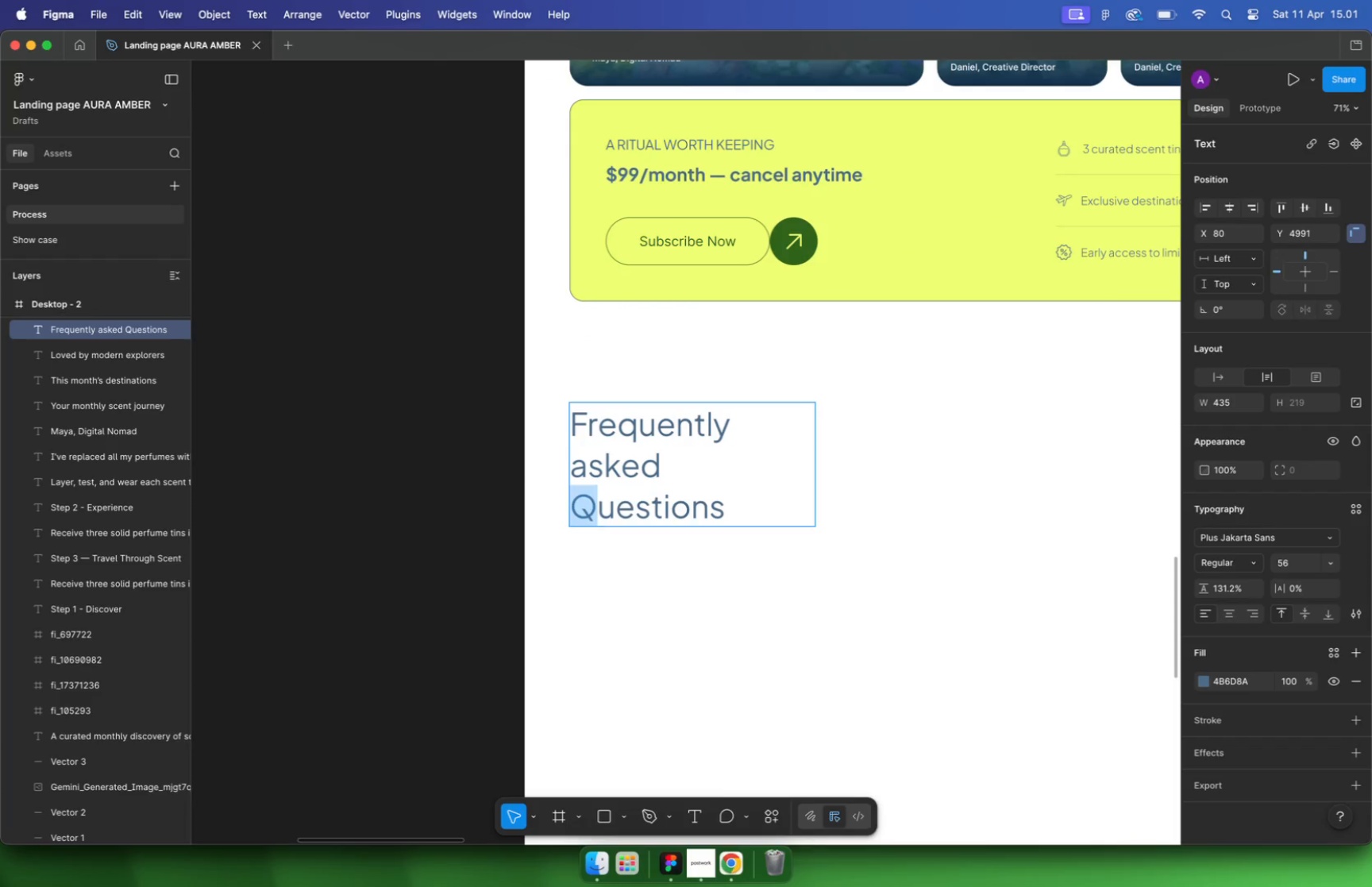 
hold_key(key=CommandLeft, duration=5.3)
scroll: coordinate [557, 507], scroll_direction: down, amount: 27.0
 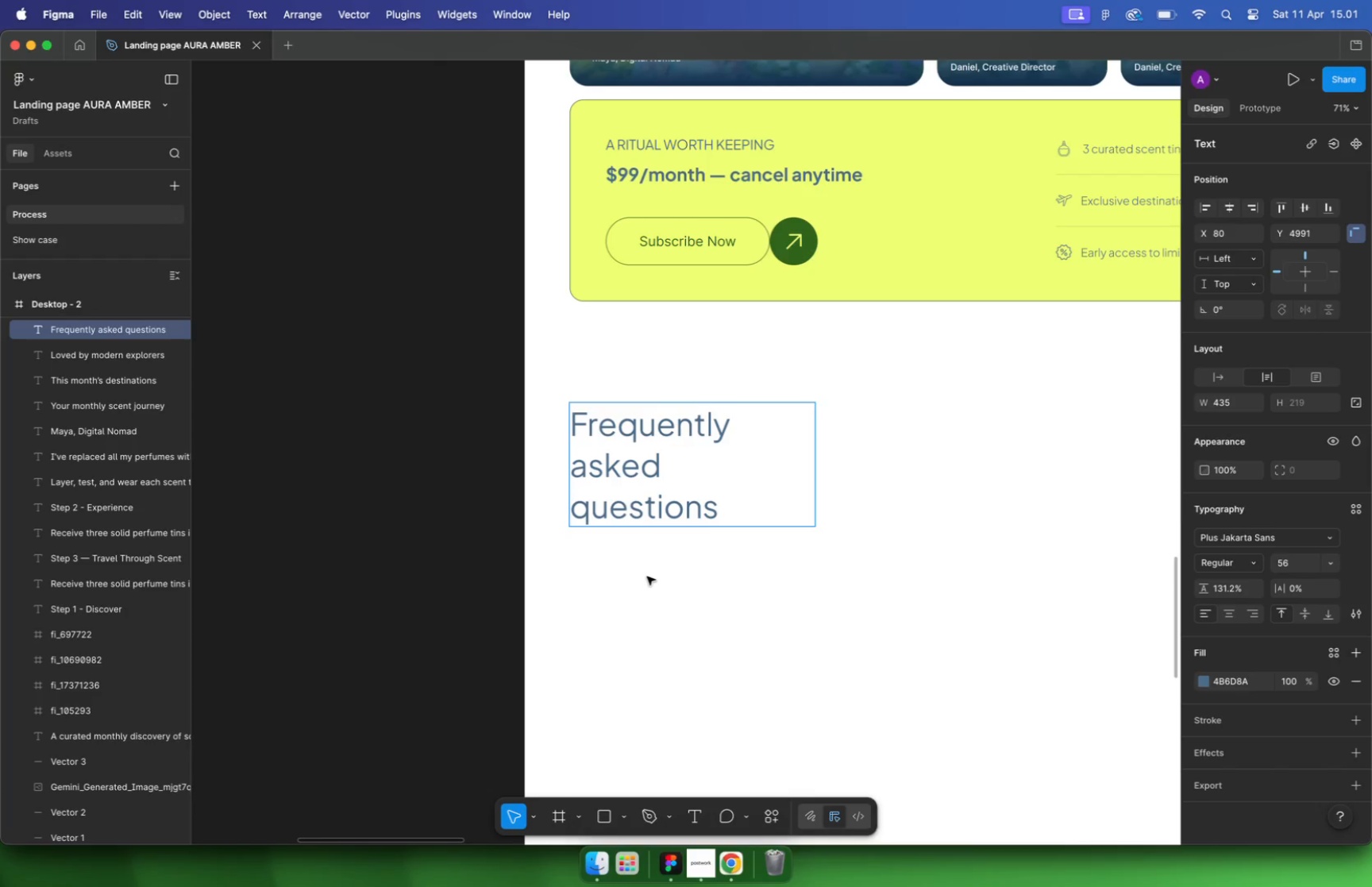 
scroll: coordinate [587, 258], scroll_direction: up, amount: 30.0
 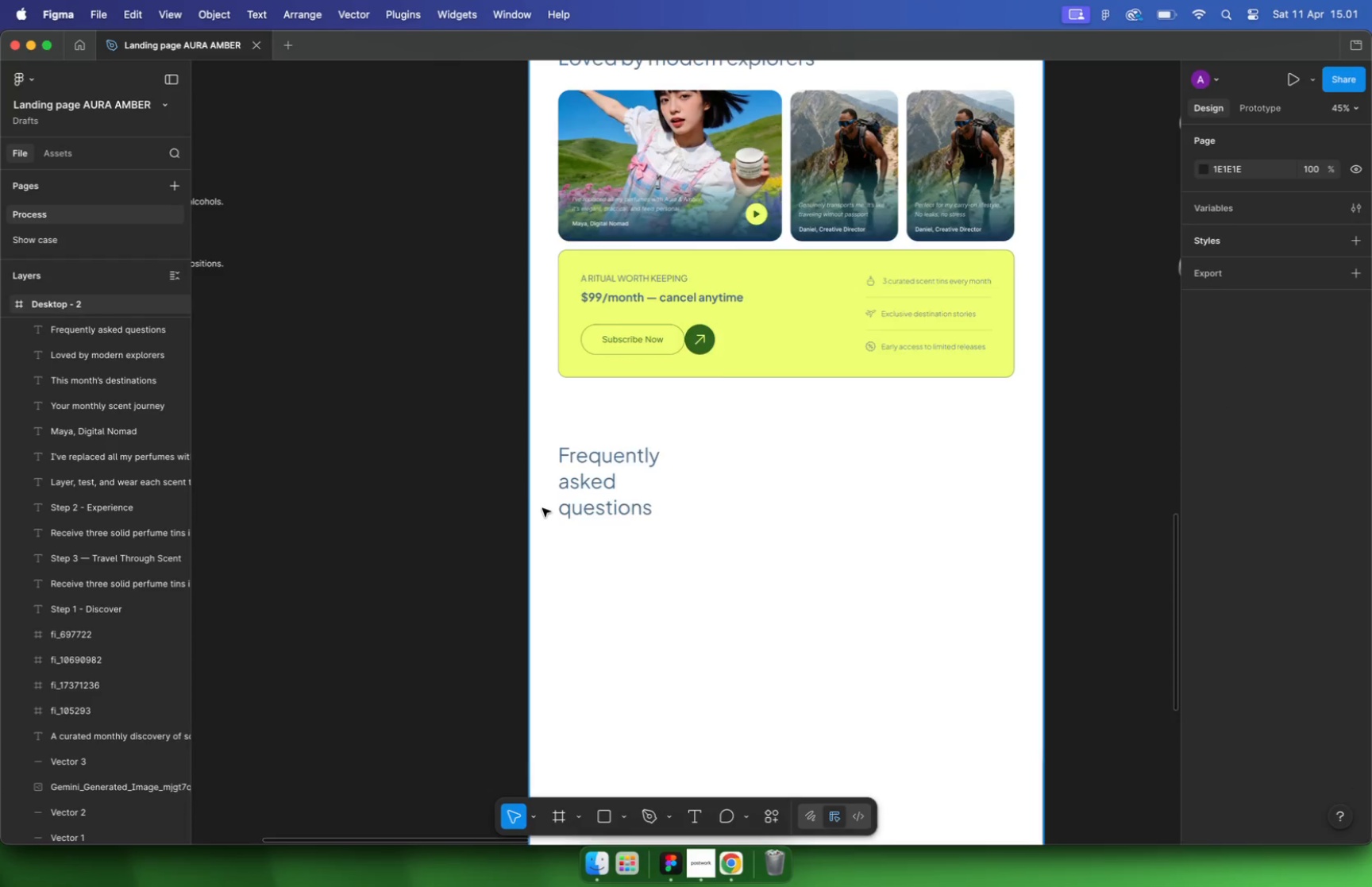 
scroll: coordinate [586, 261], scroll_direction: down, amount: 16.0
 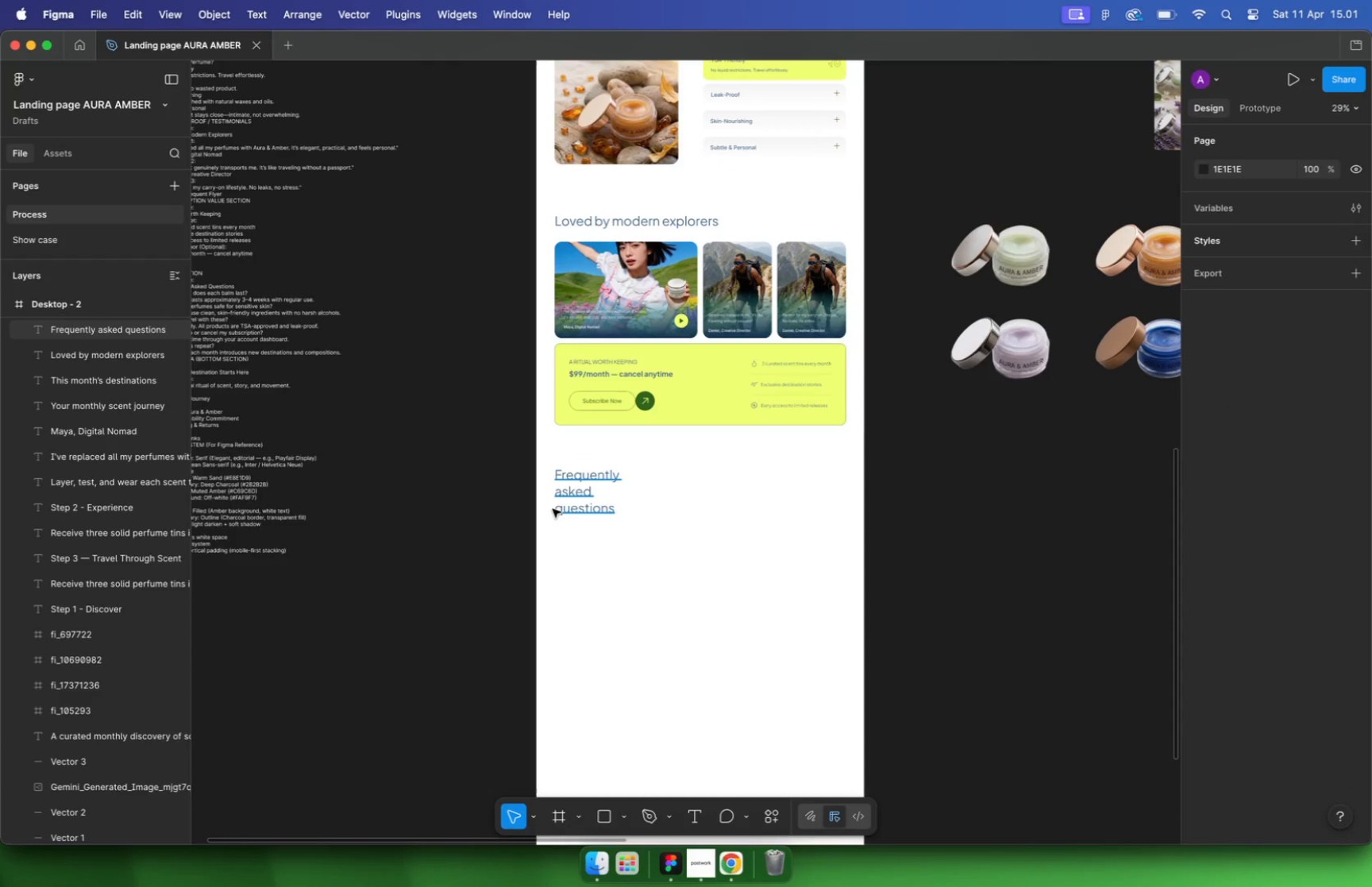 
scroll: coordinate [533, 461], scroll_direction: up, amount: 22.0
 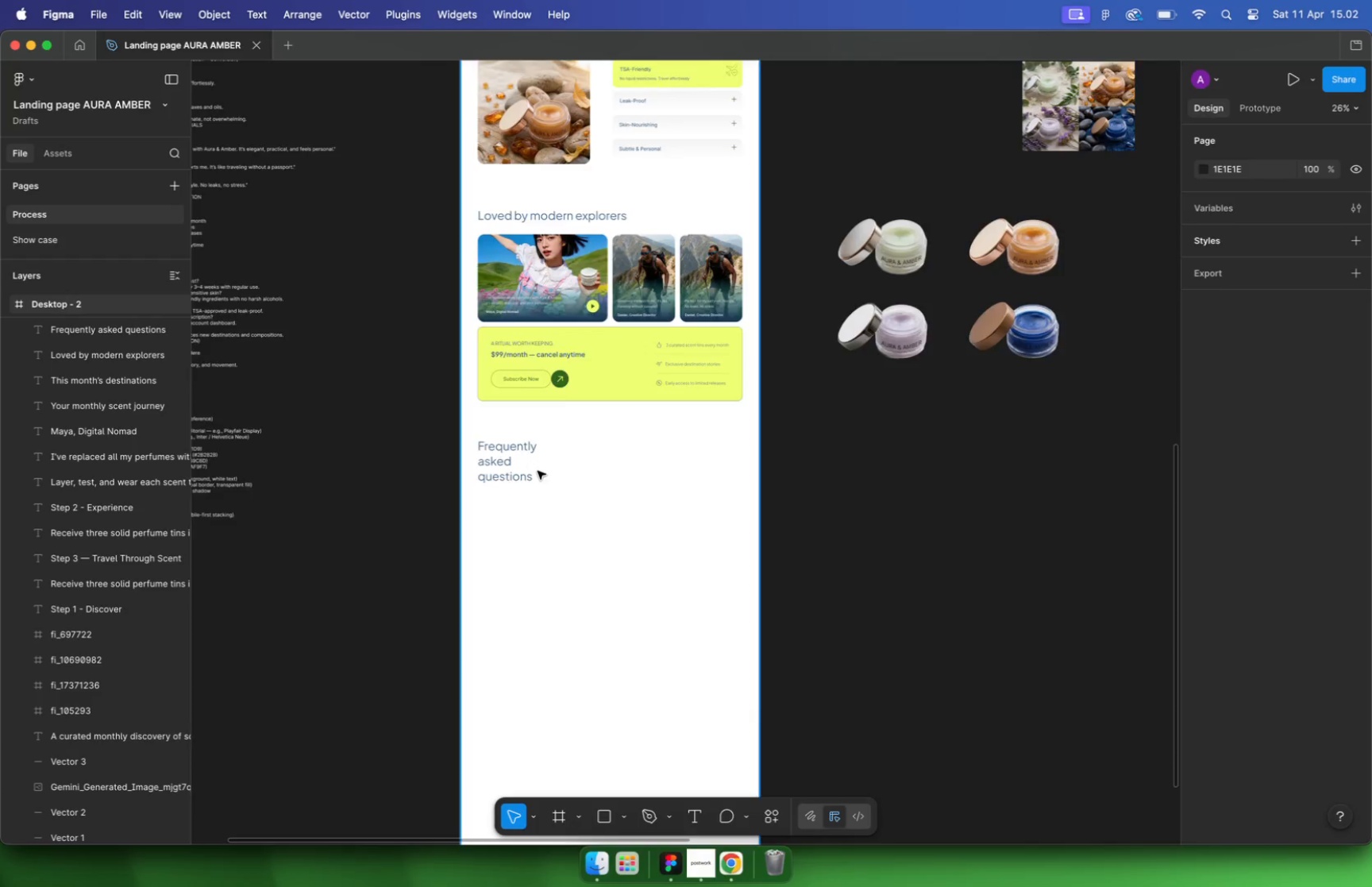 
double_click([498, 484])
 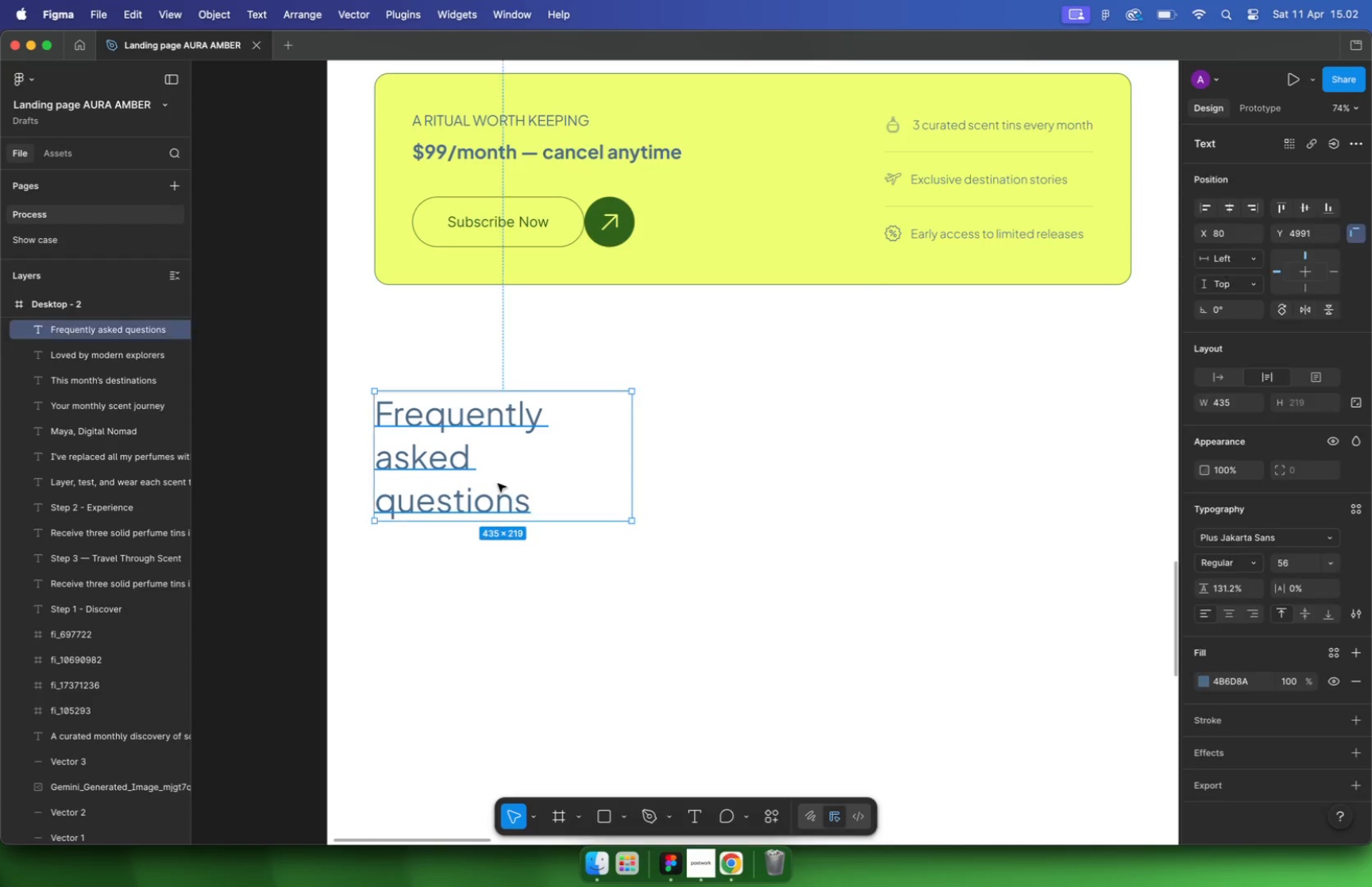 
type(FAQ)
 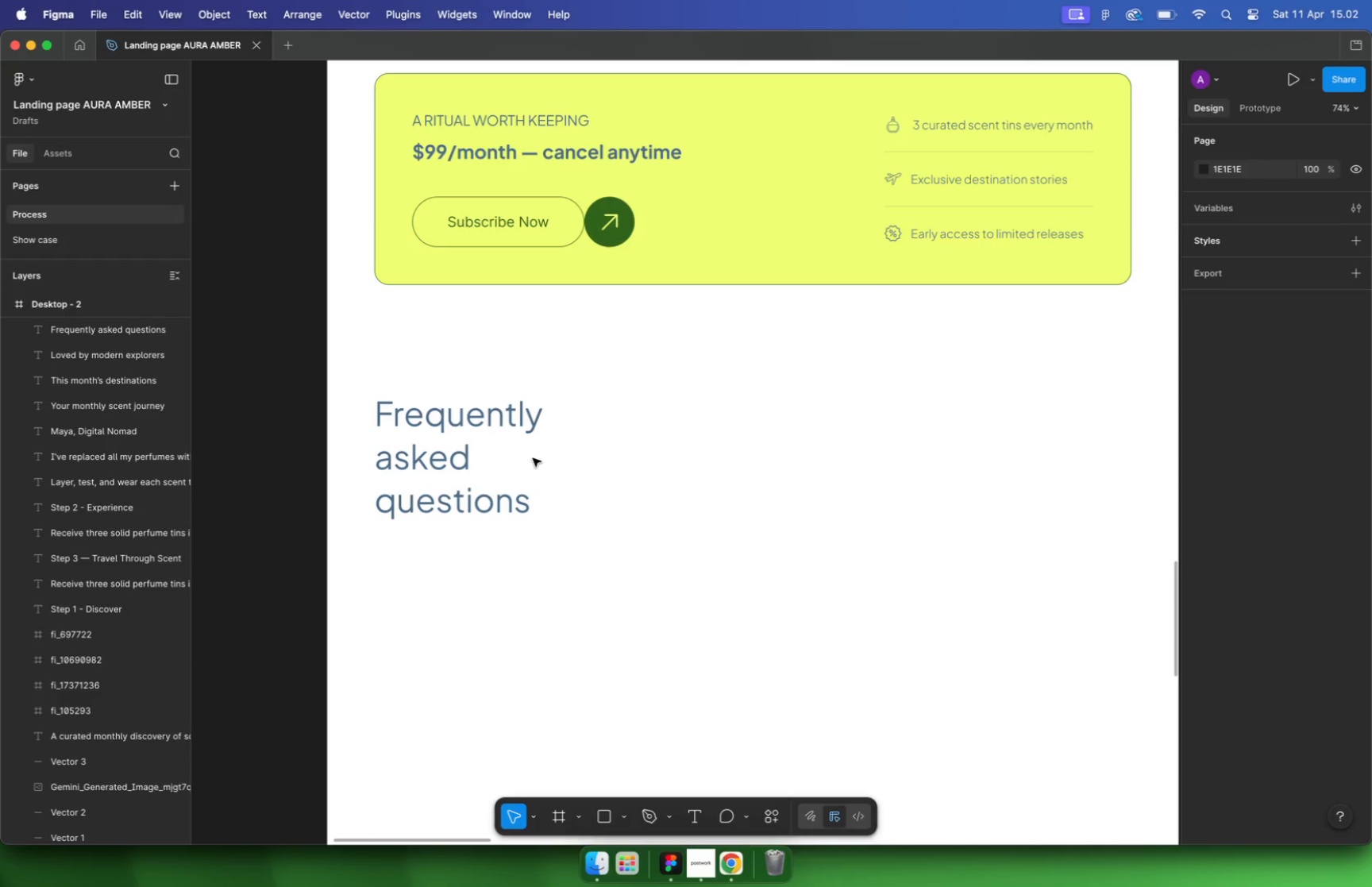 
left_click_drag(start_coordinate=[503, 540], to_coordinate=[519, 551])
 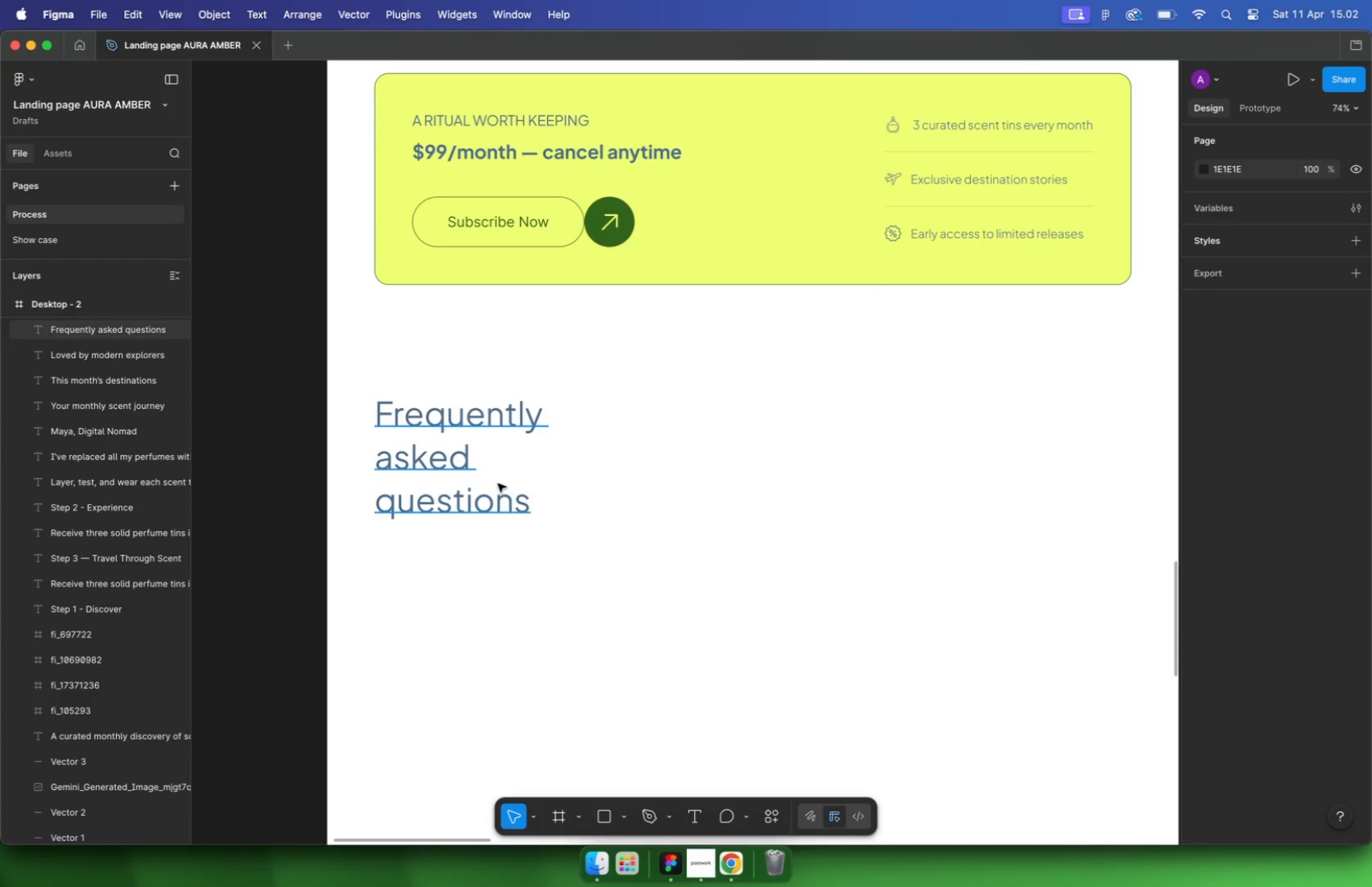 
double_click([523, 550])
 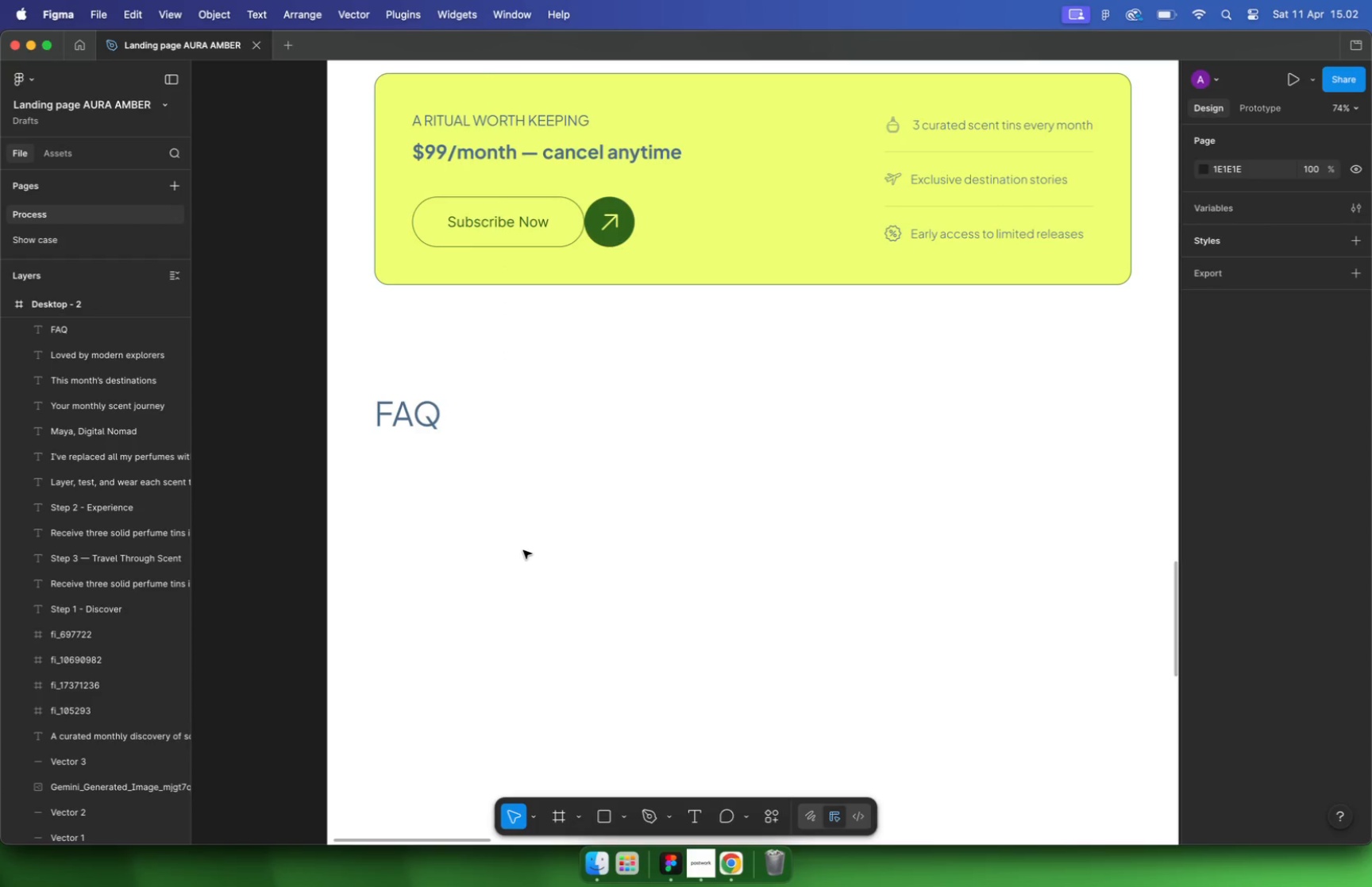 
hold_key(key=CommandLeft, duration=2.02)
scroll: coordinate [584, 495], scroll_direction: down, amount: 10.0
 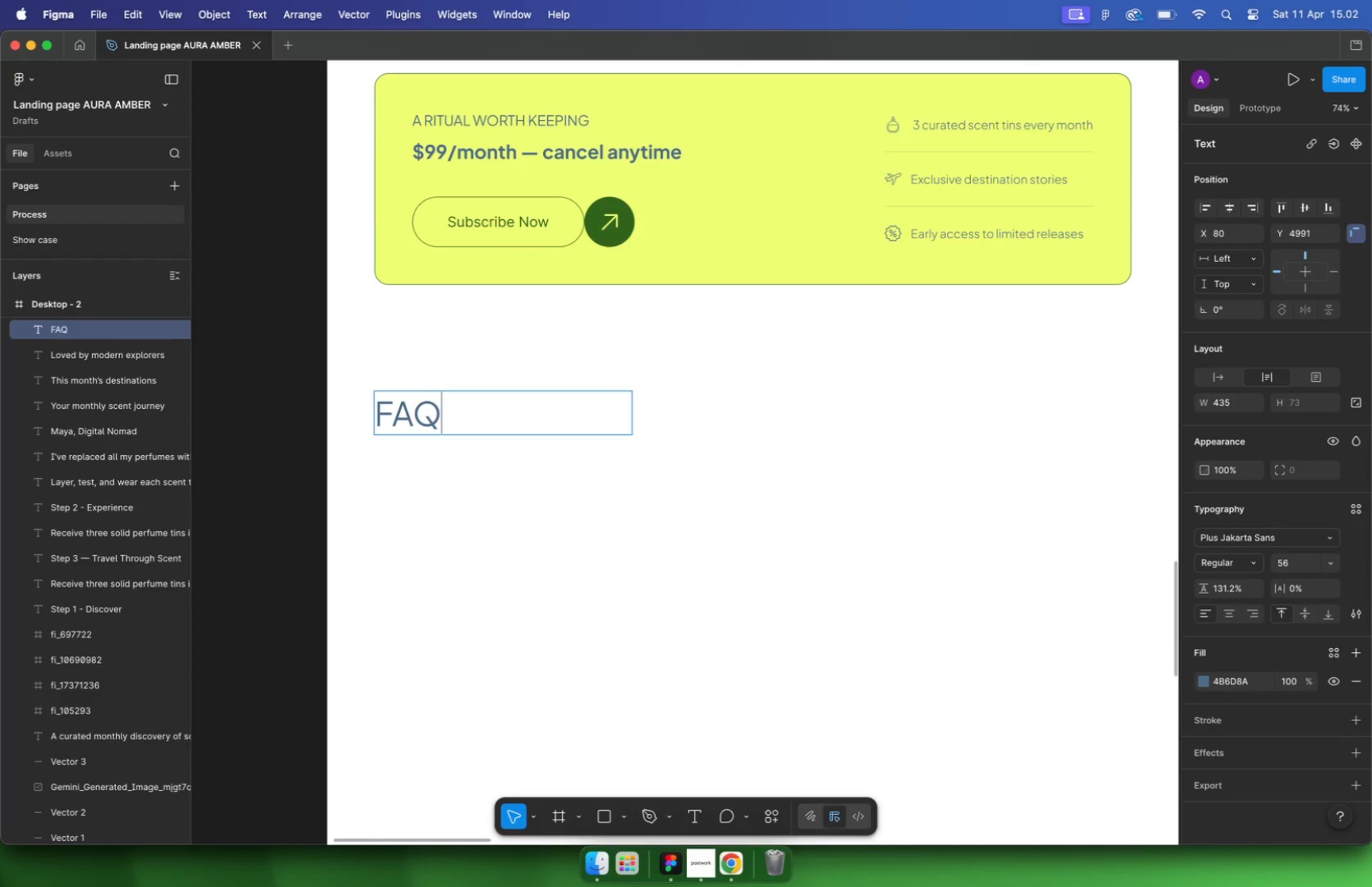 
key(Control+G)
 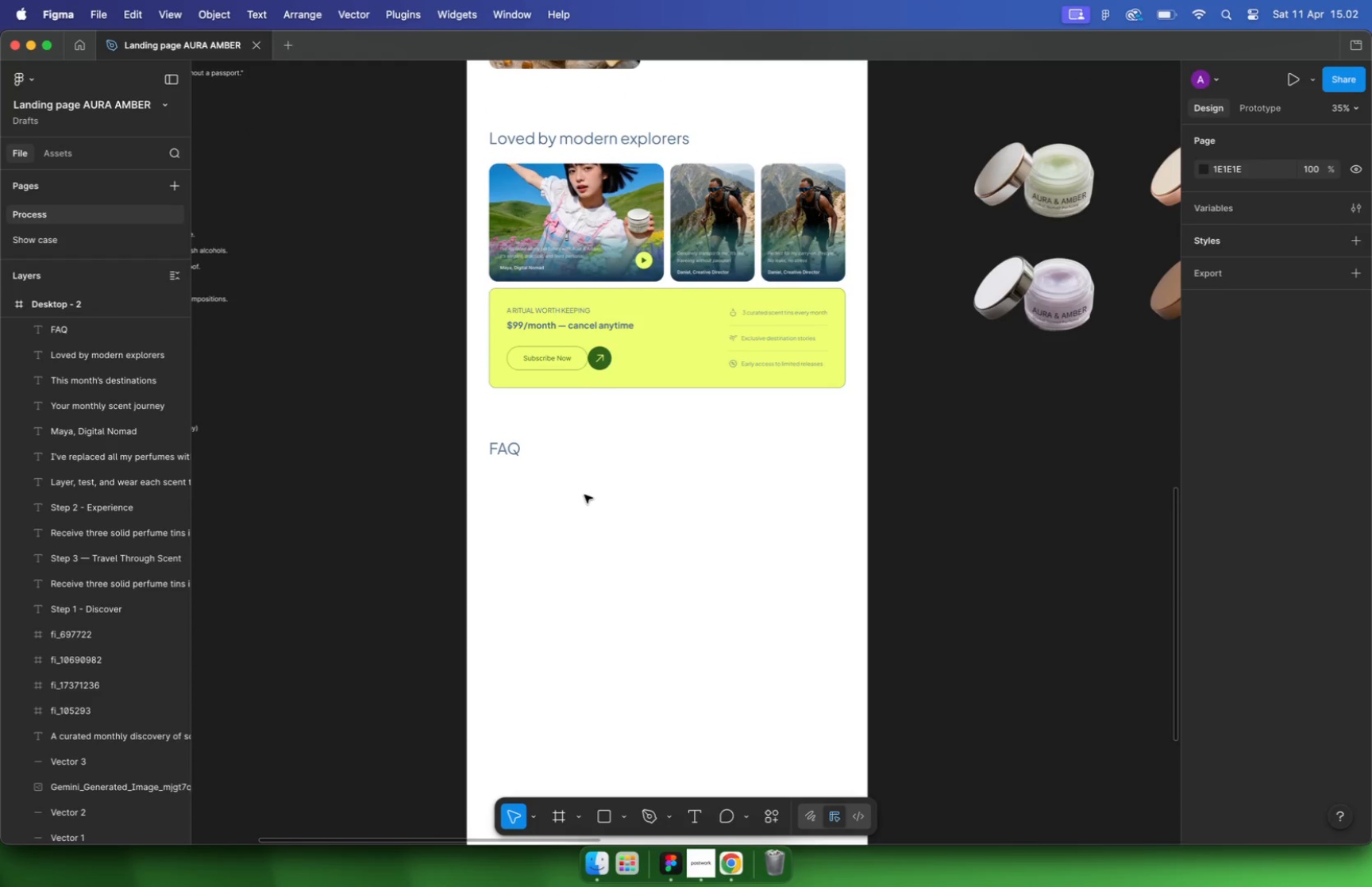 
key(R)
 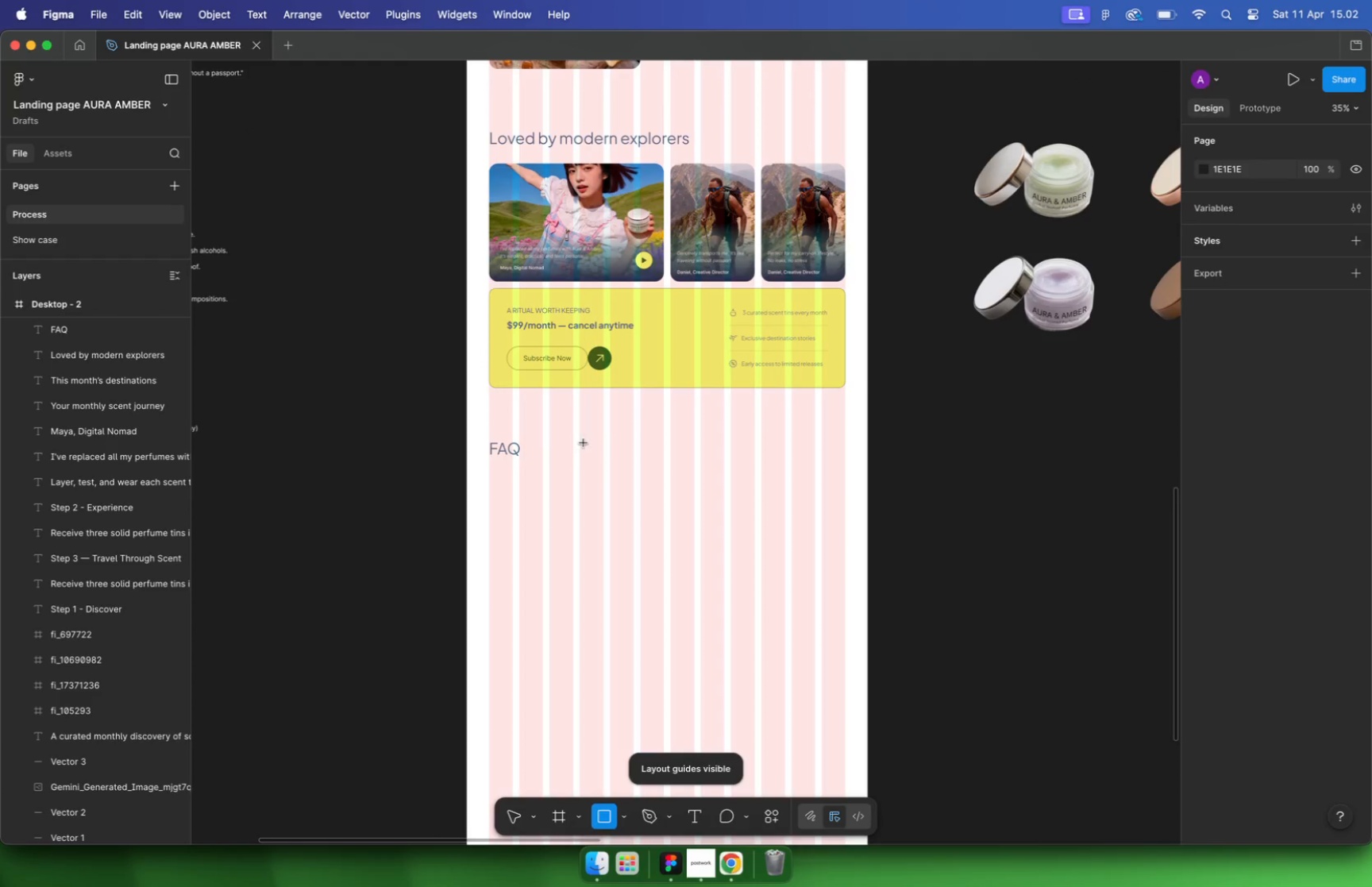 
left_click_drag(start_coordinate=[604, 439], to_coordinate=[847, 503])
 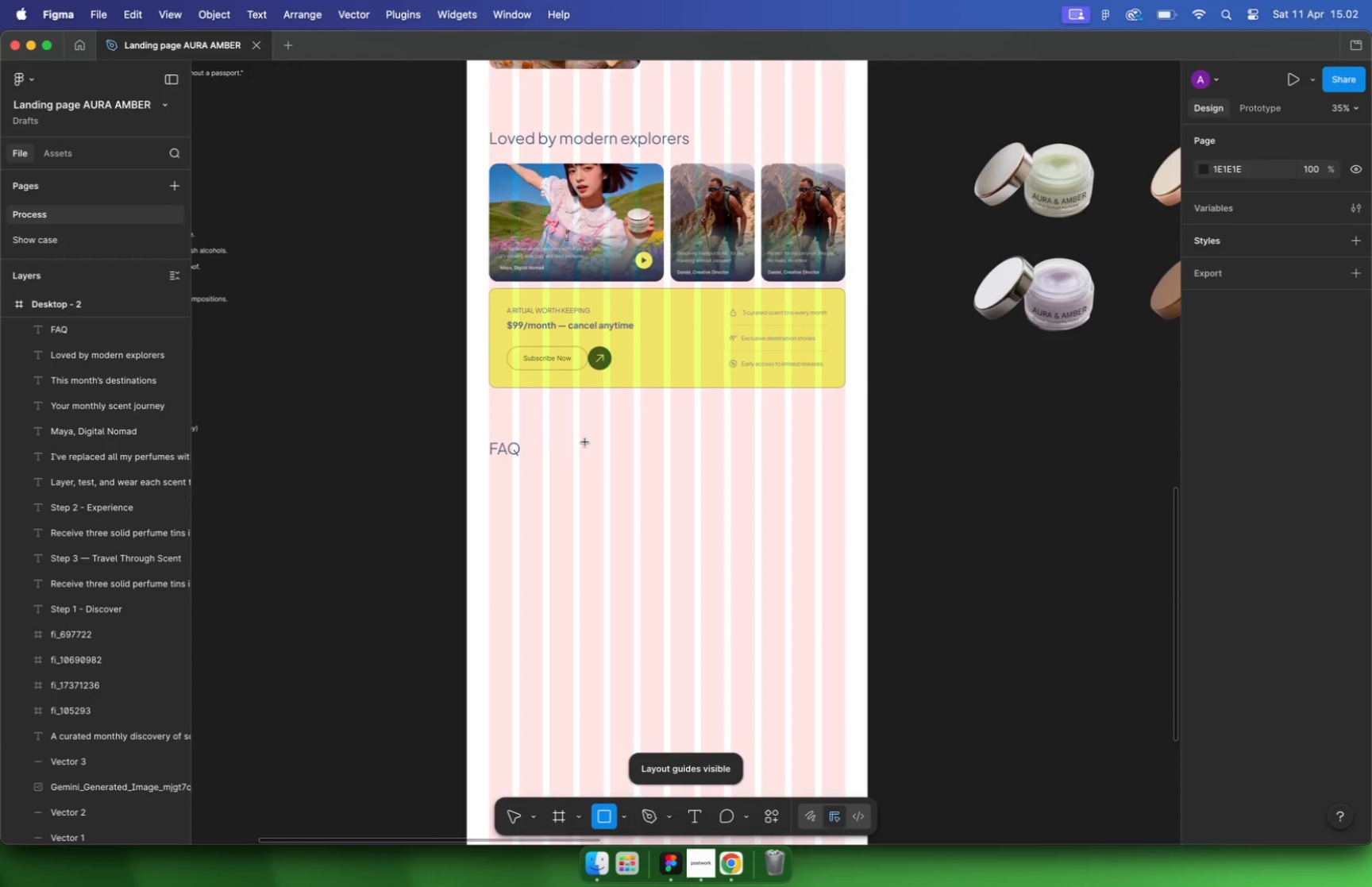 
hold_key(key=CommandLeft, duration=0.51)
scroll: coordinate [610, 468], scroll_direction: up, amount: 10.0
 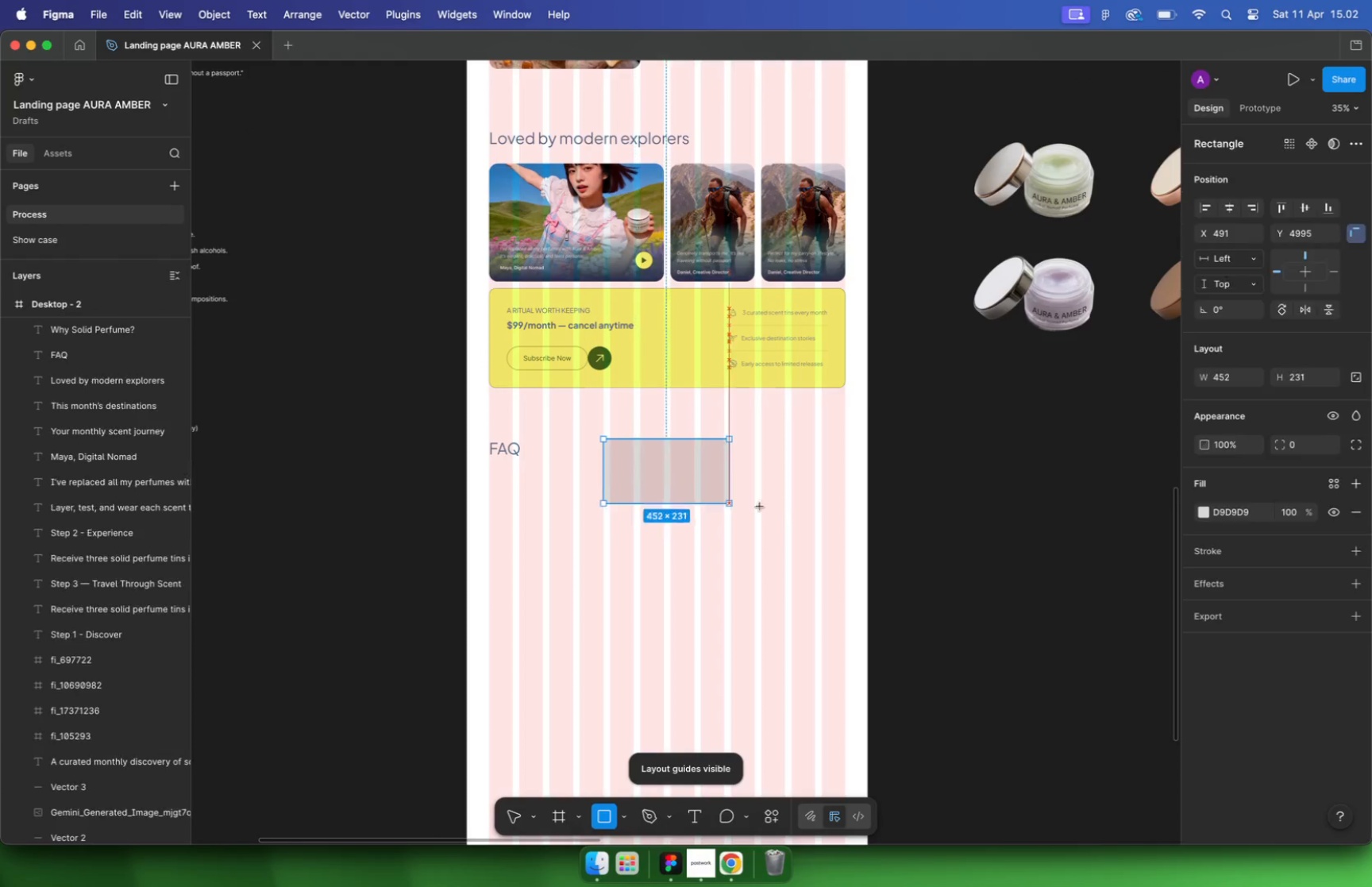 
left_click_drag(start_coordinate=[597, 470], to_coordinate=[610, 472])
 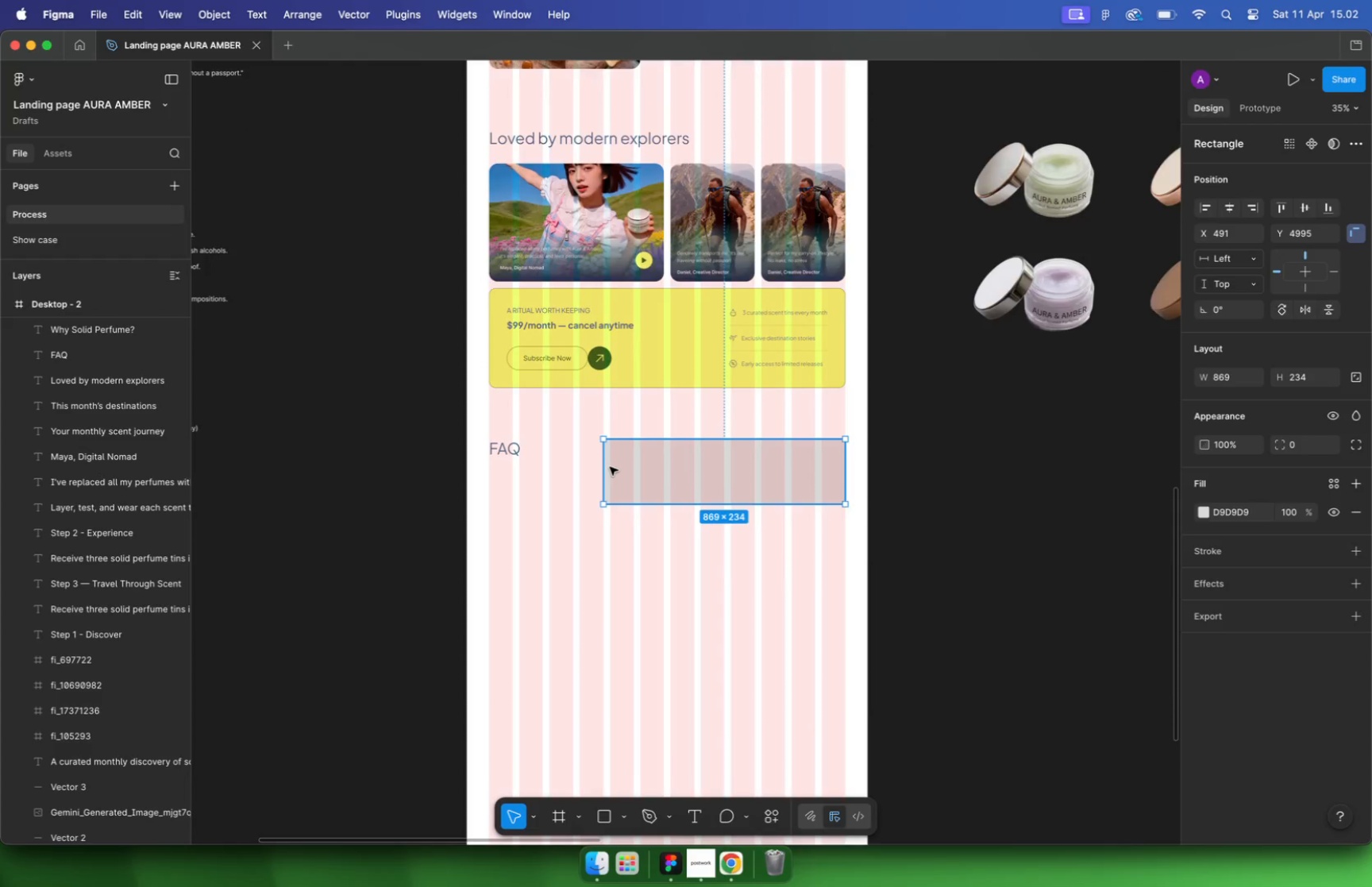 
hold_key(key=CommandLeft, duration=2.18)
scroll: coordinate [526, 485], scroll_direction: down, amount: 9.0
 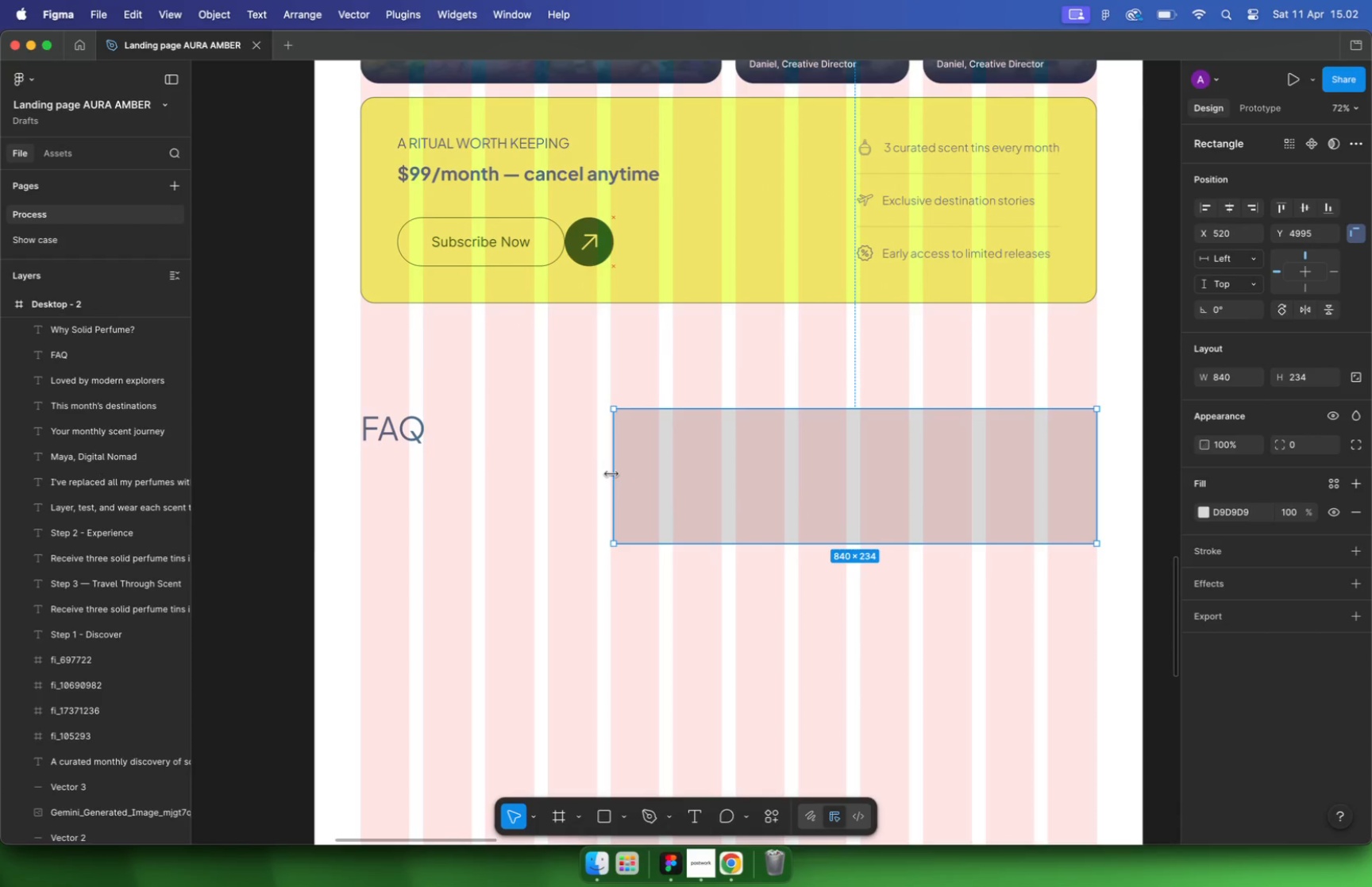 
scroll: coordinate [529, 484], scroll_direction: up, amount: 1.0
 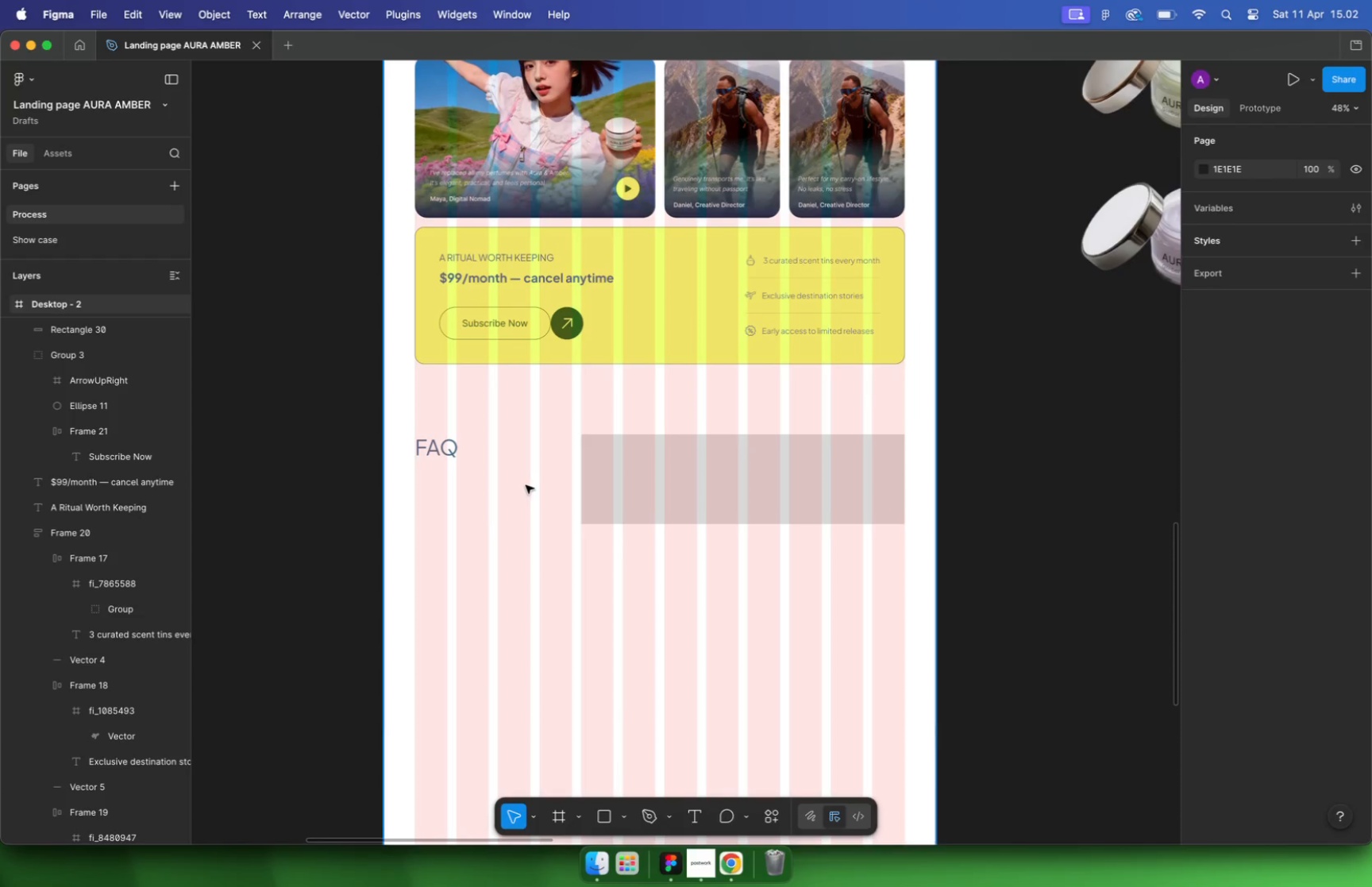 
hold_key(key=CommandLeft, duration=2.11)
scroll: coordinate [606, 499], scroll_direction: down, amount: 26.0
 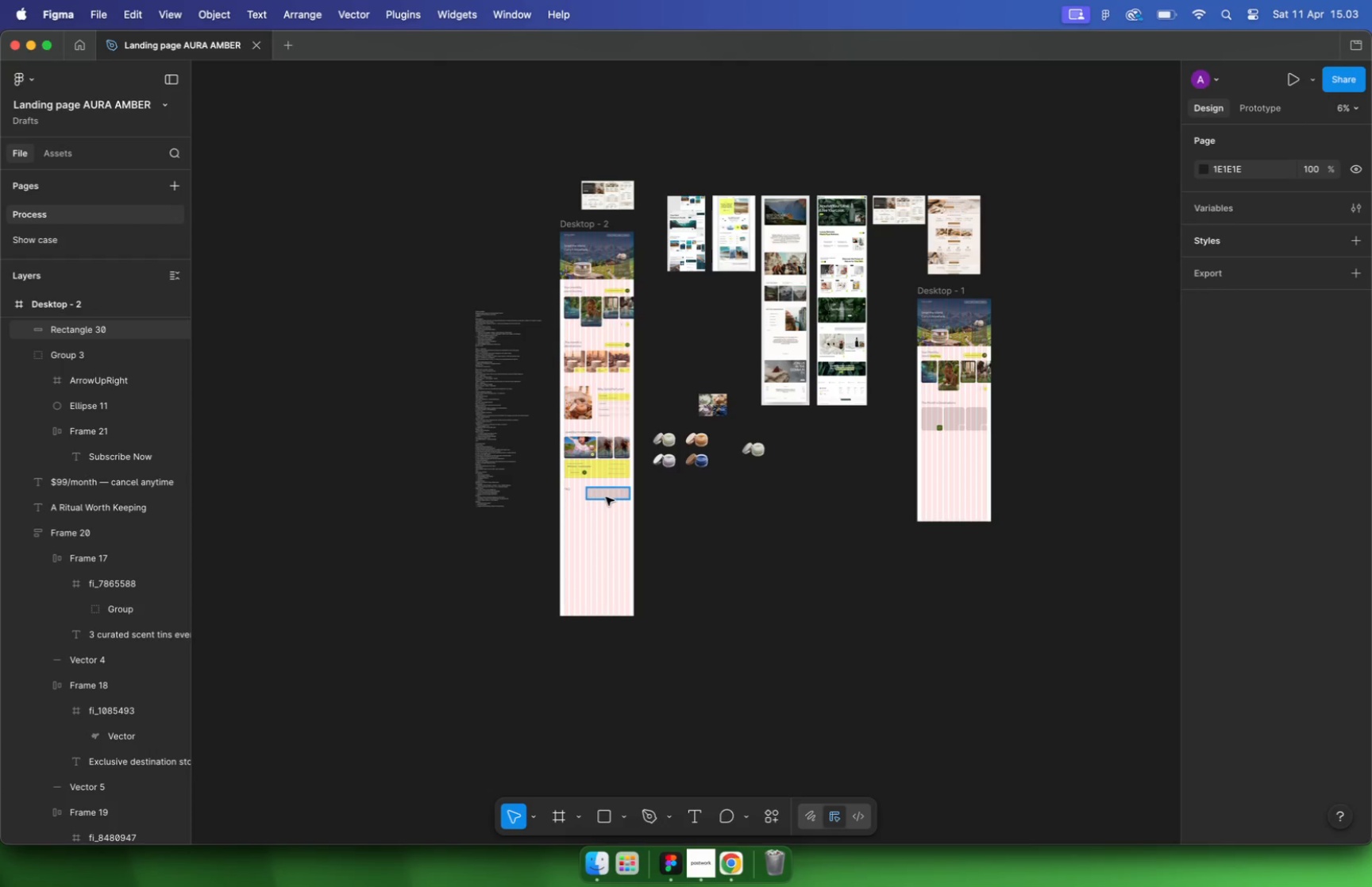 
wait(85.53)
 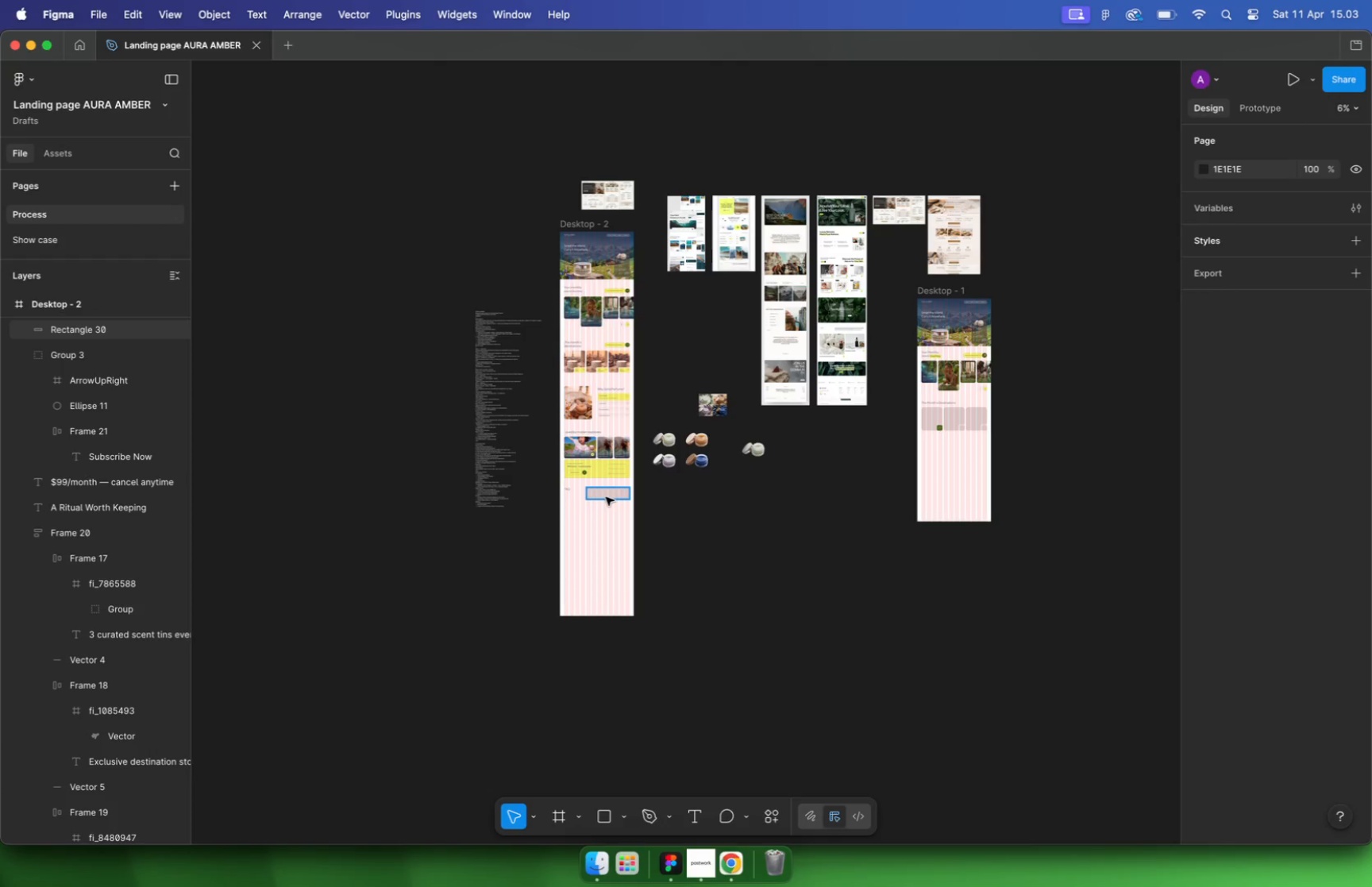 
hold_key(key=CommandLeft, duration=2.33)
scroll: coordinate [612, 526], scroll_direction: up, amount: 42.0
 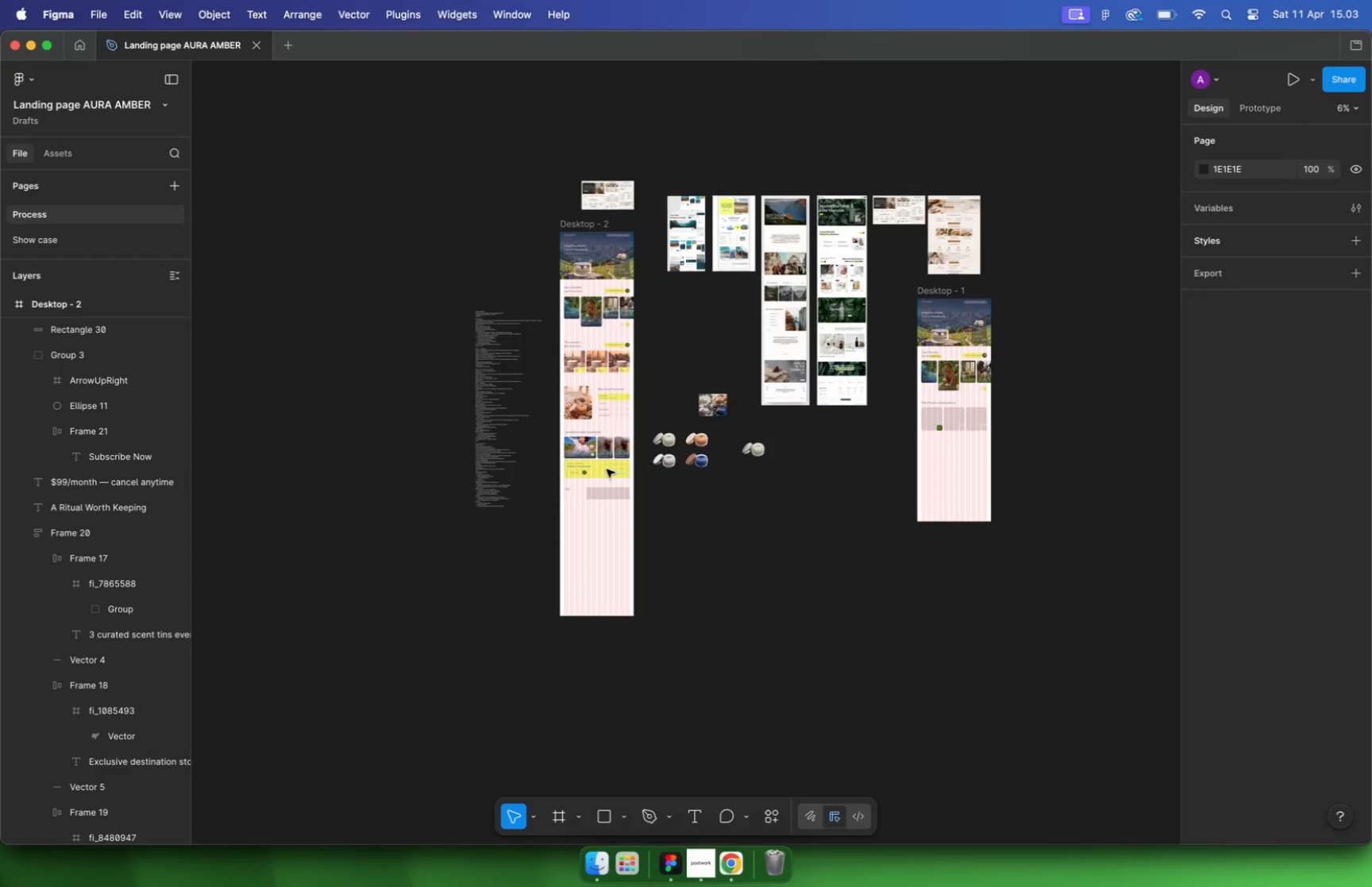 
left_click([611, 526])
 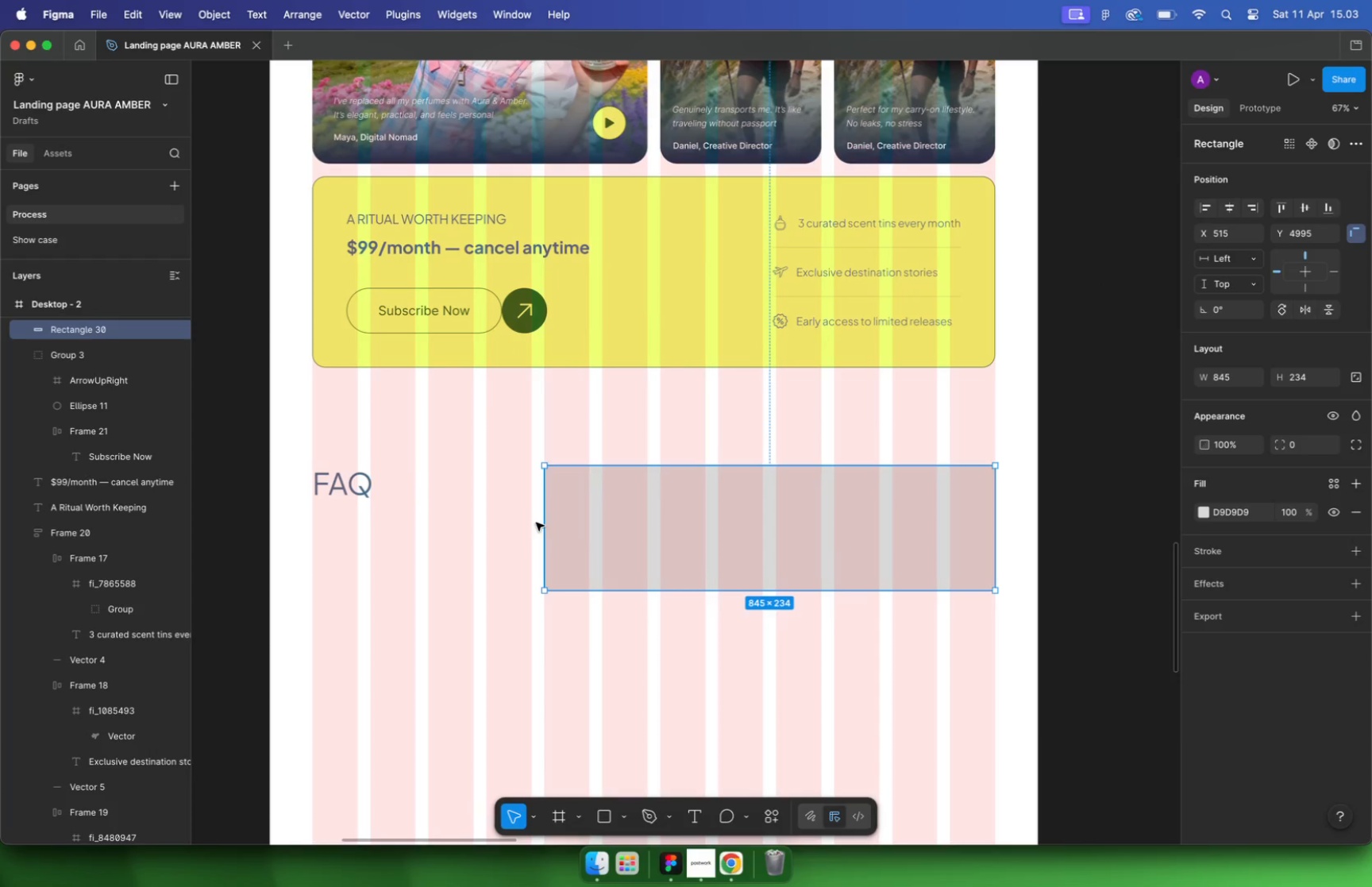 
hold_key(key=CommandLeft, duration=2.46)
scroll: coordinate [572, 361], scroll_direction: down, amount: 26.0
 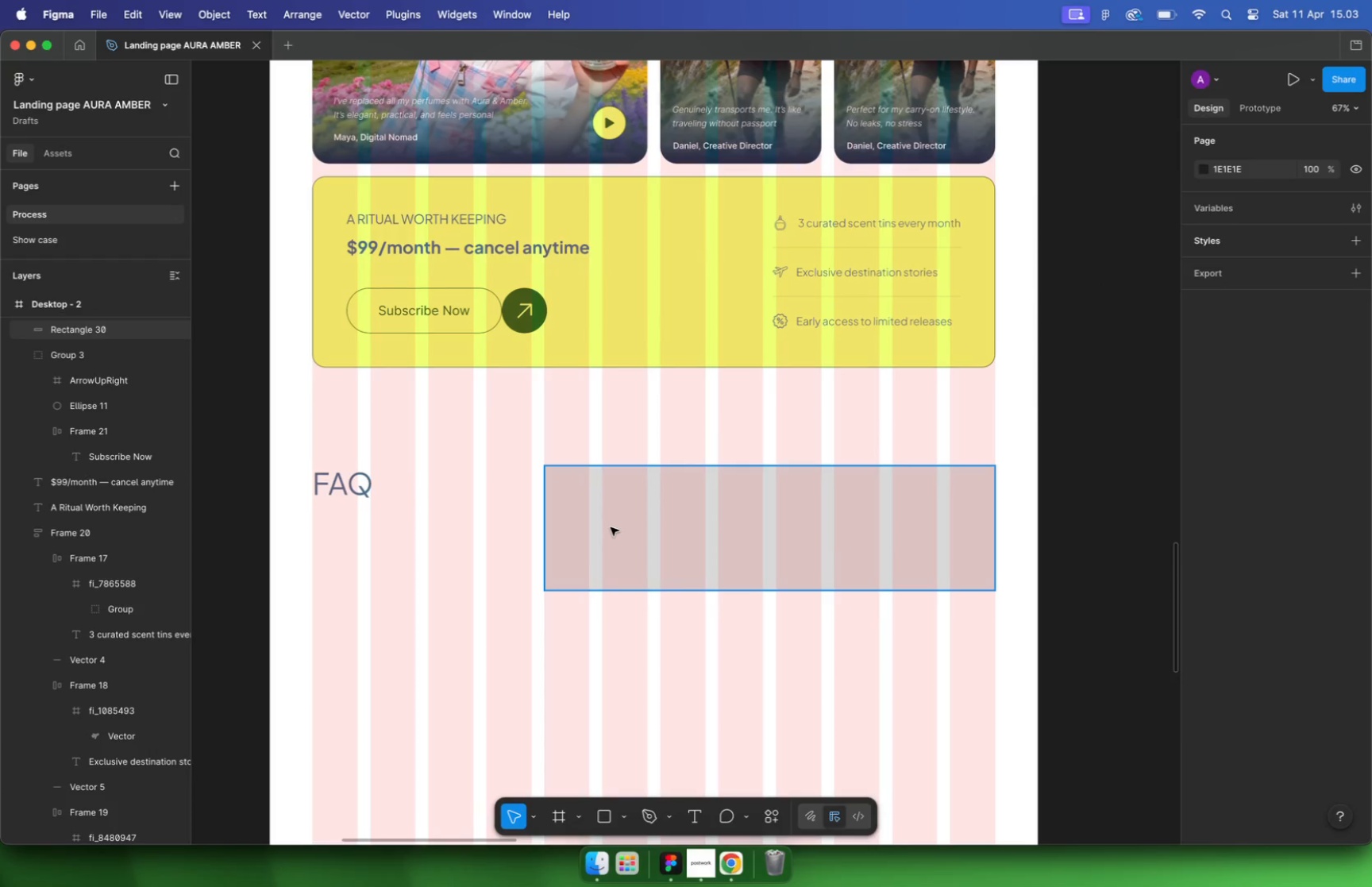 
hold_key(key=CommandLeft, duration=0.72)
scroll: coordinate [596, 545], scroll_direction: up, amount: 17.0
 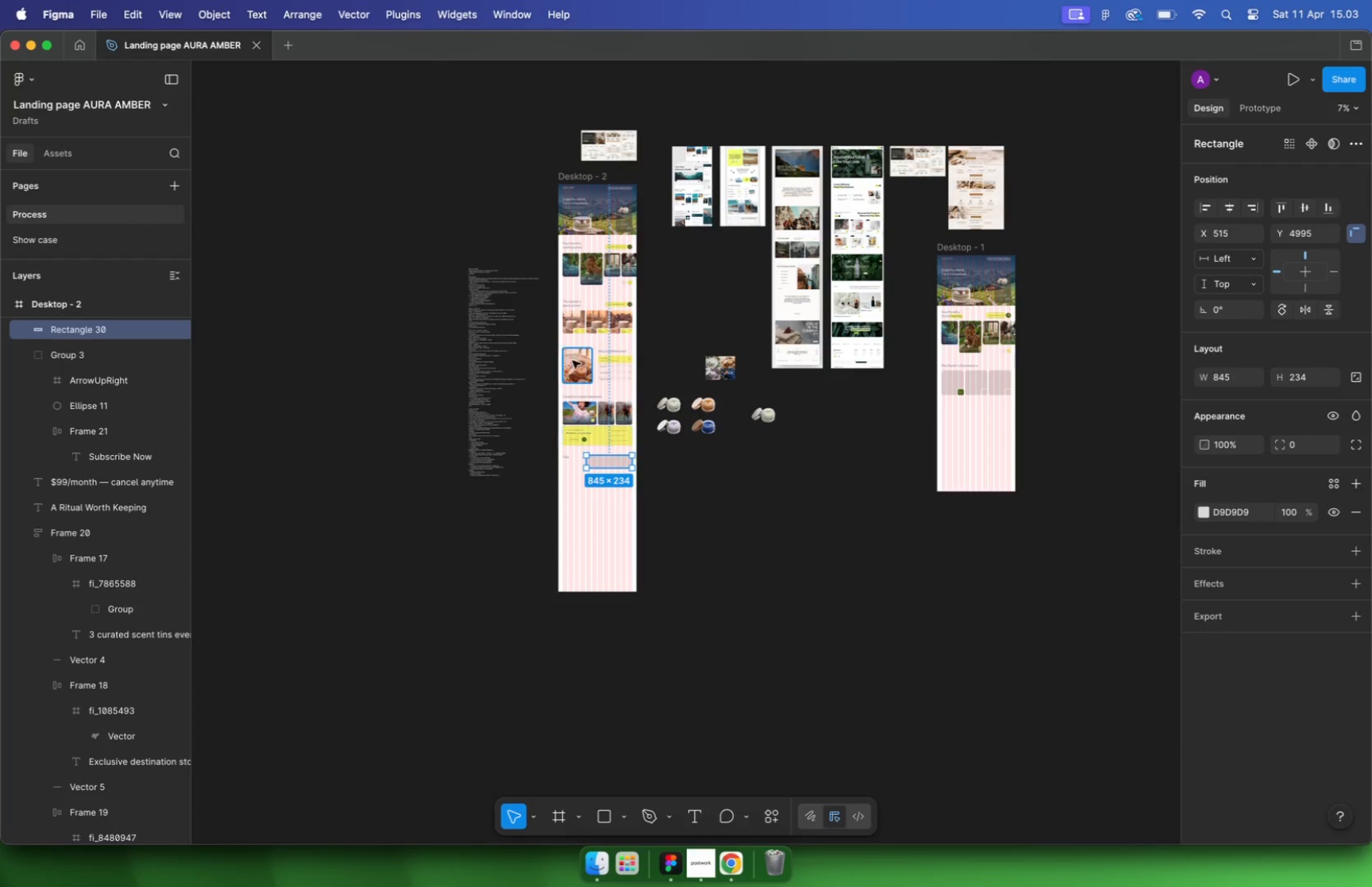 
hold_key(key=CommandLeft, duration=1.96)
scroll: coordinate [688, 412], scroll_direction: down, amount: 25.0
 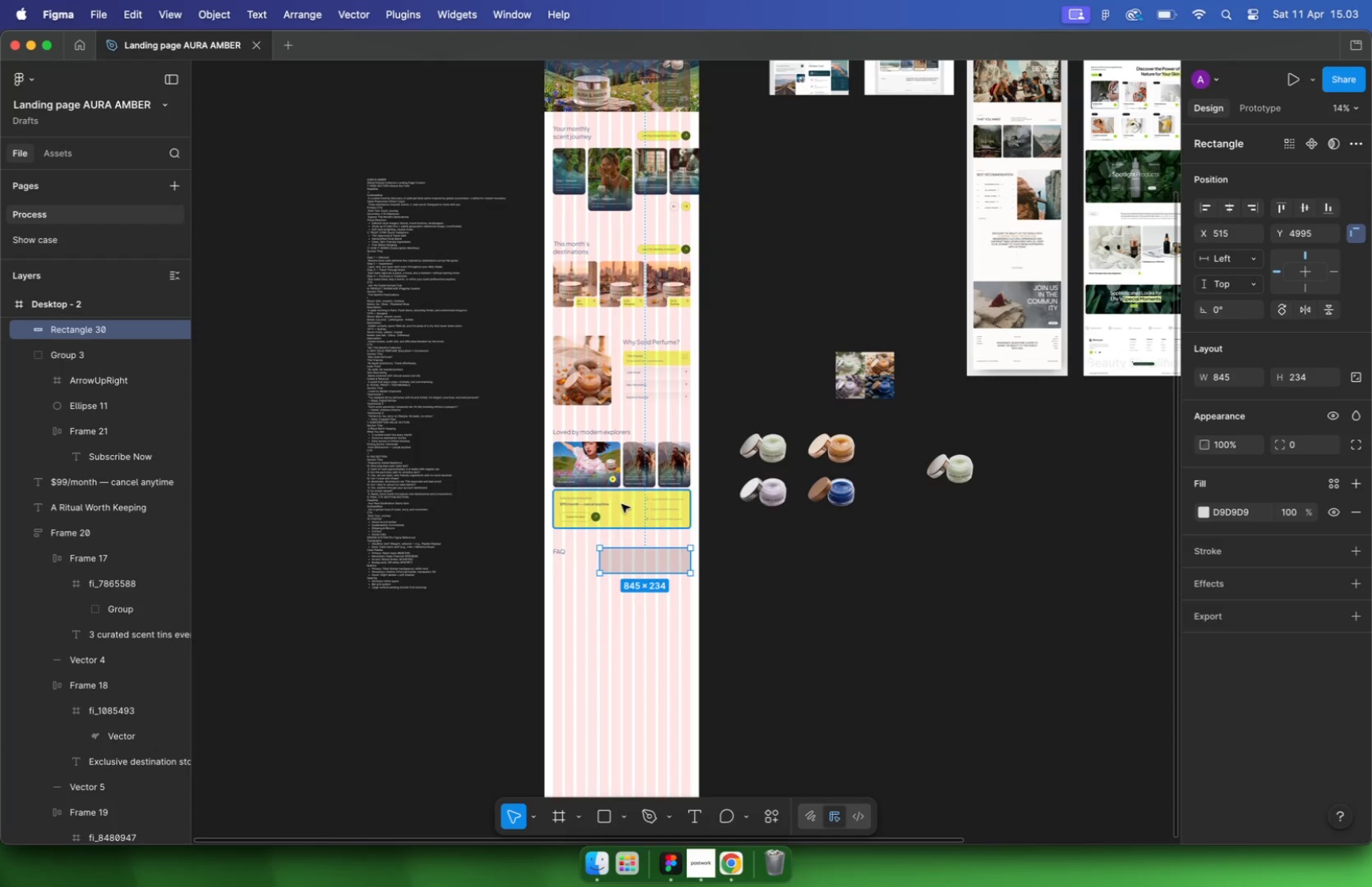 
scroll: coordinate [688, 413], scroll_direction: up, amount: 22.0
 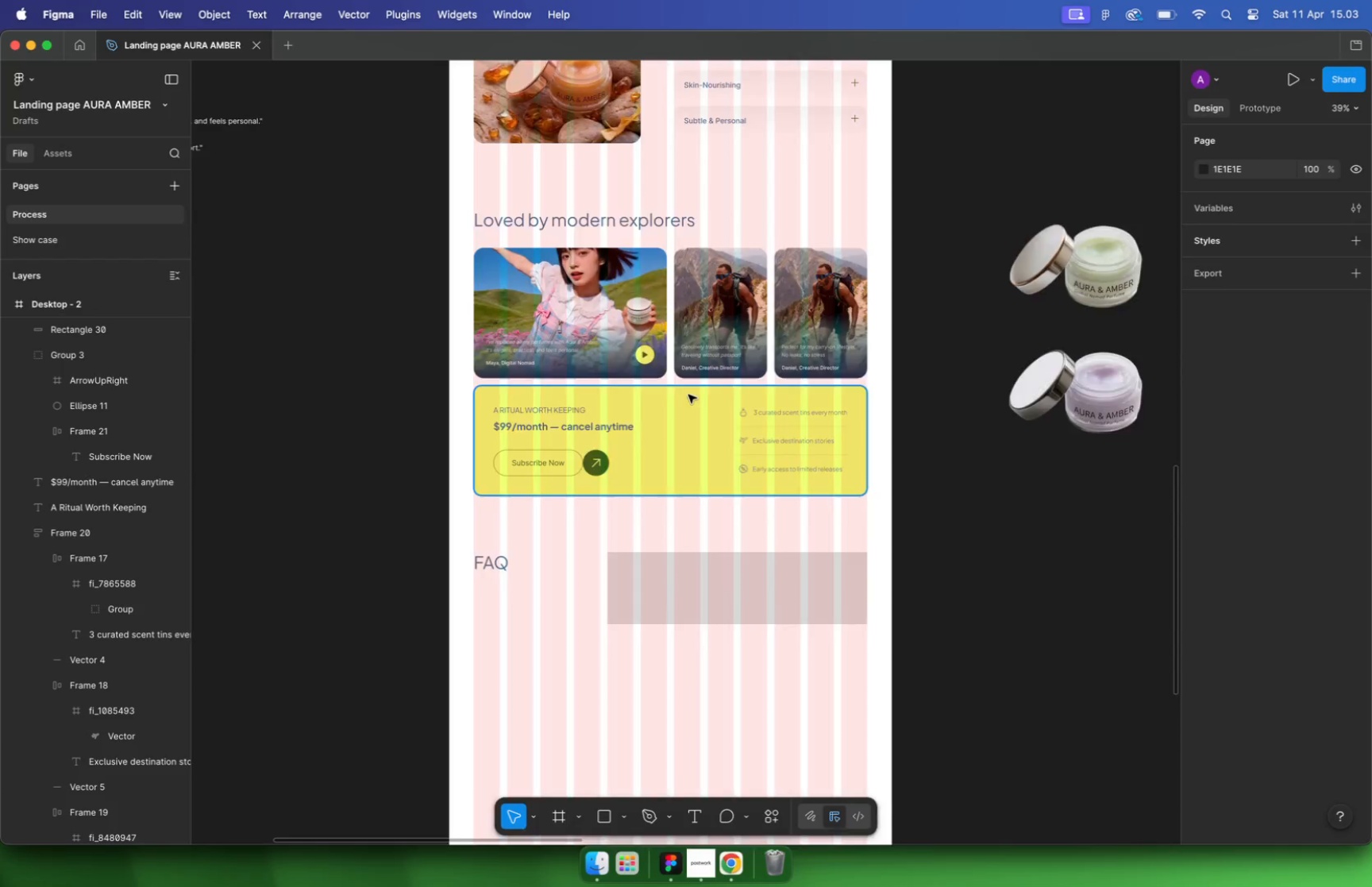 
hold_key(key=CommandLeft, duration=1.65)
scroll: coordinate [359, 347], scroll_direction: up, amount: 15.0
 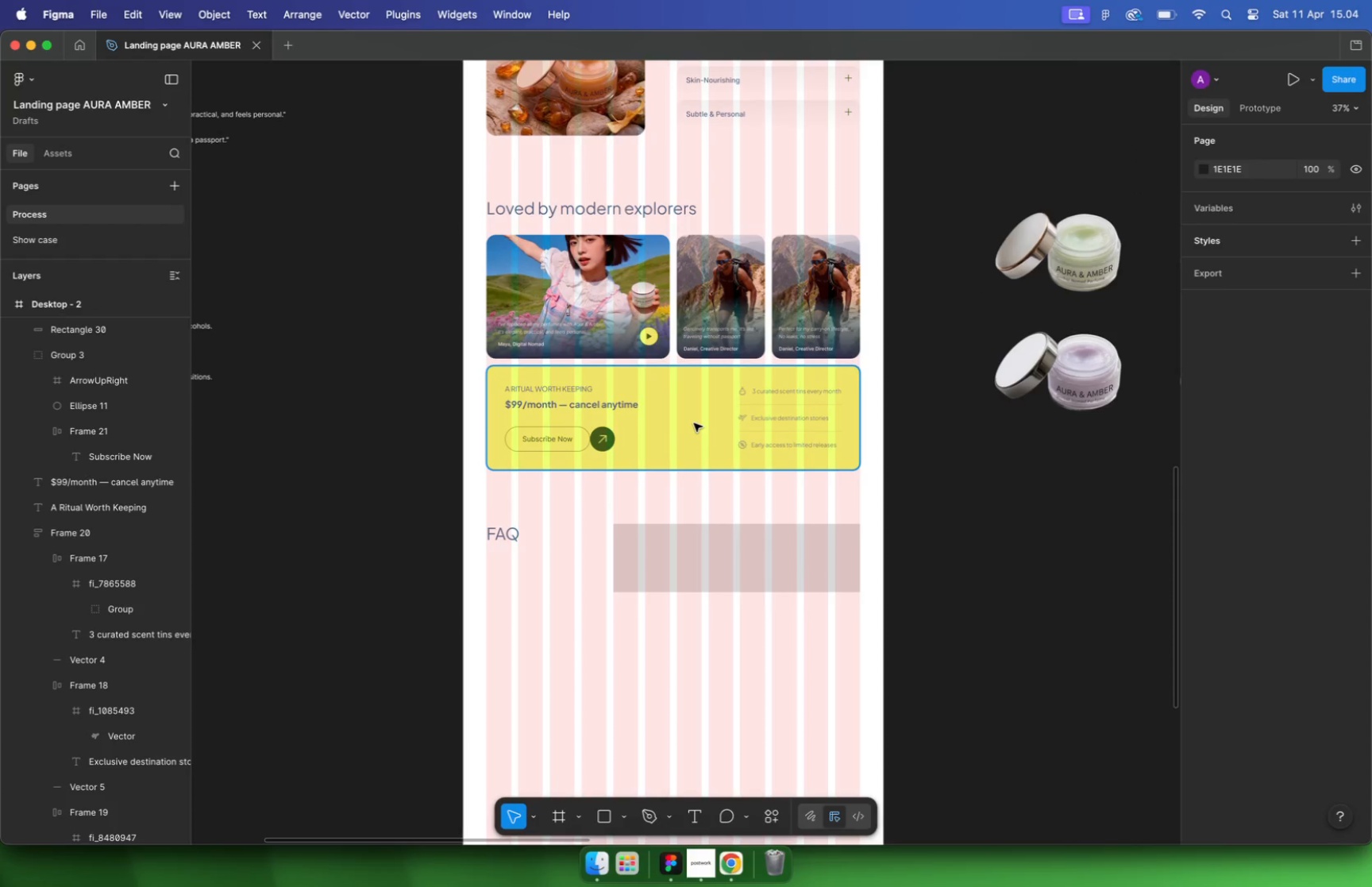 
scroll: coordinate [399, 313], scroll_direction: down, amount: 30.0
 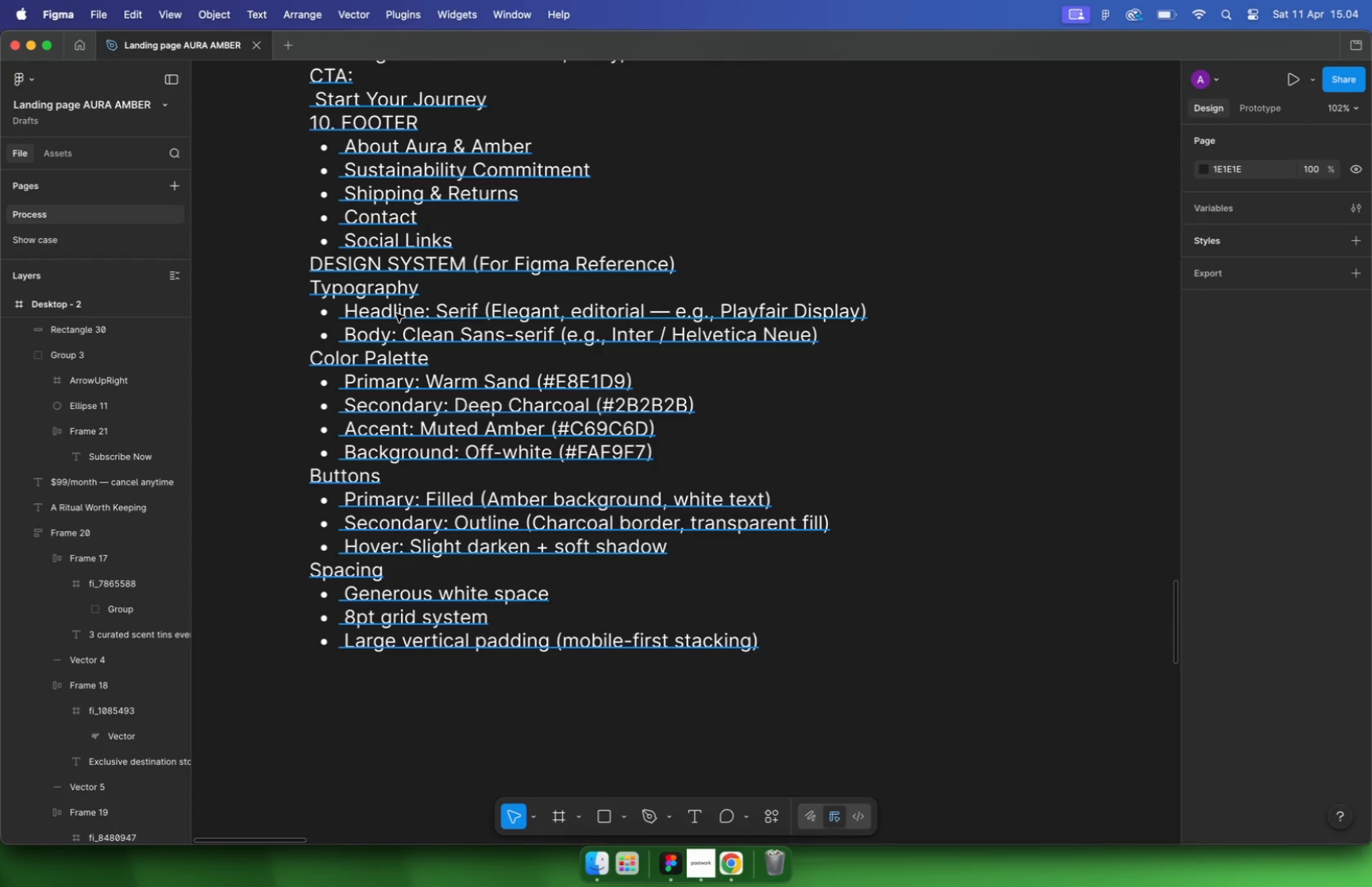 
wait(7.34)
 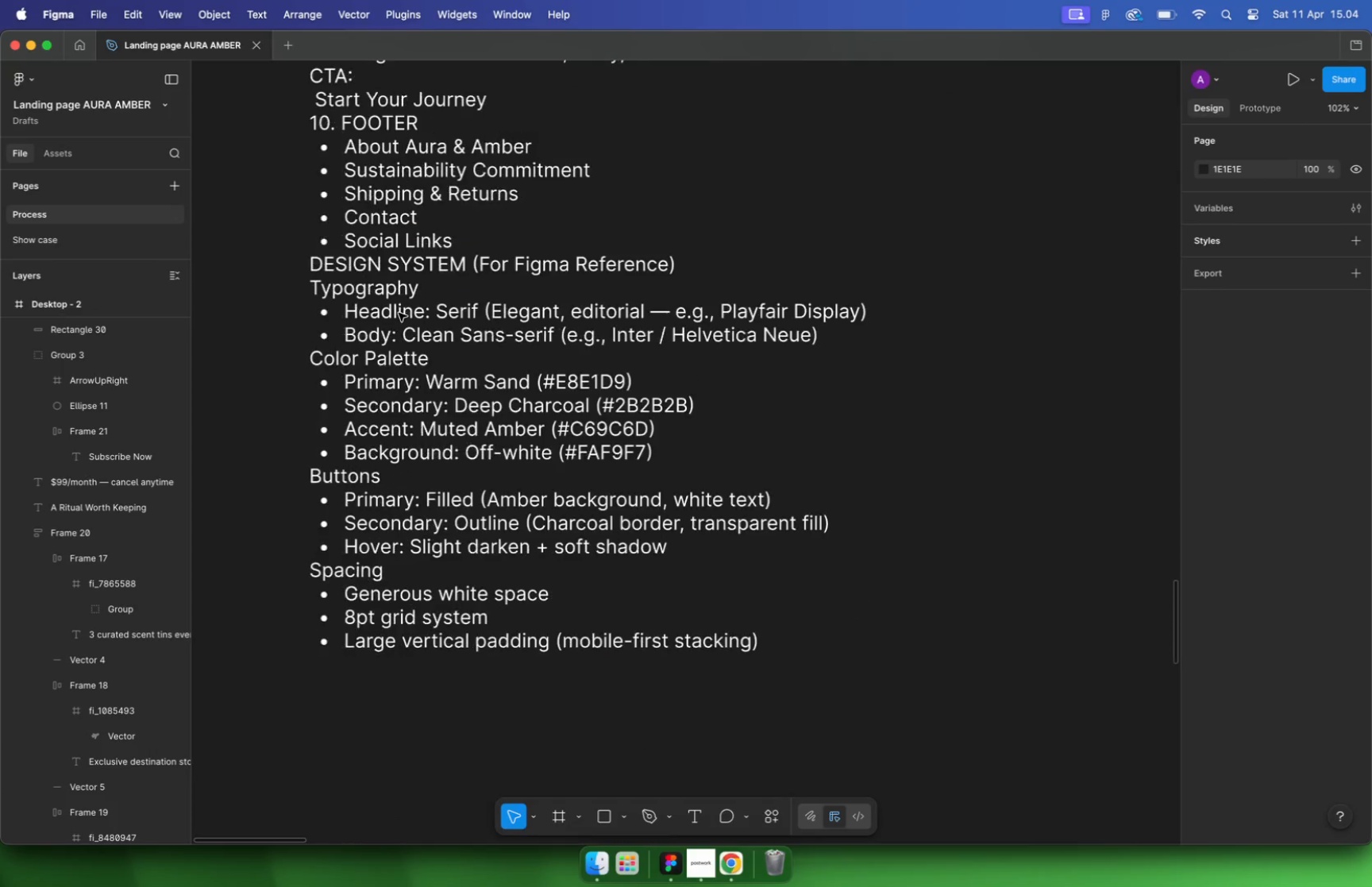 
hold_key(key=CommandLeft, duration=4.33)
scroll: coordinate [395, 317], scroll_direction: down, amount: 12.0
 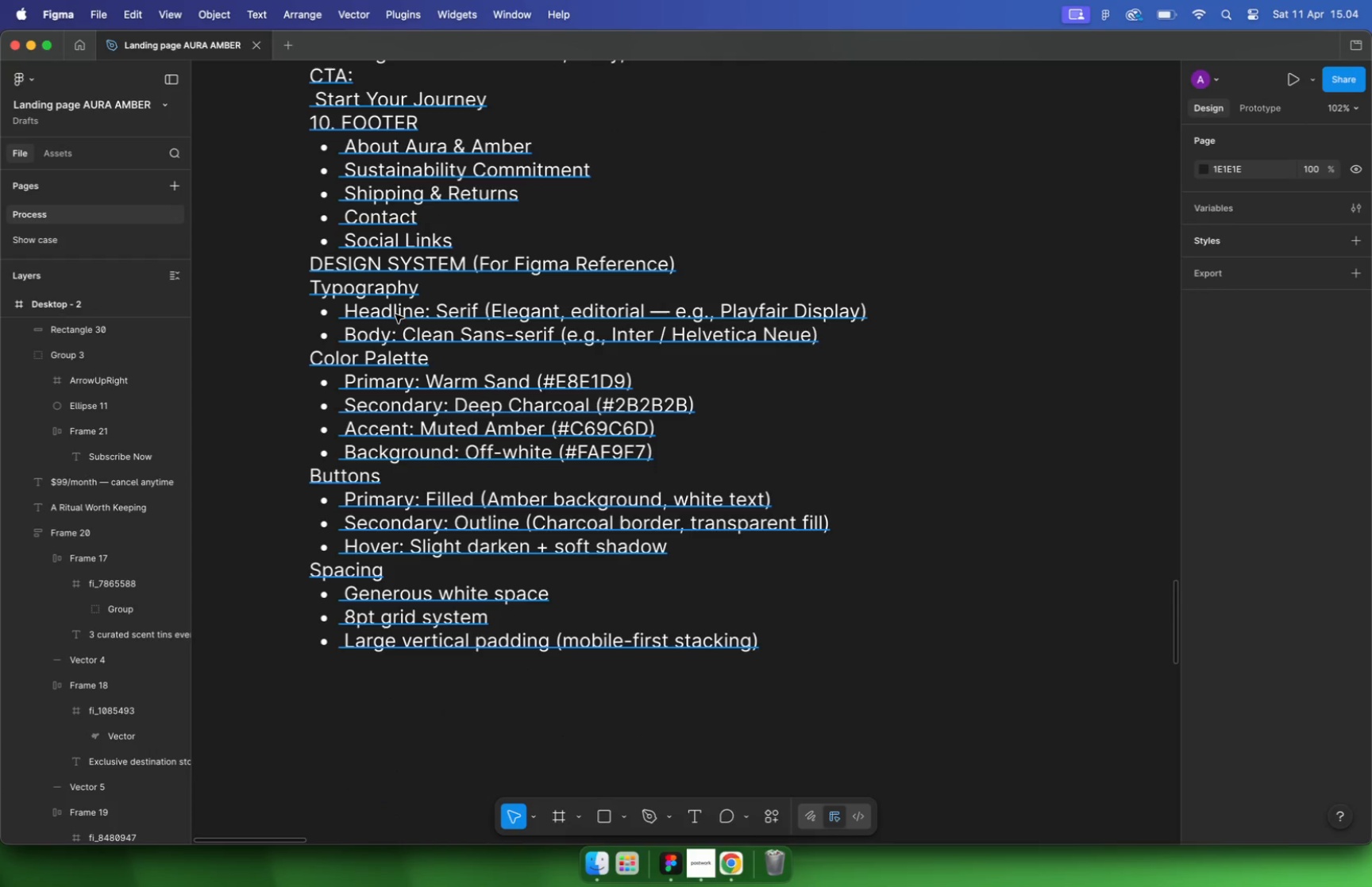 
scroll: coordinate [404, 157], scroll_direction: up, amount: 7.0
 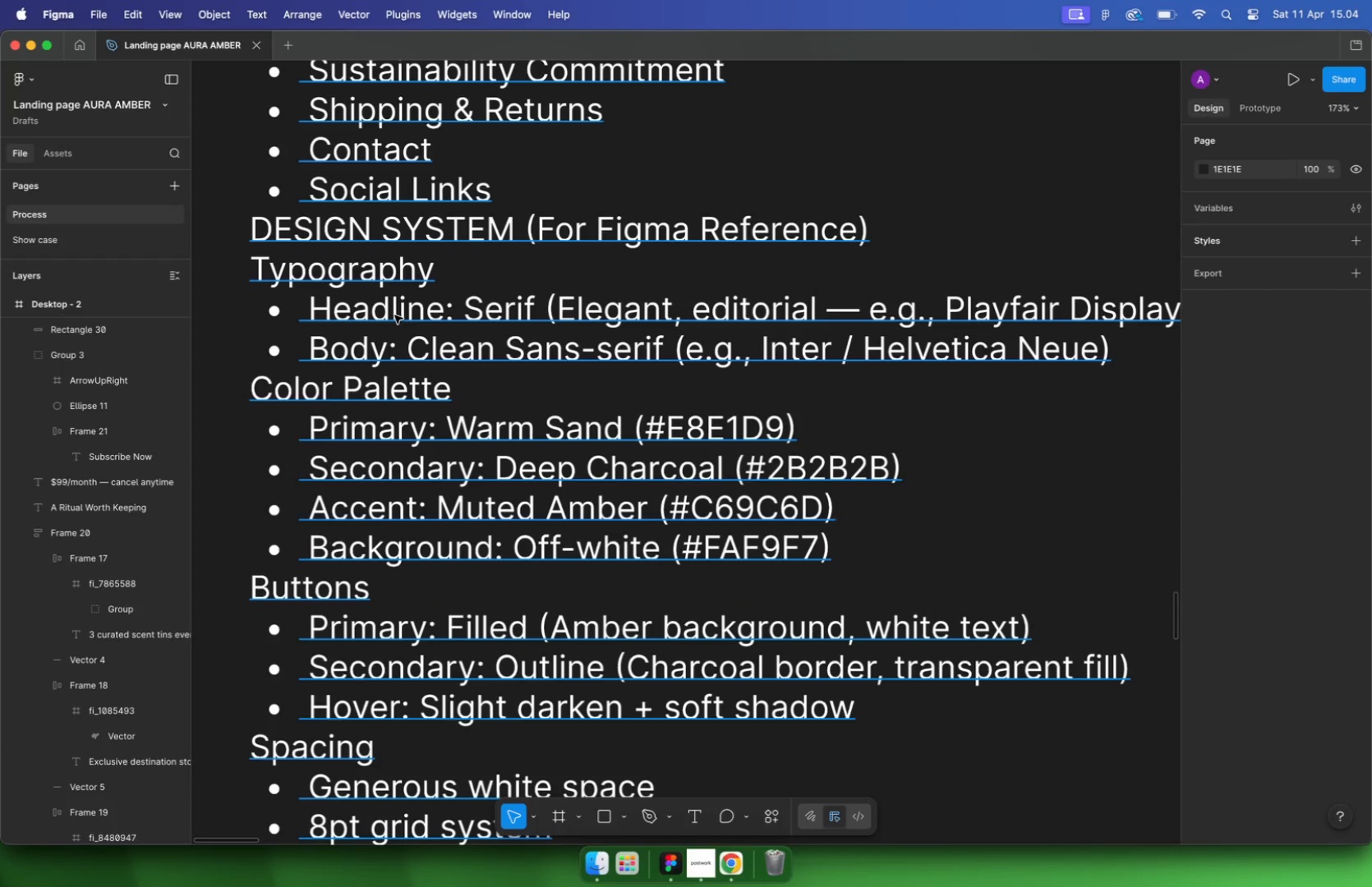 
hold_key(key=CommandLeft, duration=1.18)
scroll: coordinate [384, 141], scroll_direction: up, amount: 7.0
 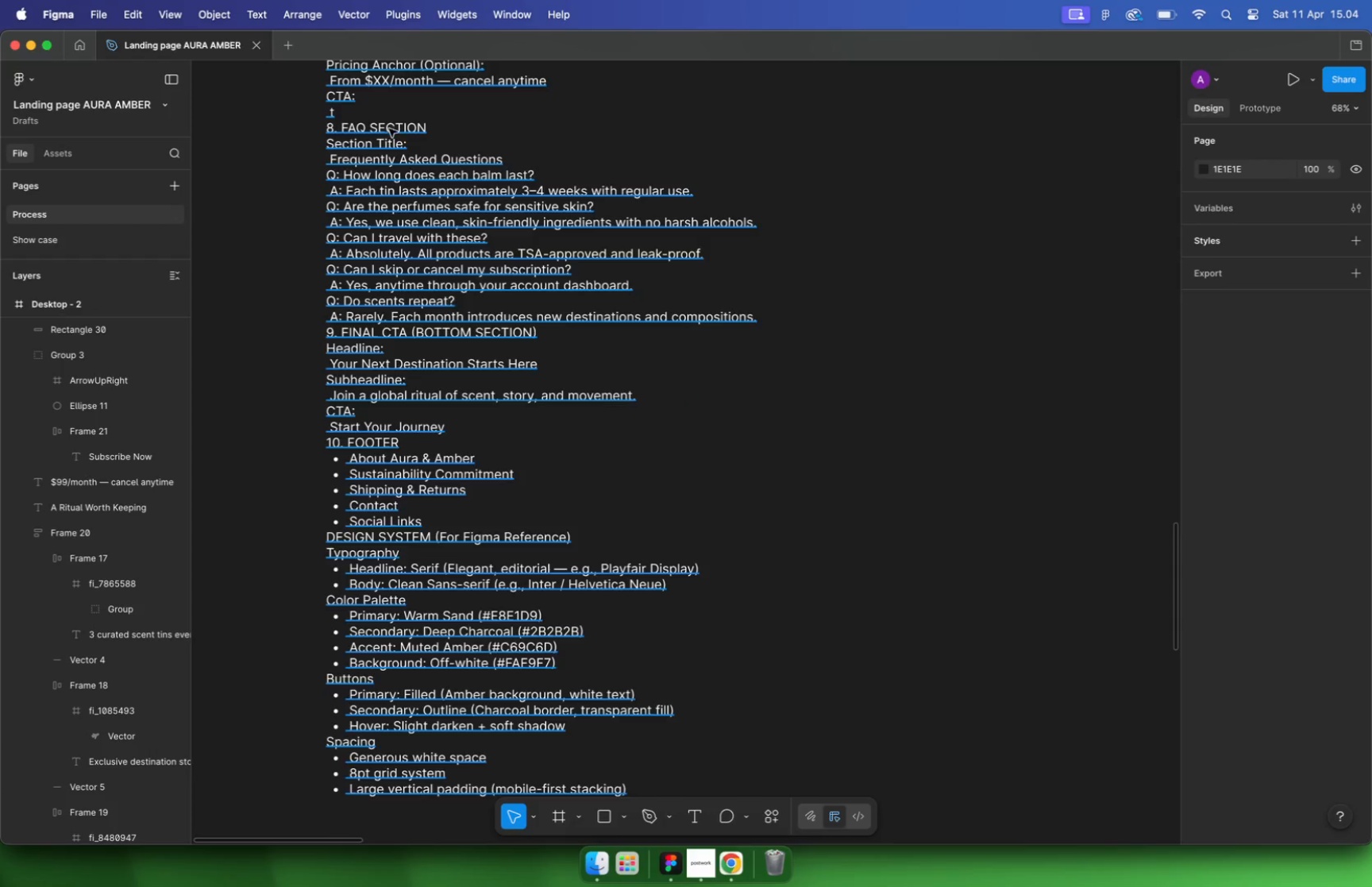 
left_click_drag(start_coordinate=[300, 208], to_coordinate=[692, 218])
 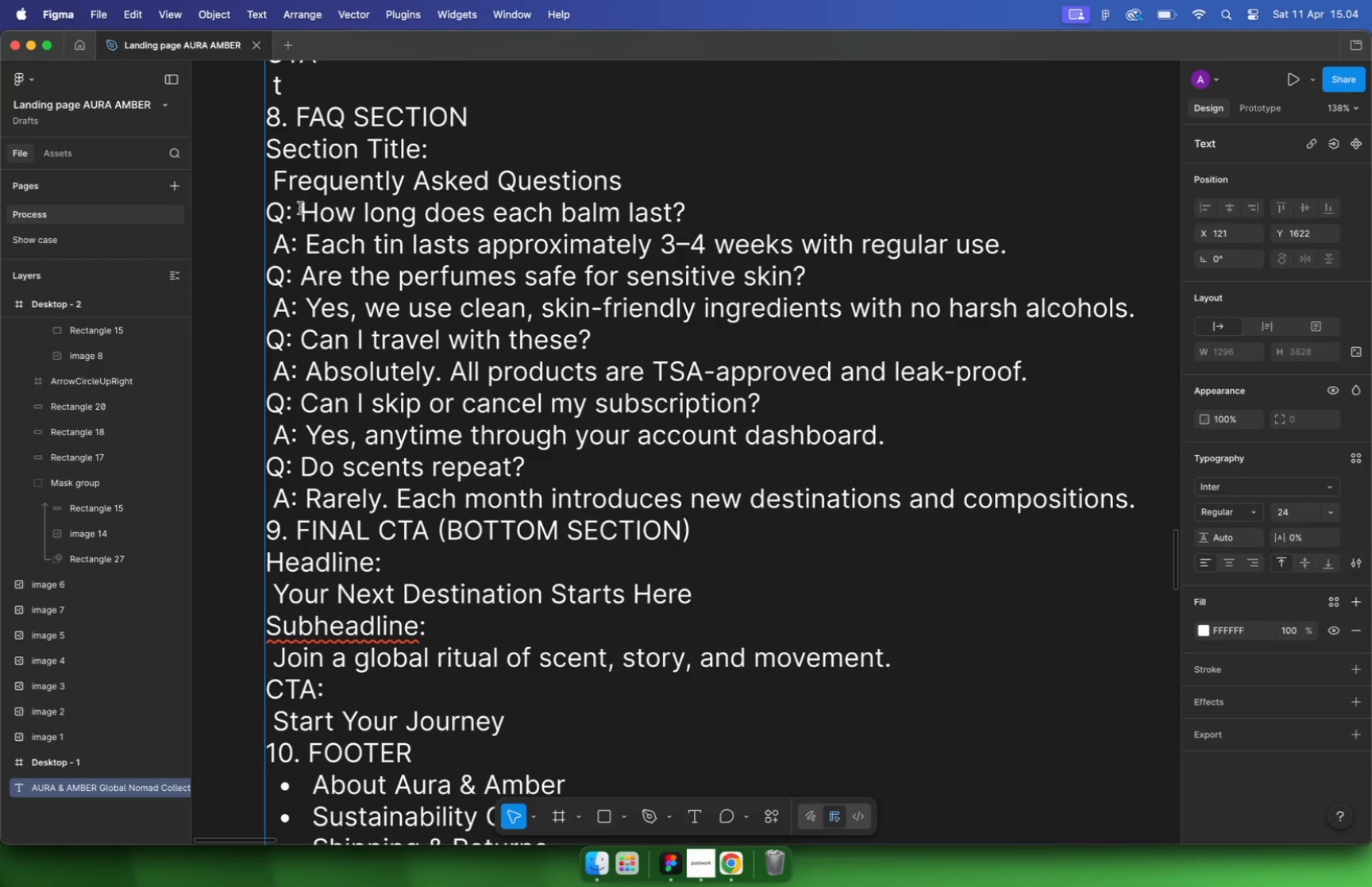 
key(Meta+C)
 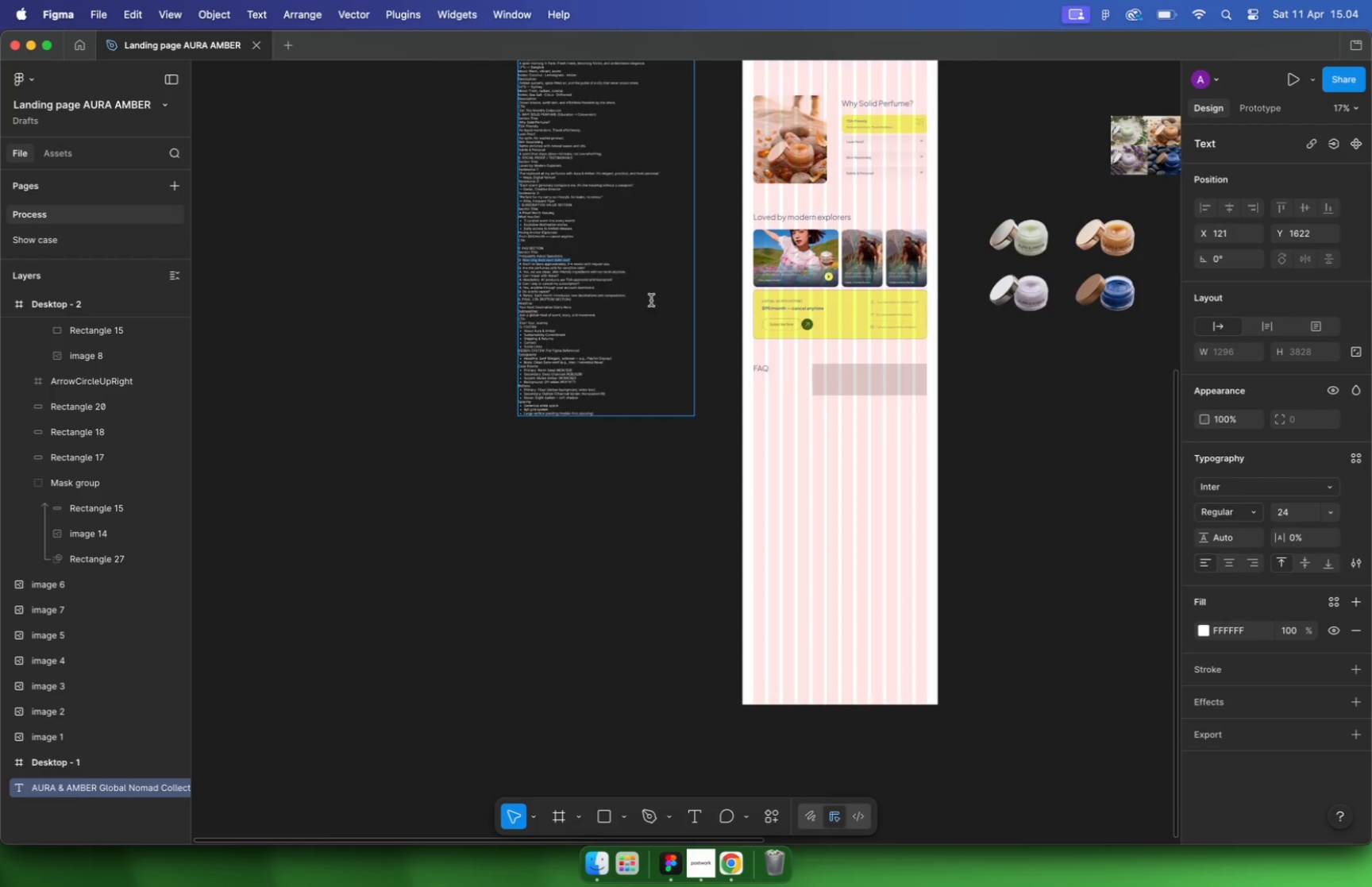 
hold_key(key=CommandLeft, duration=1.59)
scroll: coordinate [827, 357], scroll_direction: down, amount: 12.0
 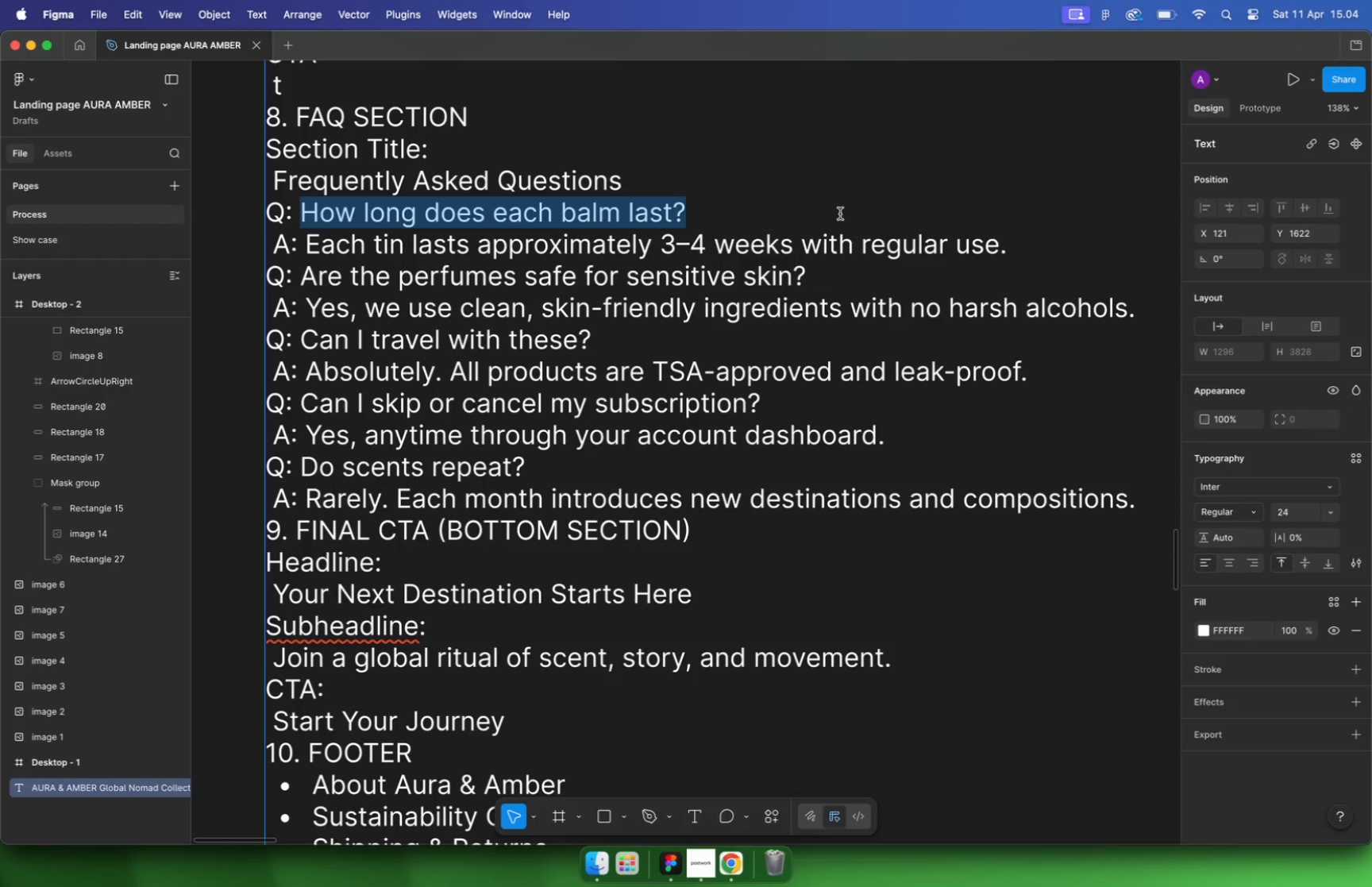 
key(T)
 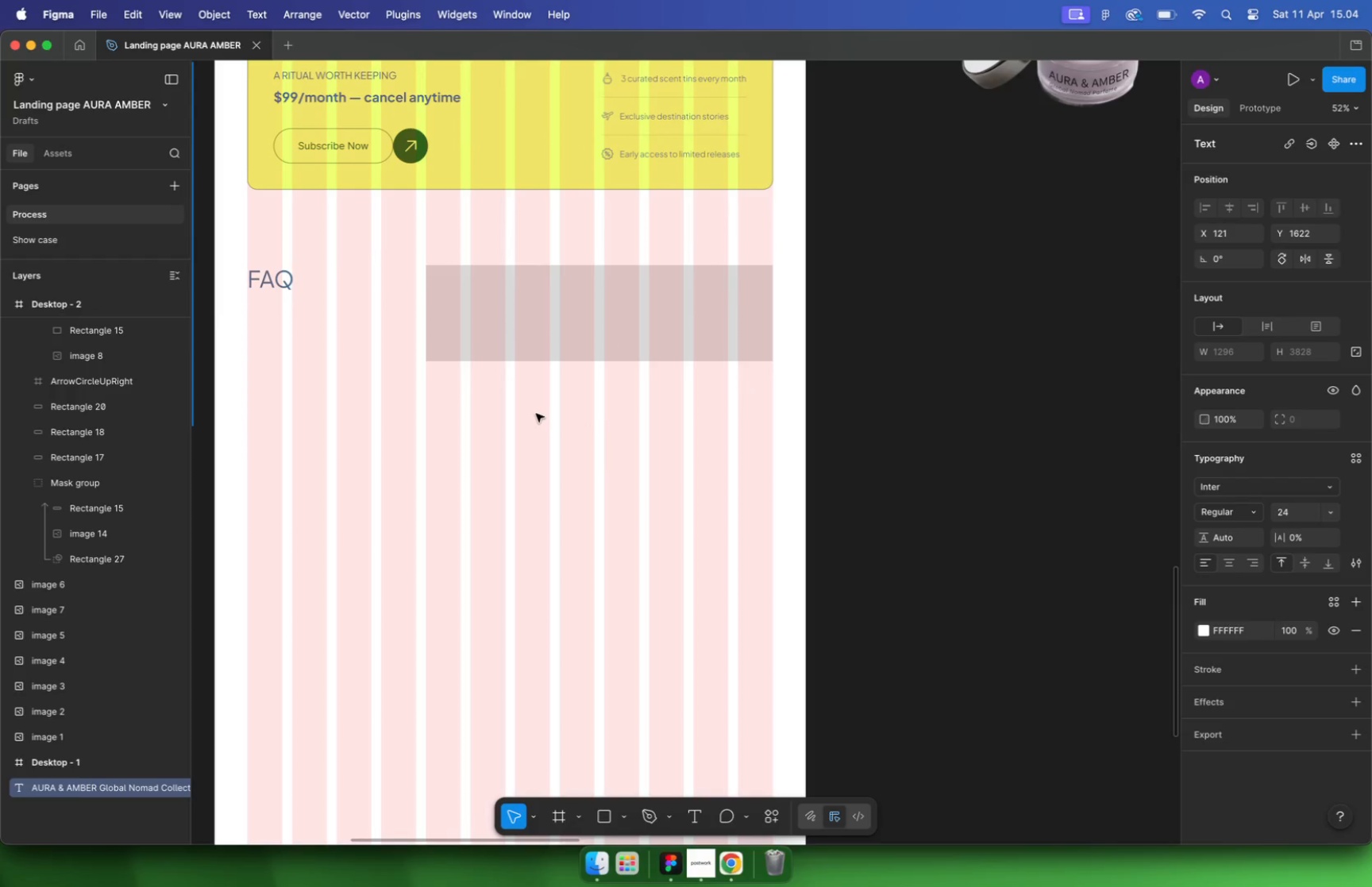 
left_click([443, 278])
 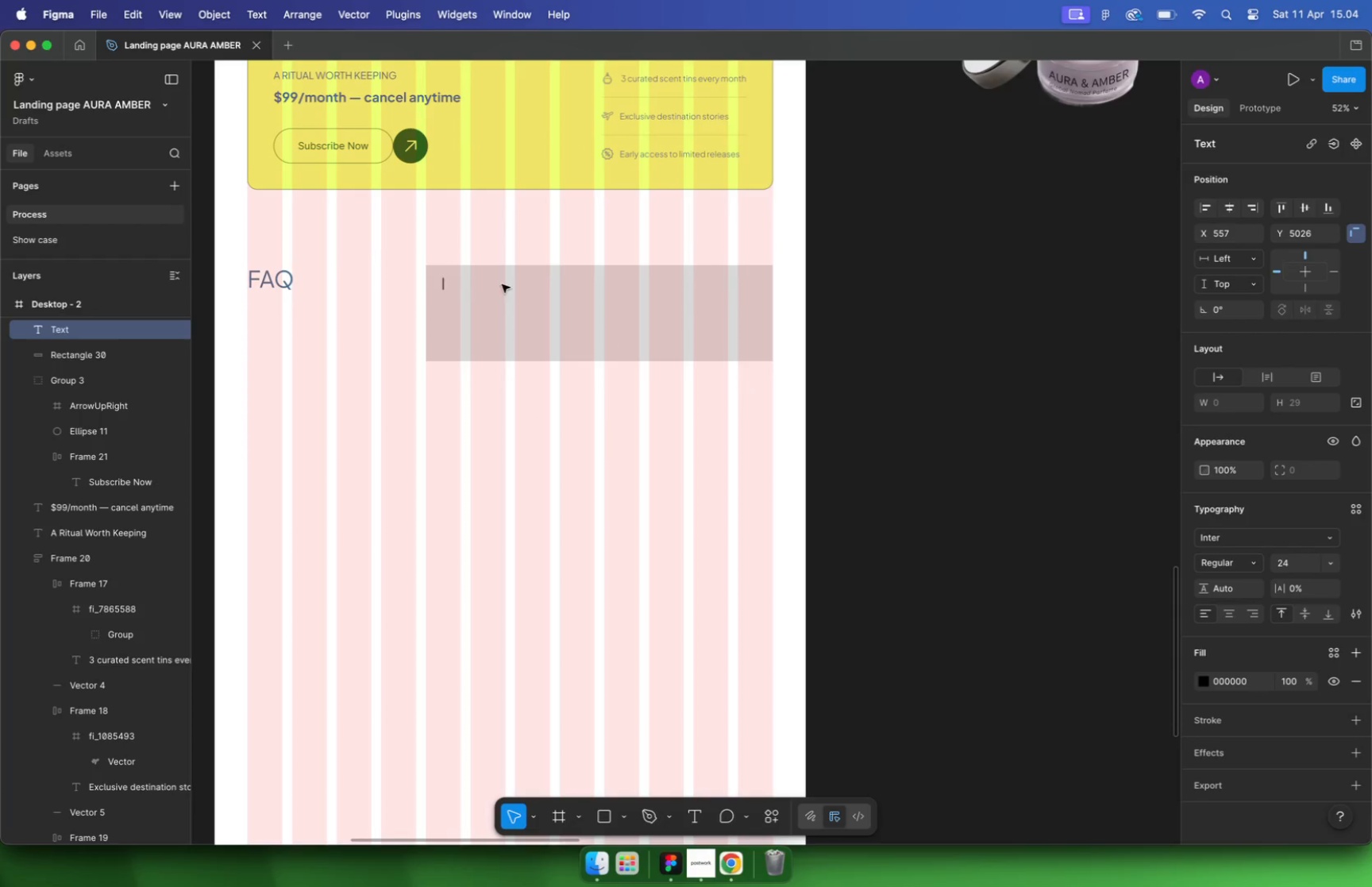 
key(Meta+V)
 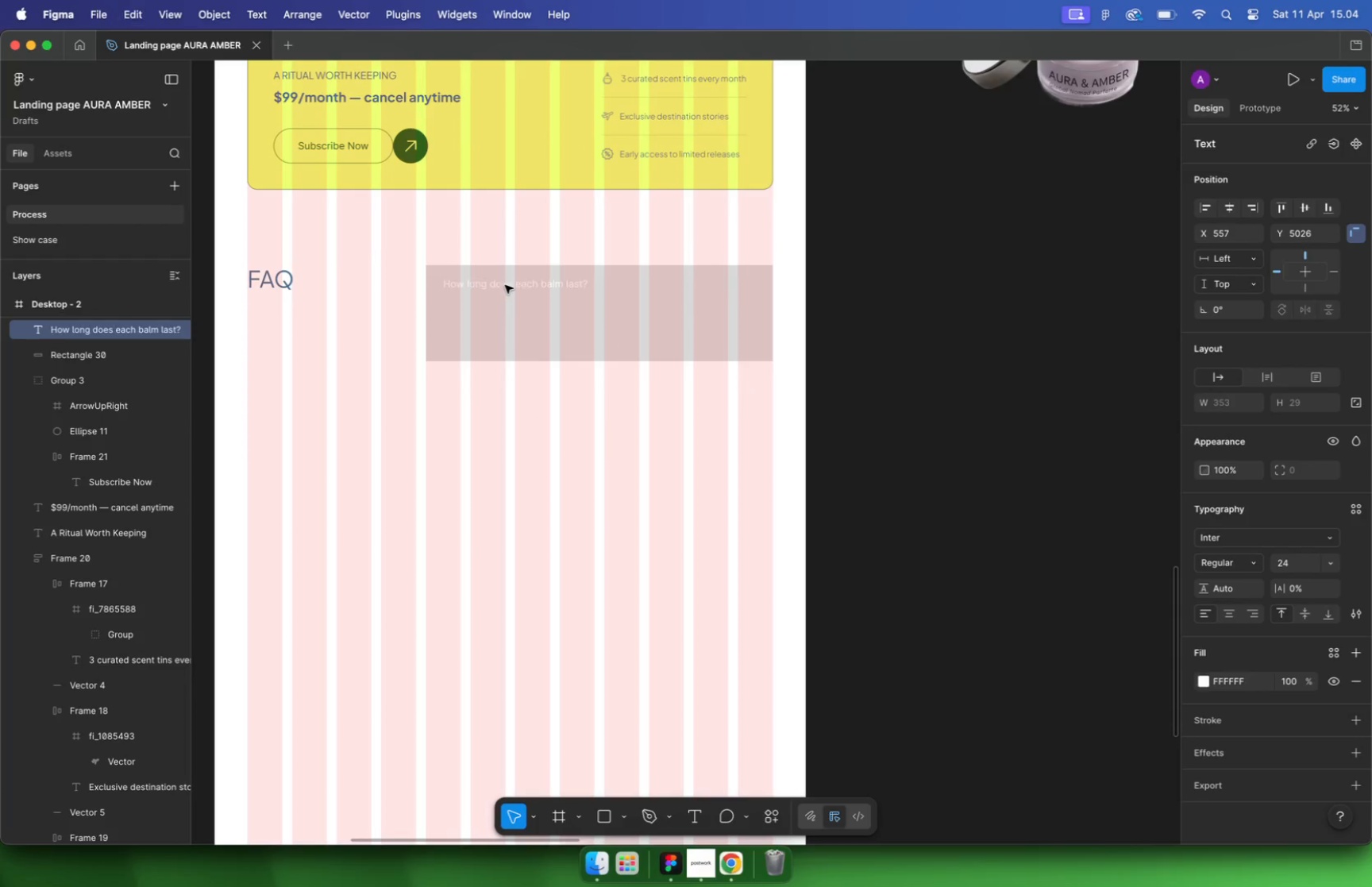 
hold_key(key=CommandLeft, duration=0.44)
scroll: coordinate [451, 287], scroll_direction: up, amount: 22.0
 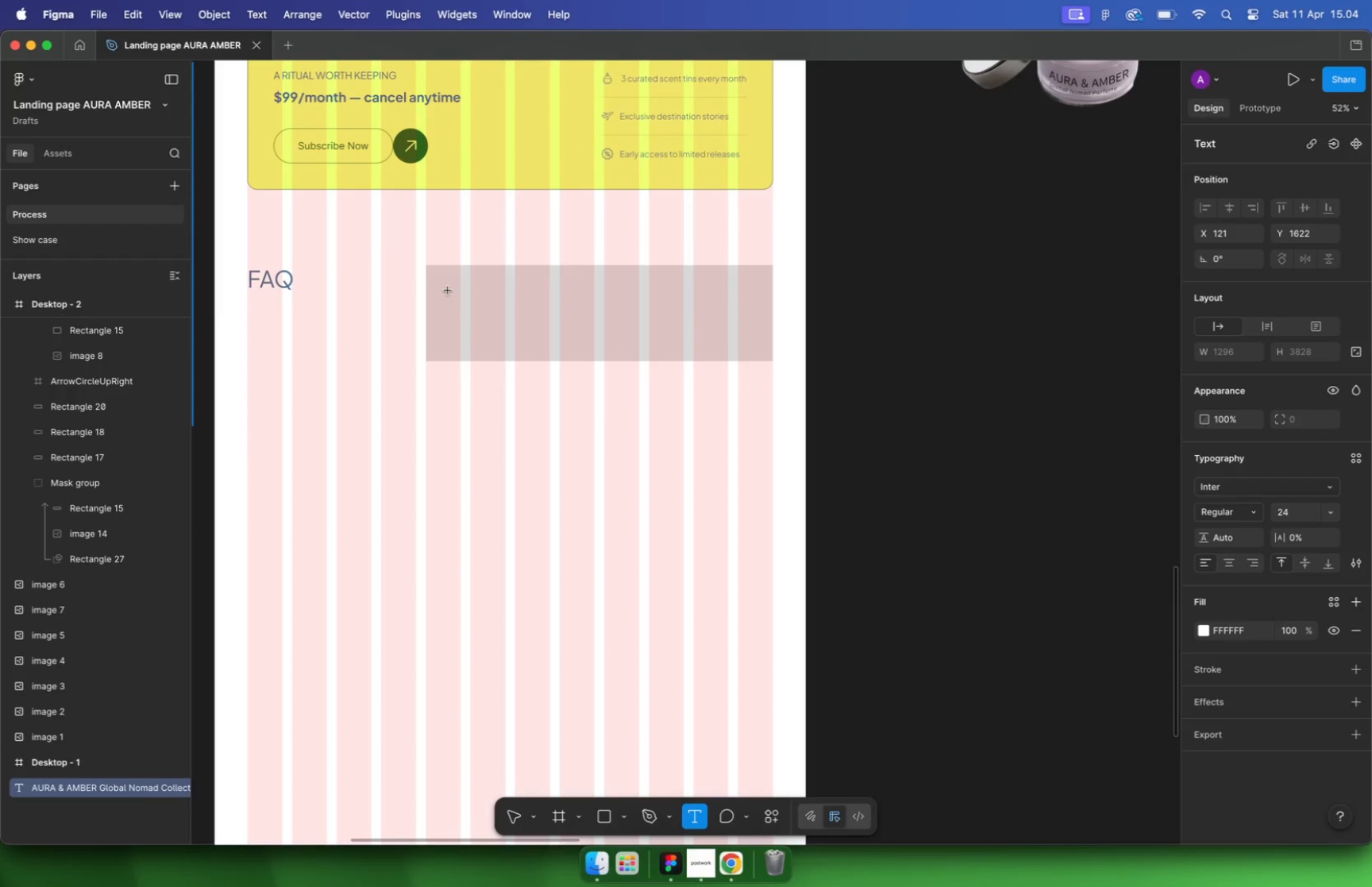 
hold_key(key=CommandLeft, duration=0.47)
scroll: coordinate [570, 279], scroll_direction: down, amount: 10.0
 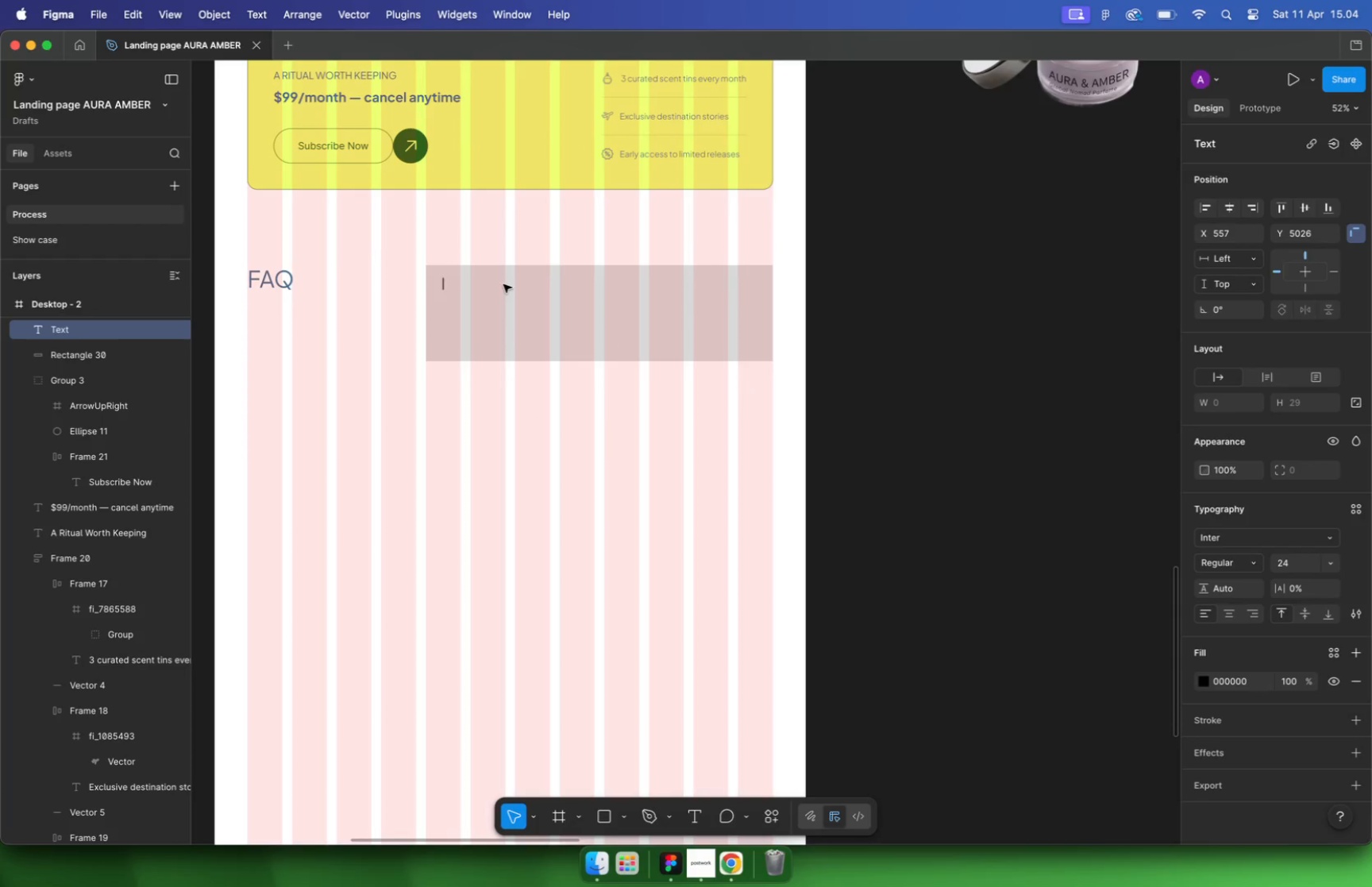 
hold_key(key=CommandLeft, duration=1.48)
scroll: coordinate [681, 317], scroll_direction: up, amount: 1.0
 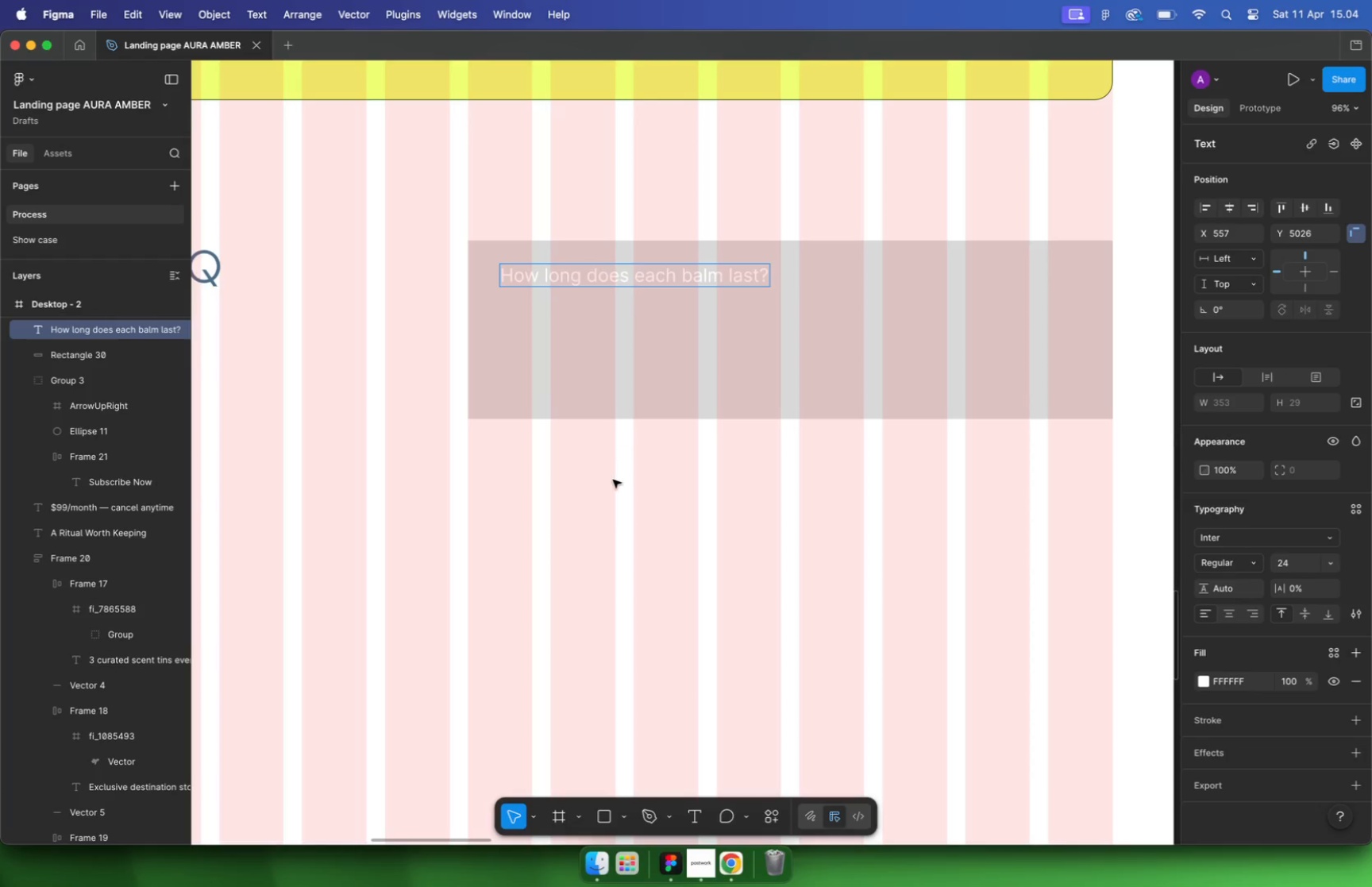 
left_click([710, 312])
 